 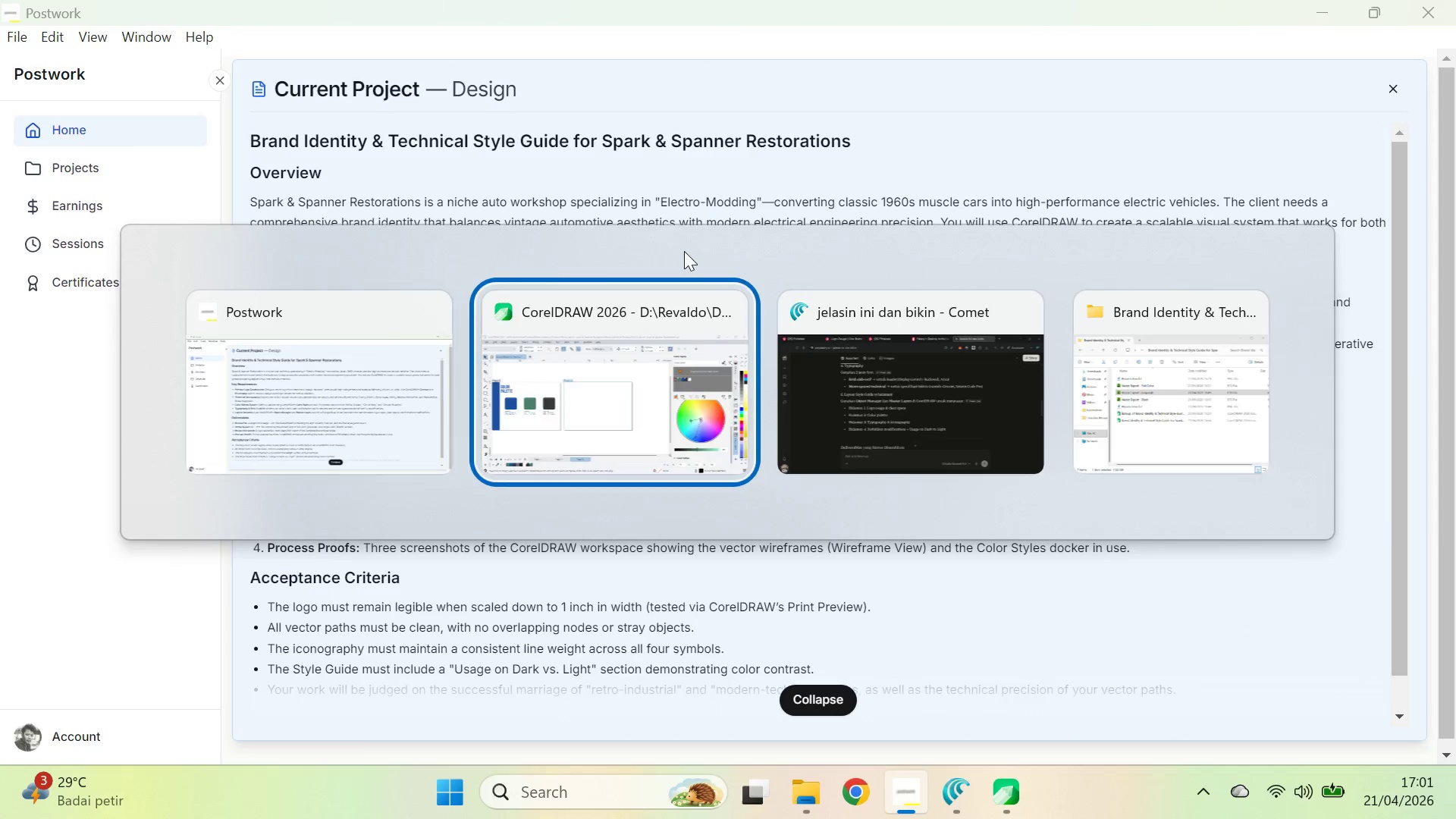 
key(Alt+Tab)
 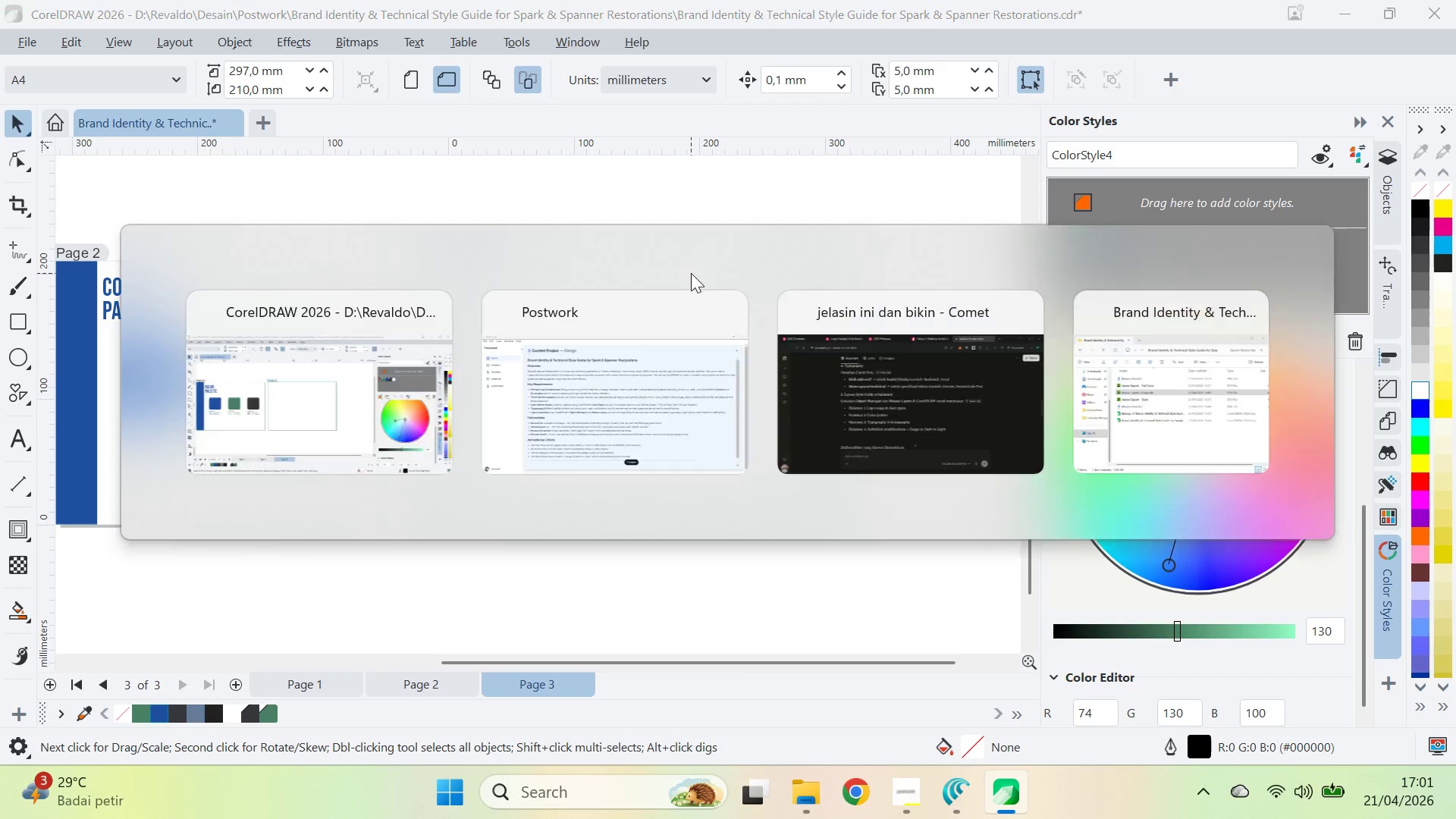 
key(Alt+Tab)
 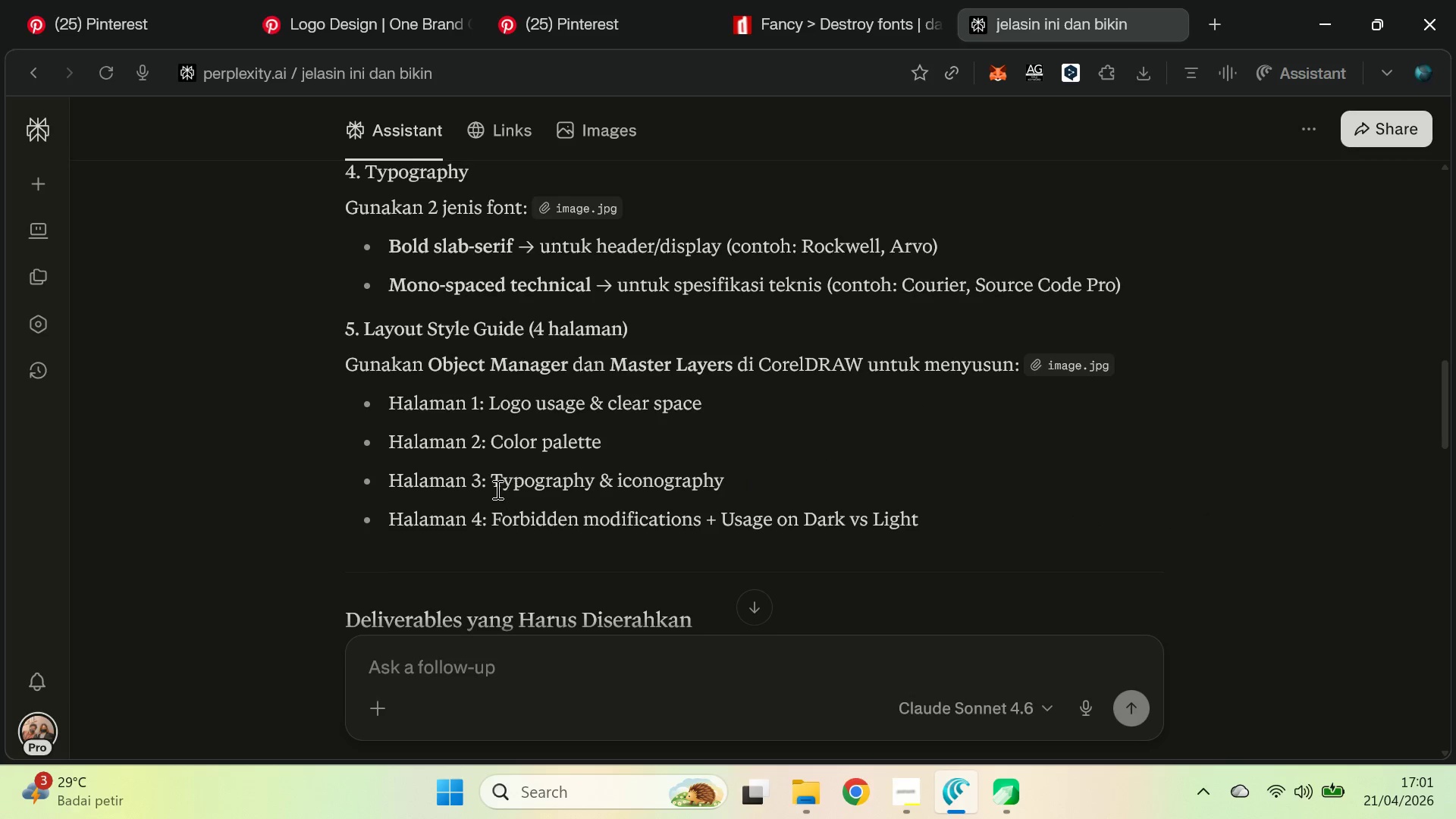 
left_click_drag(start_coordinate=[493, 486], to_coordinate=[749, 474])
 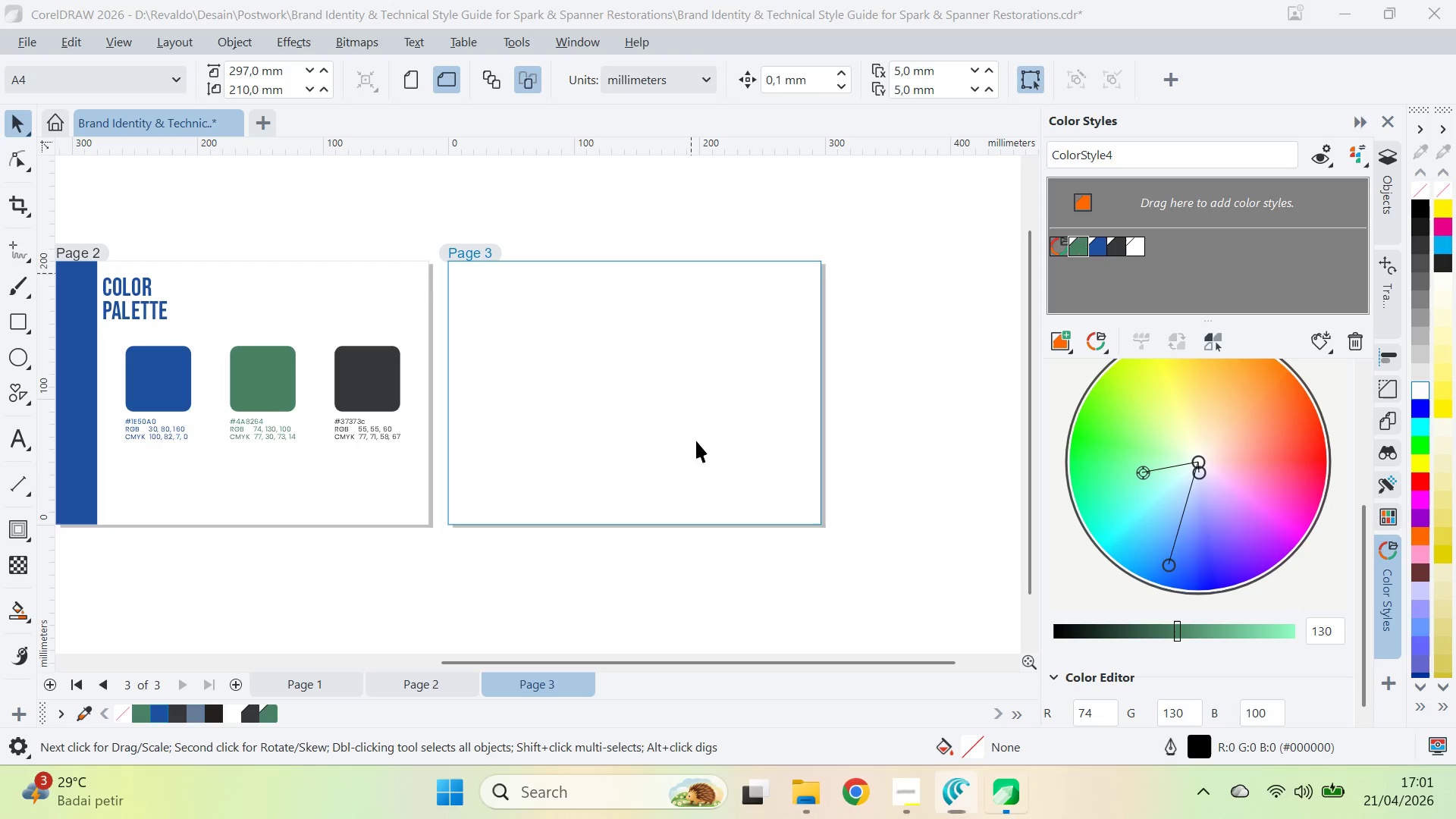 
key(Control+ControlLeft)
 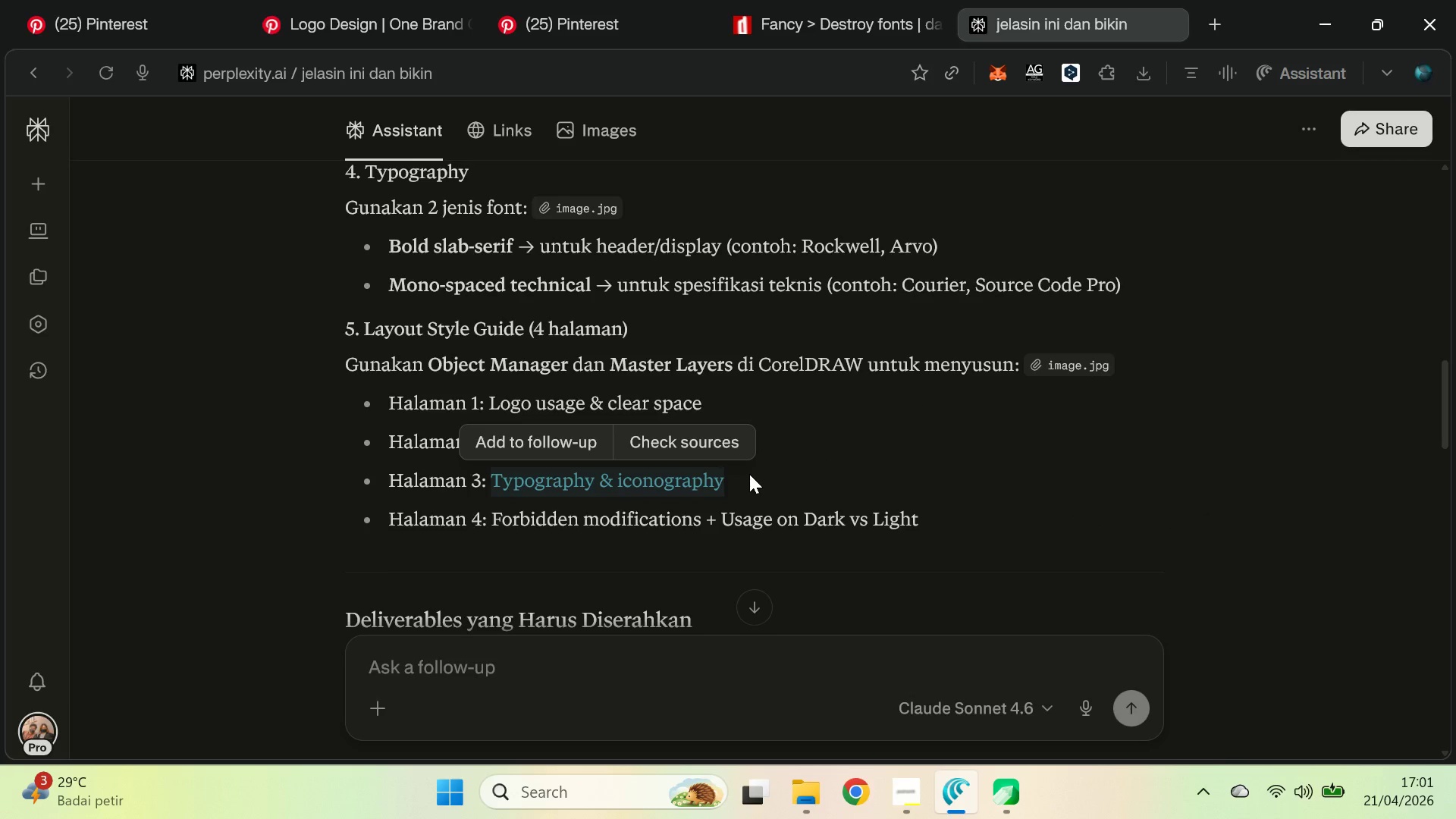 
key(Control+C)
 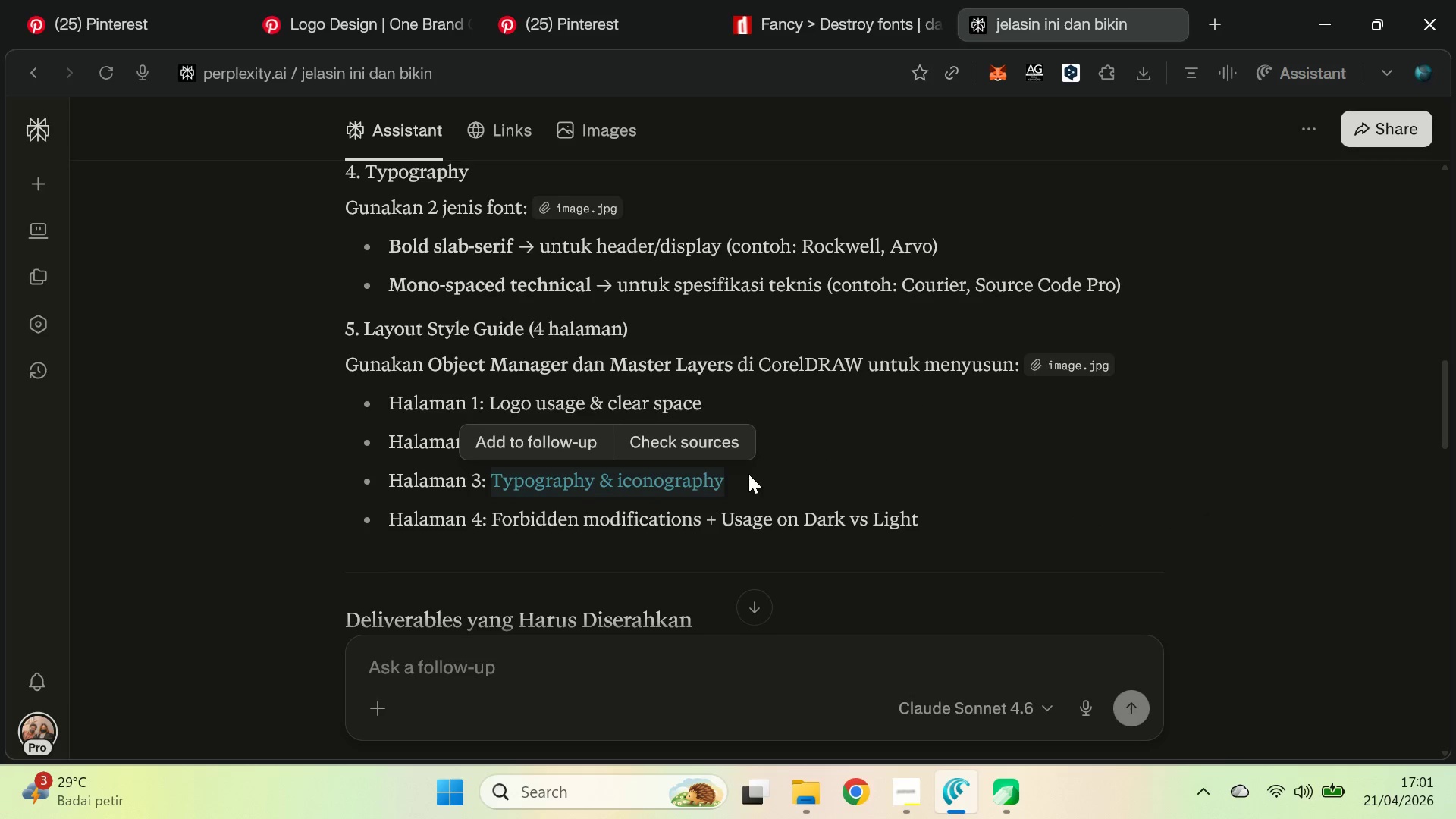 
key(Alt+AltLeft)
 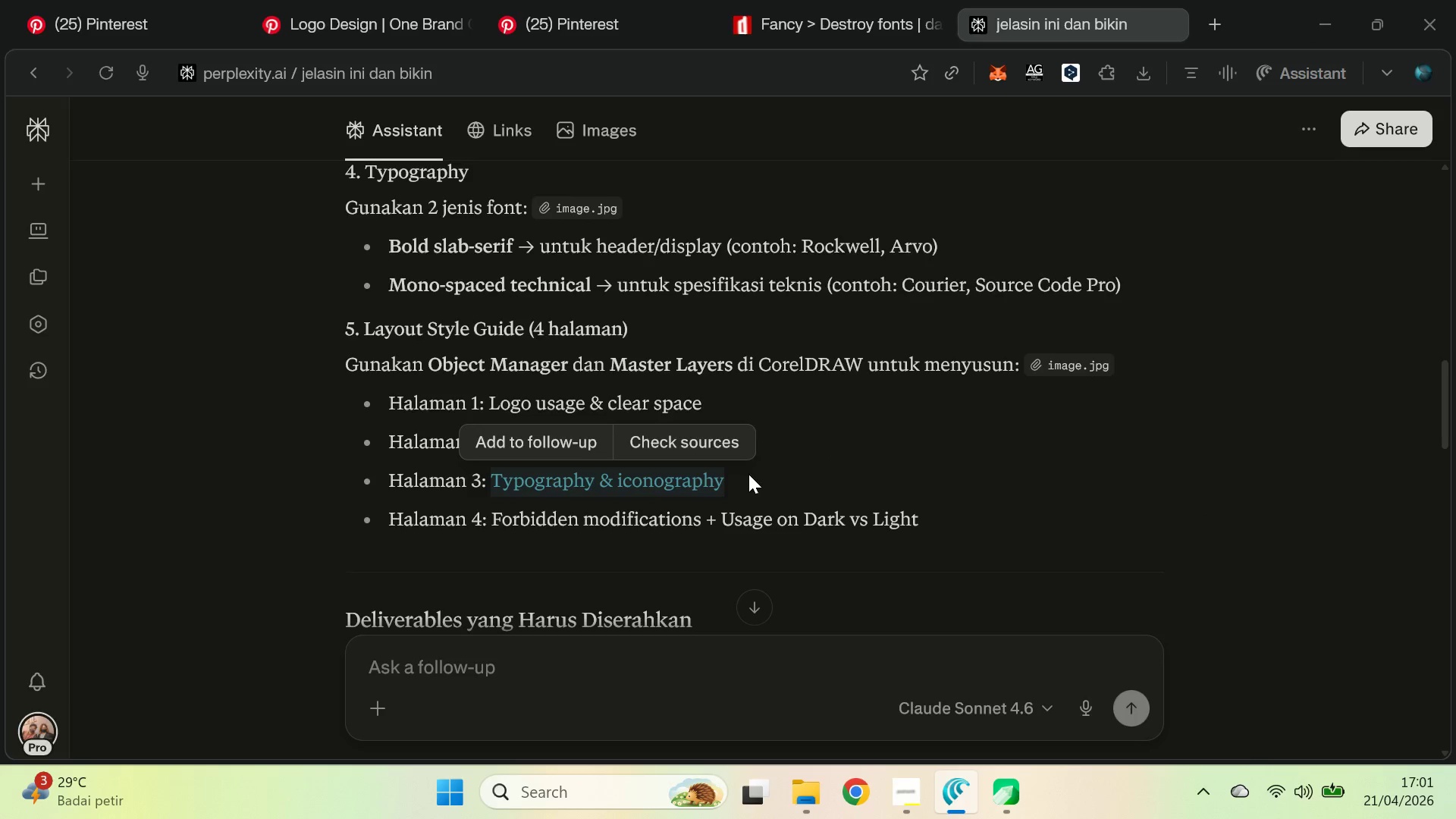 
key(Tab)
type(qzqv)
 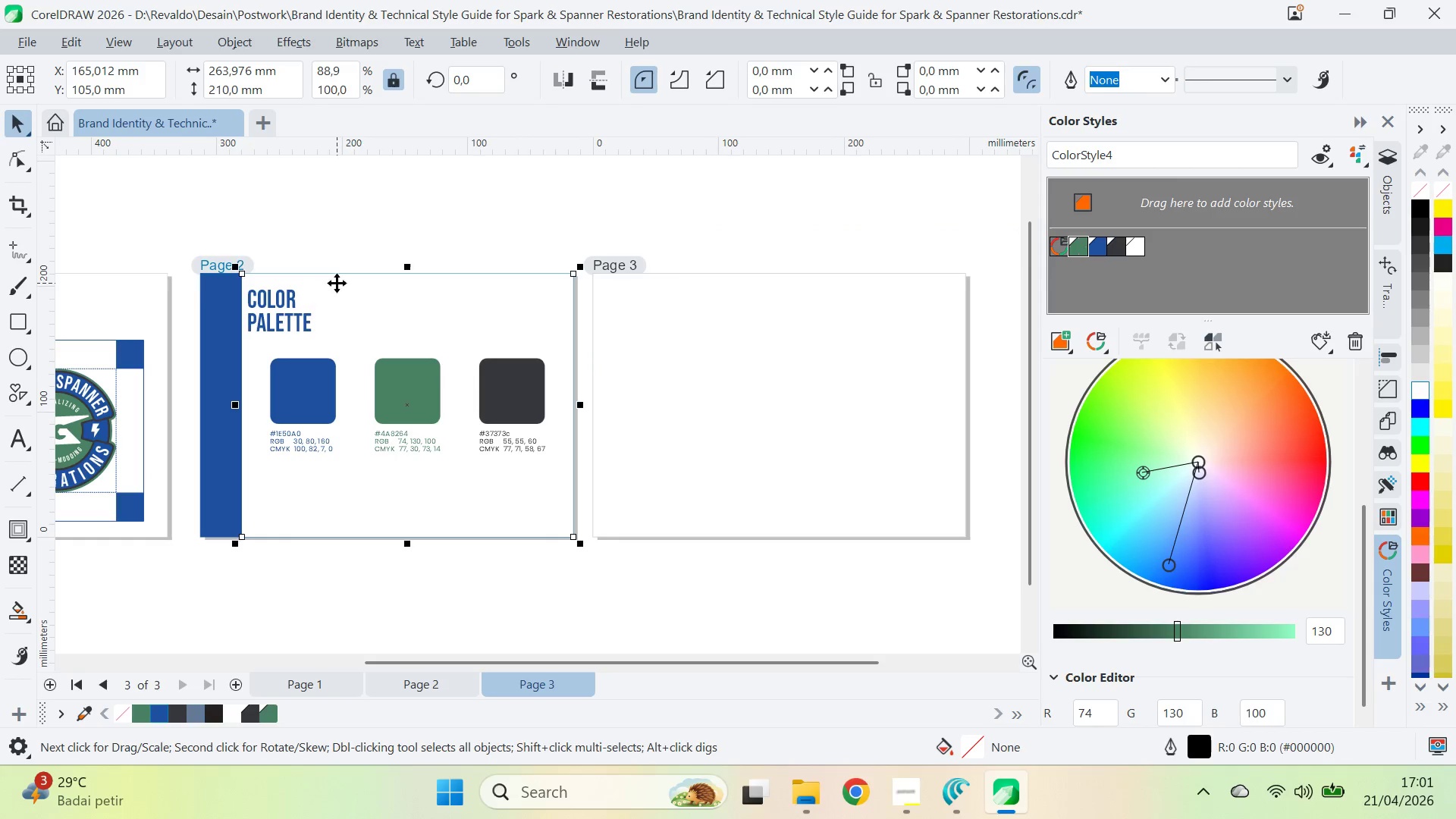 
left_click_drag(start_coordinate=[228, 234], to_coordinate=[802, 178])
 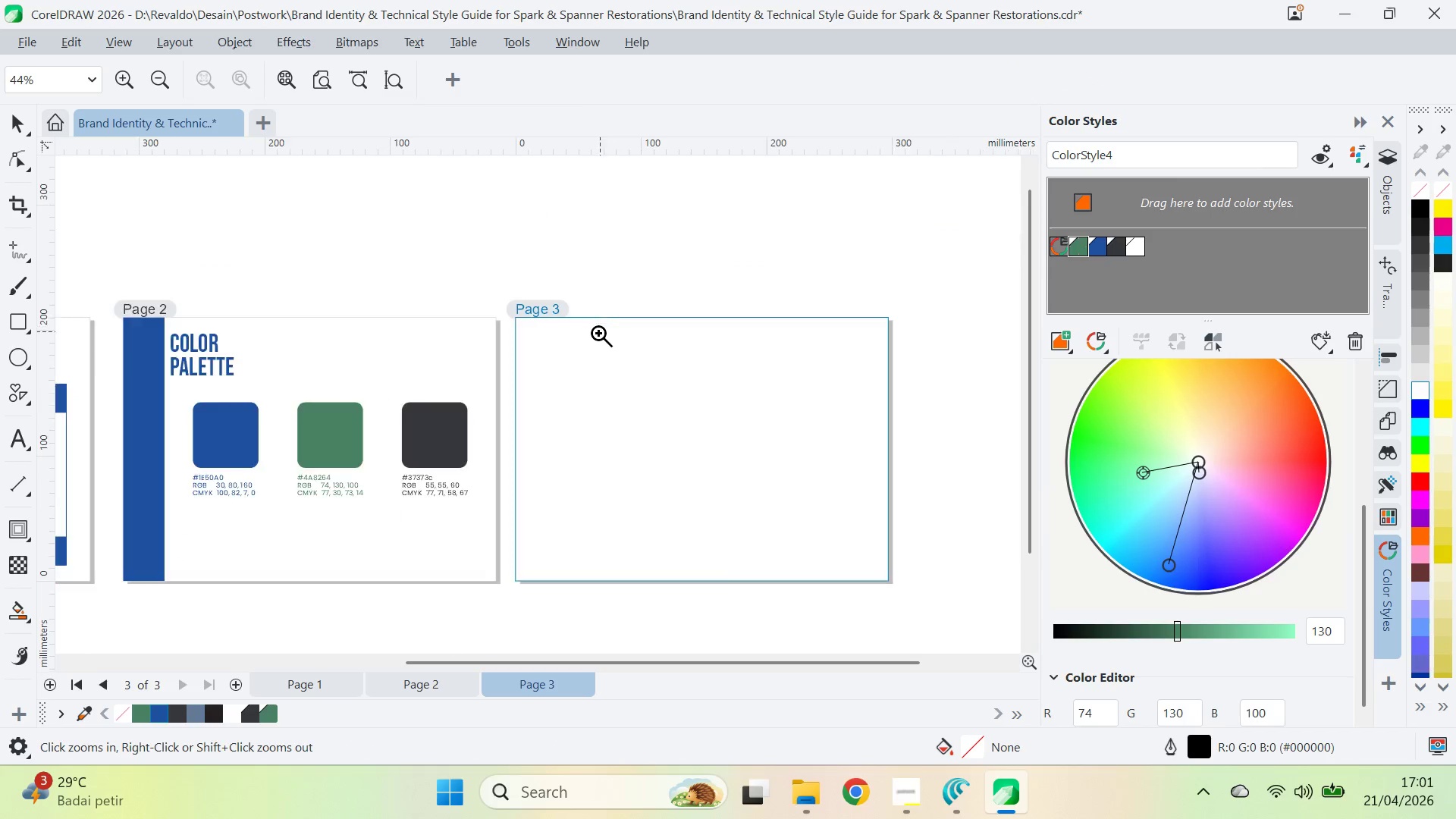 
left_click_drag(start_coordinate=[570, 337], to_coordinate=[648, 293])
 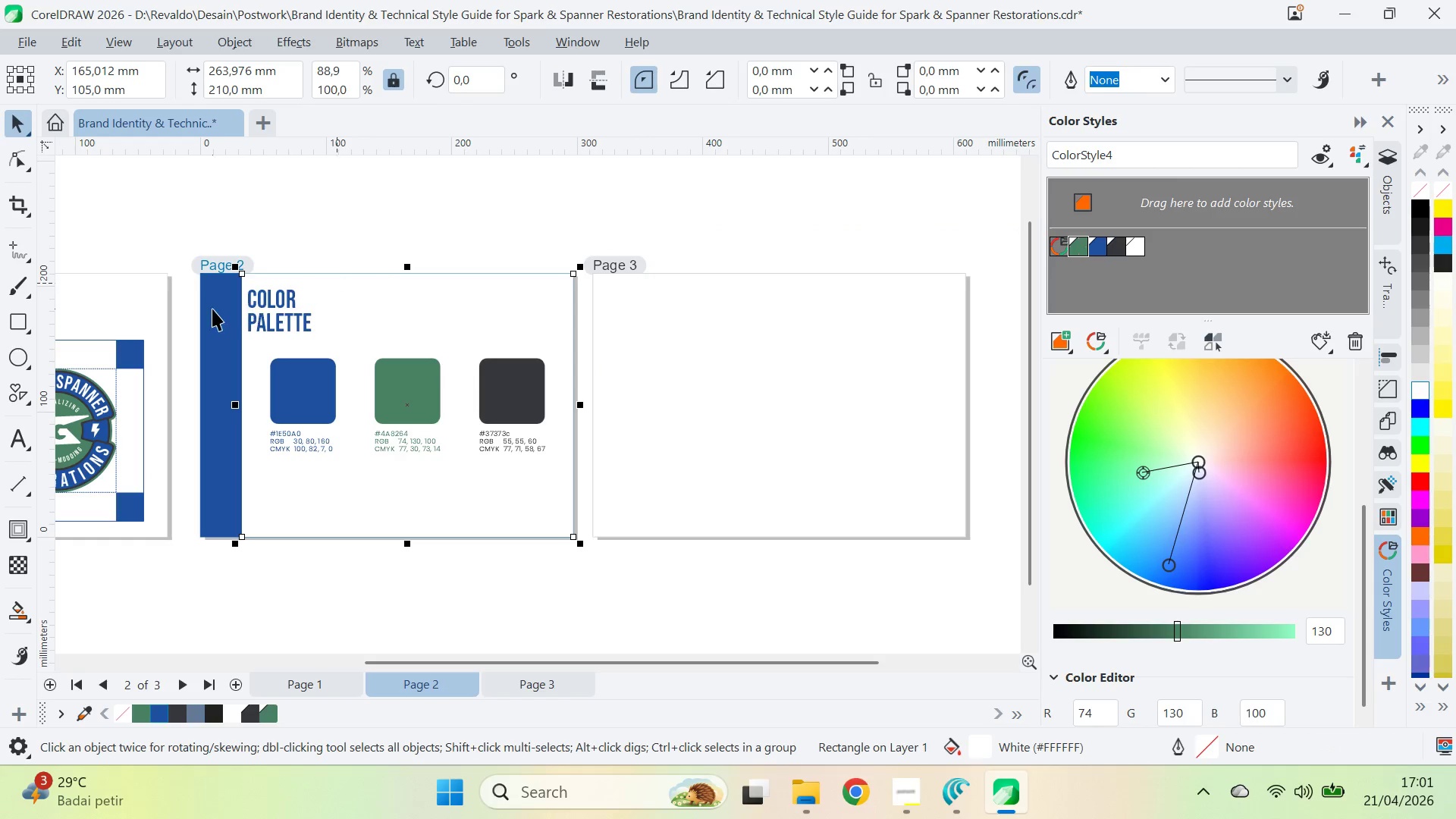 
hold_key(key=ShiftLeft, duration=1.17)
left_click([271, 306])
 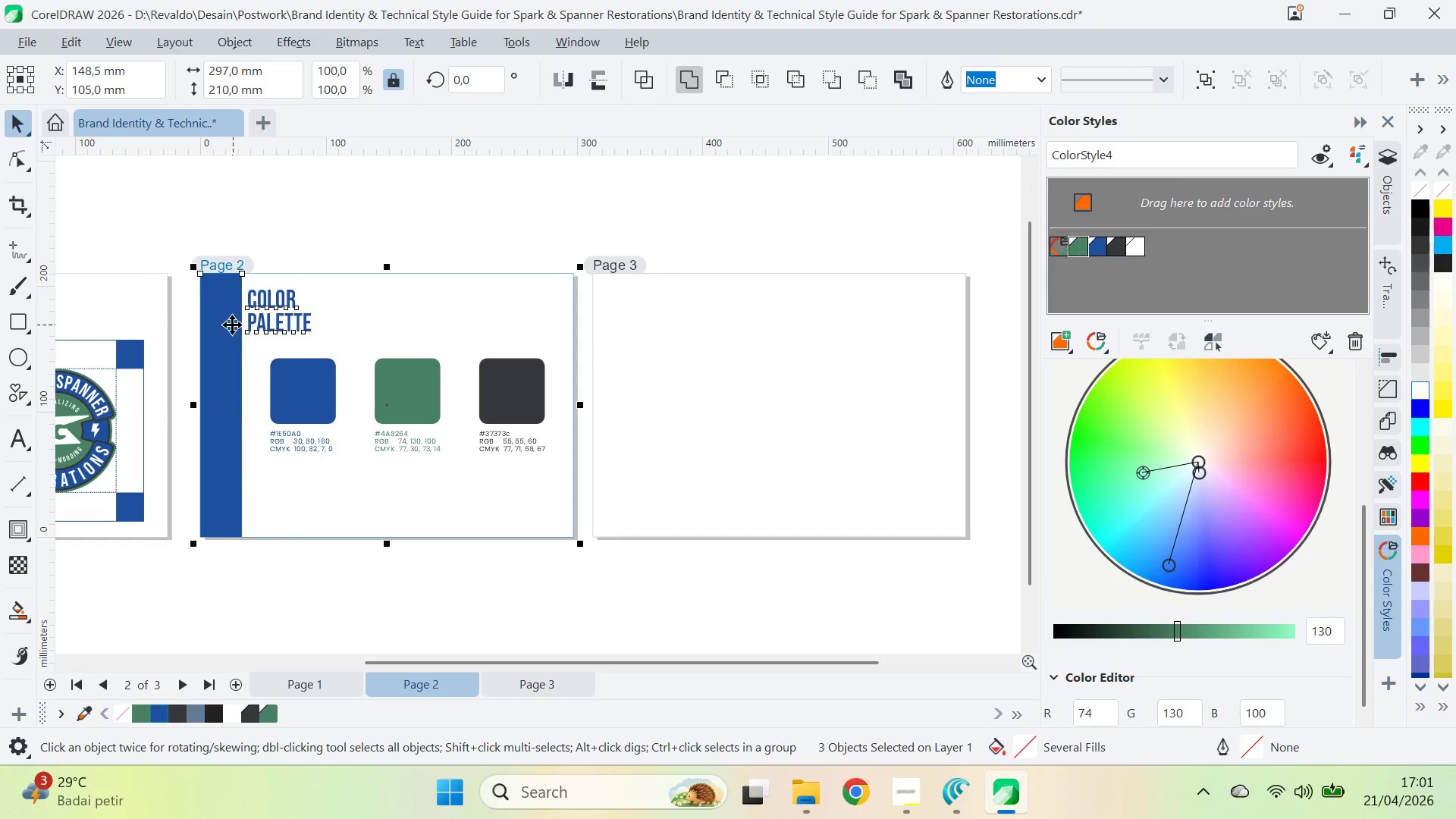 
key(Control+C)
 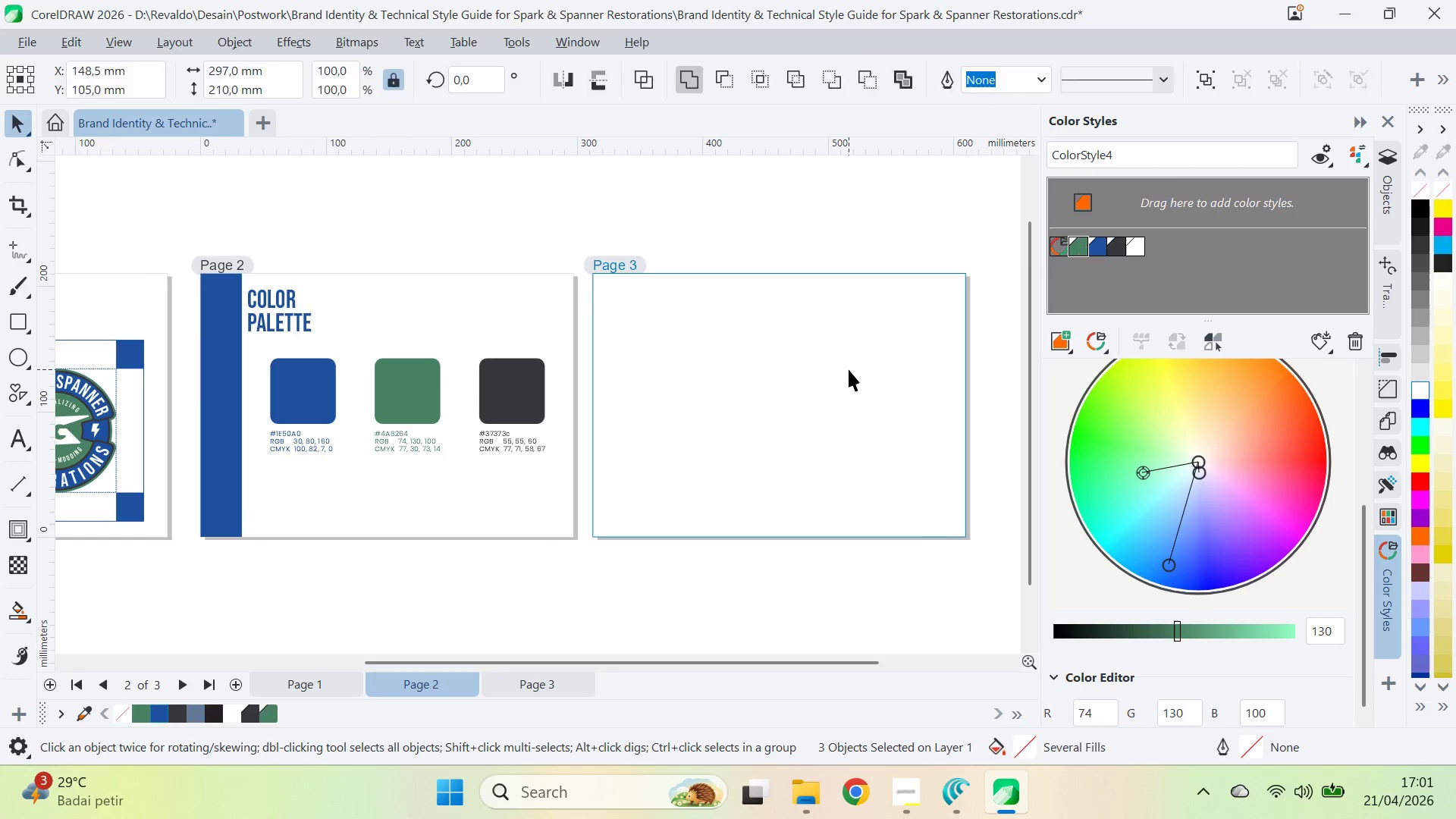 
key(Control+V)
 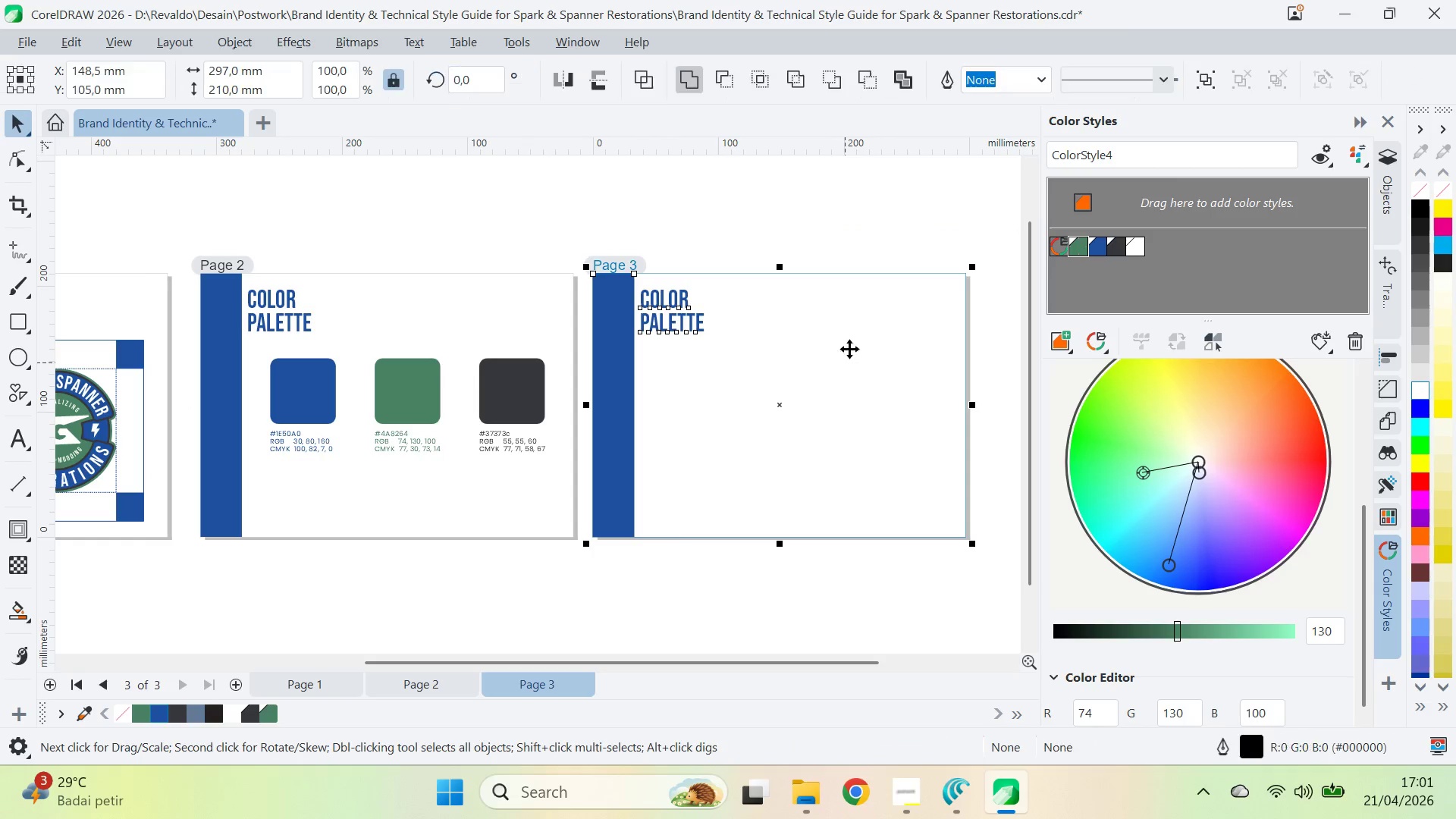 
type(qv)
 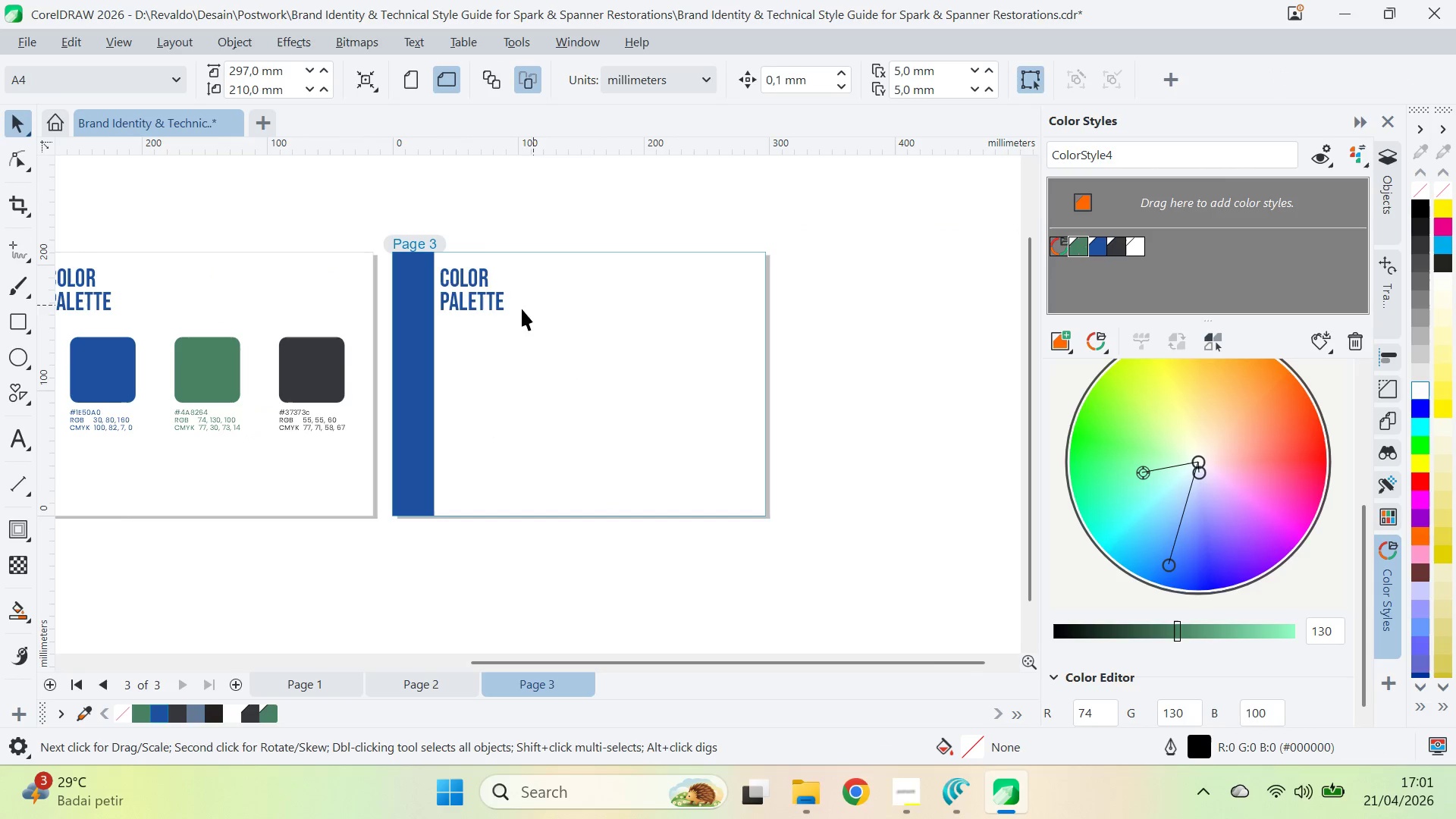 
left_click_drag(start_coordinate=[876, 231], to_coordinate=[676, 209])
 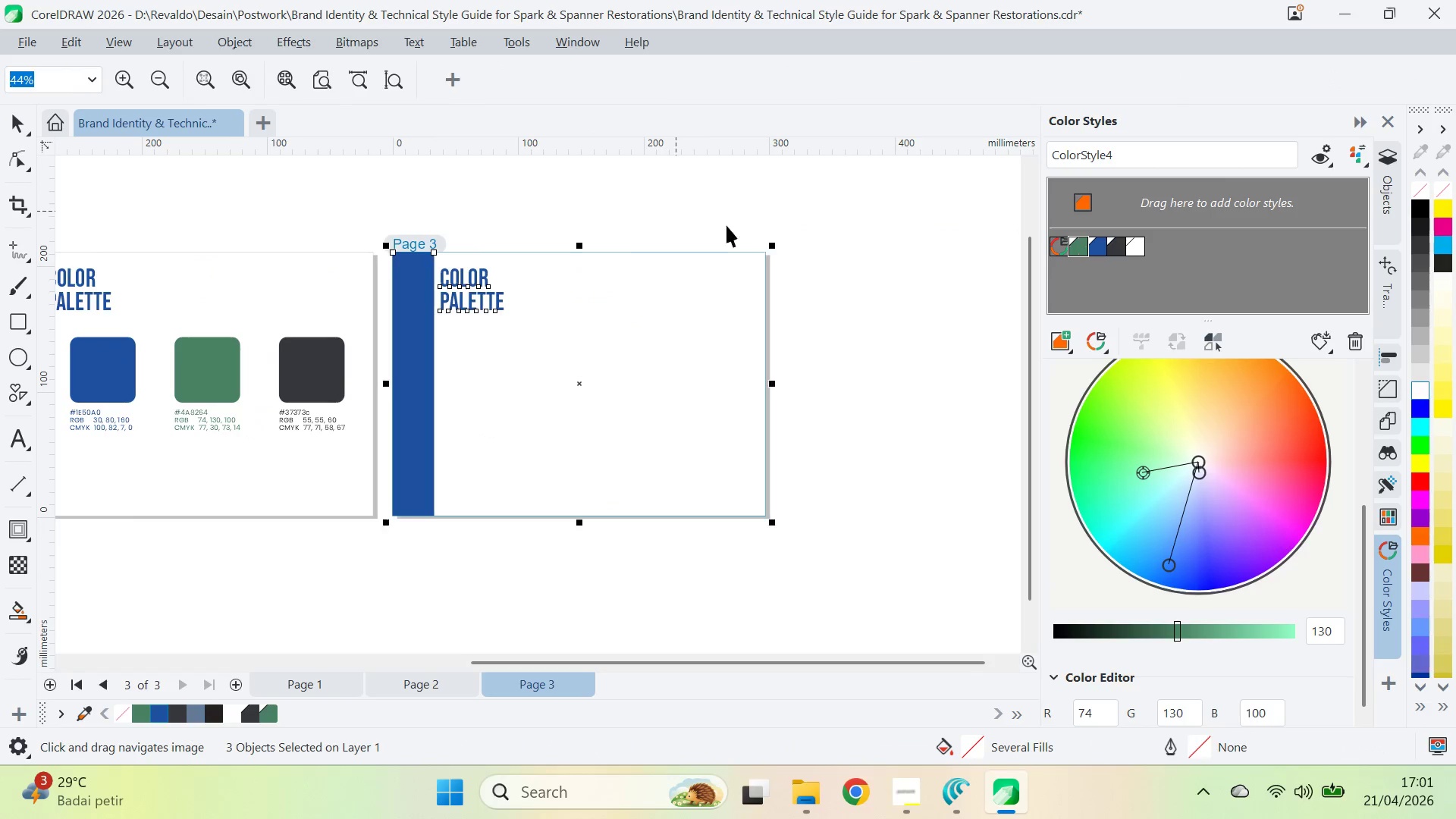 
left_click_drag(start_coordinate=[759, 224], to_coordinate=[730, 231])
 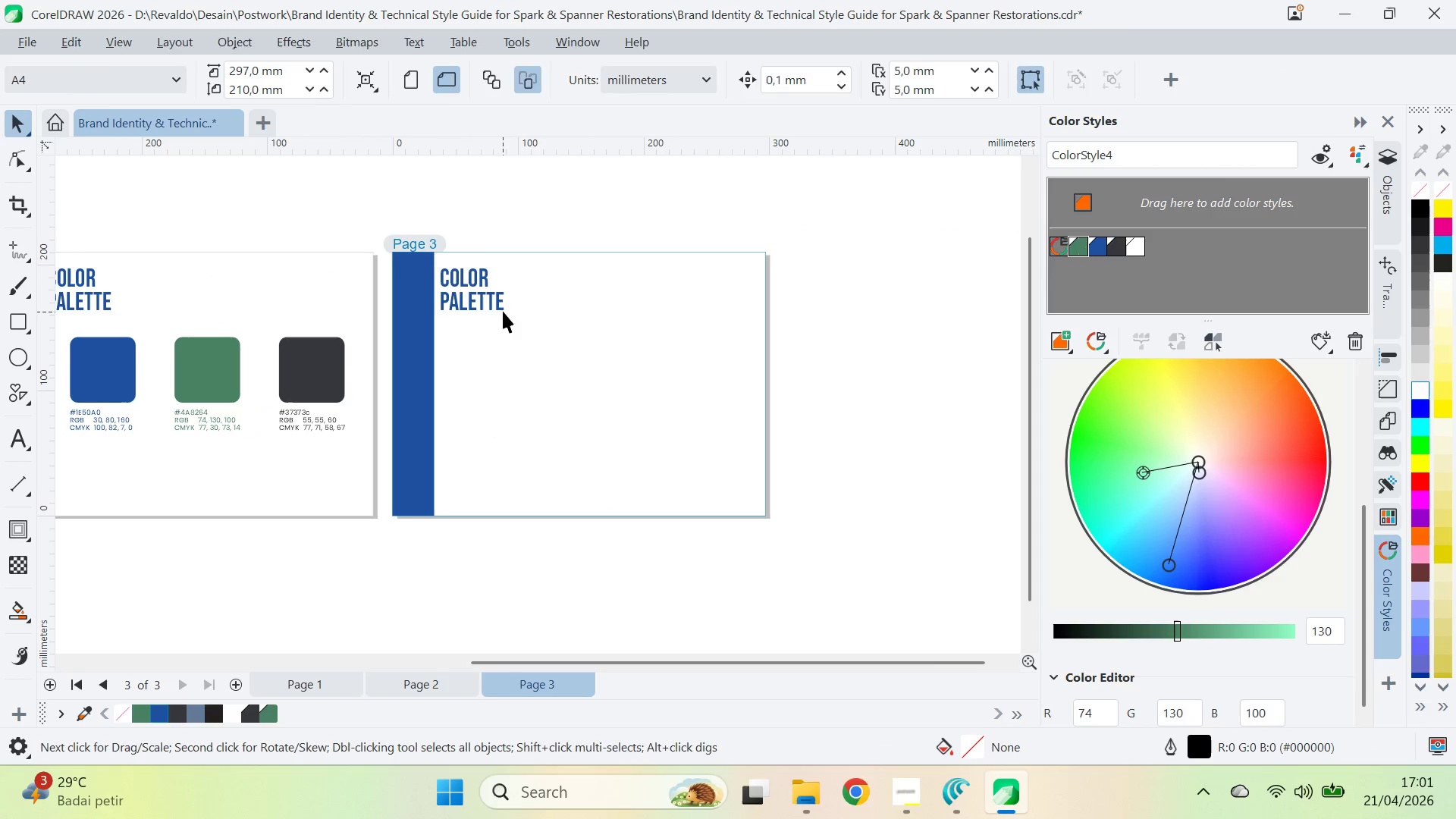 
triple_click([503, 311])
 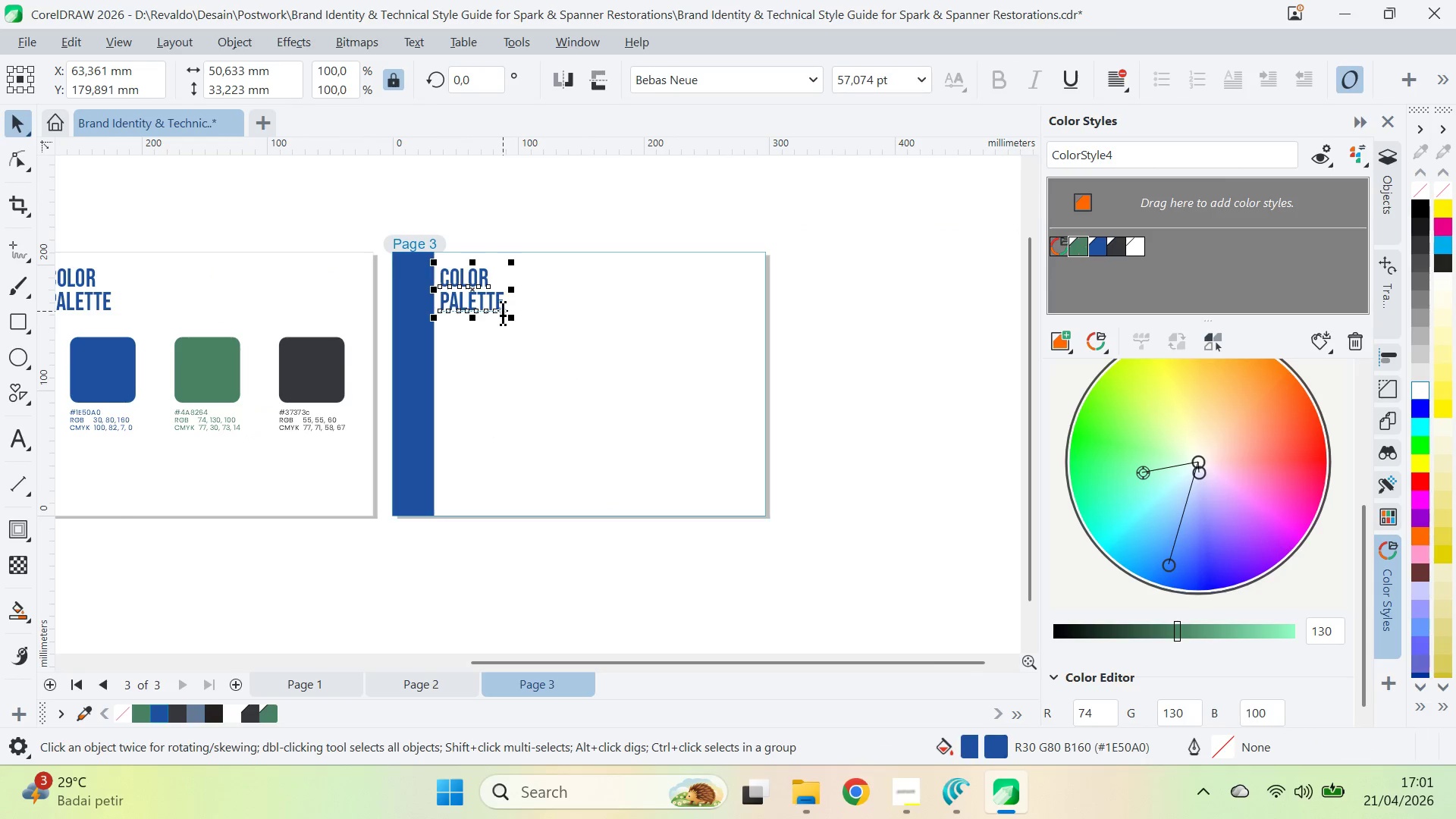 
key(Control+A)
 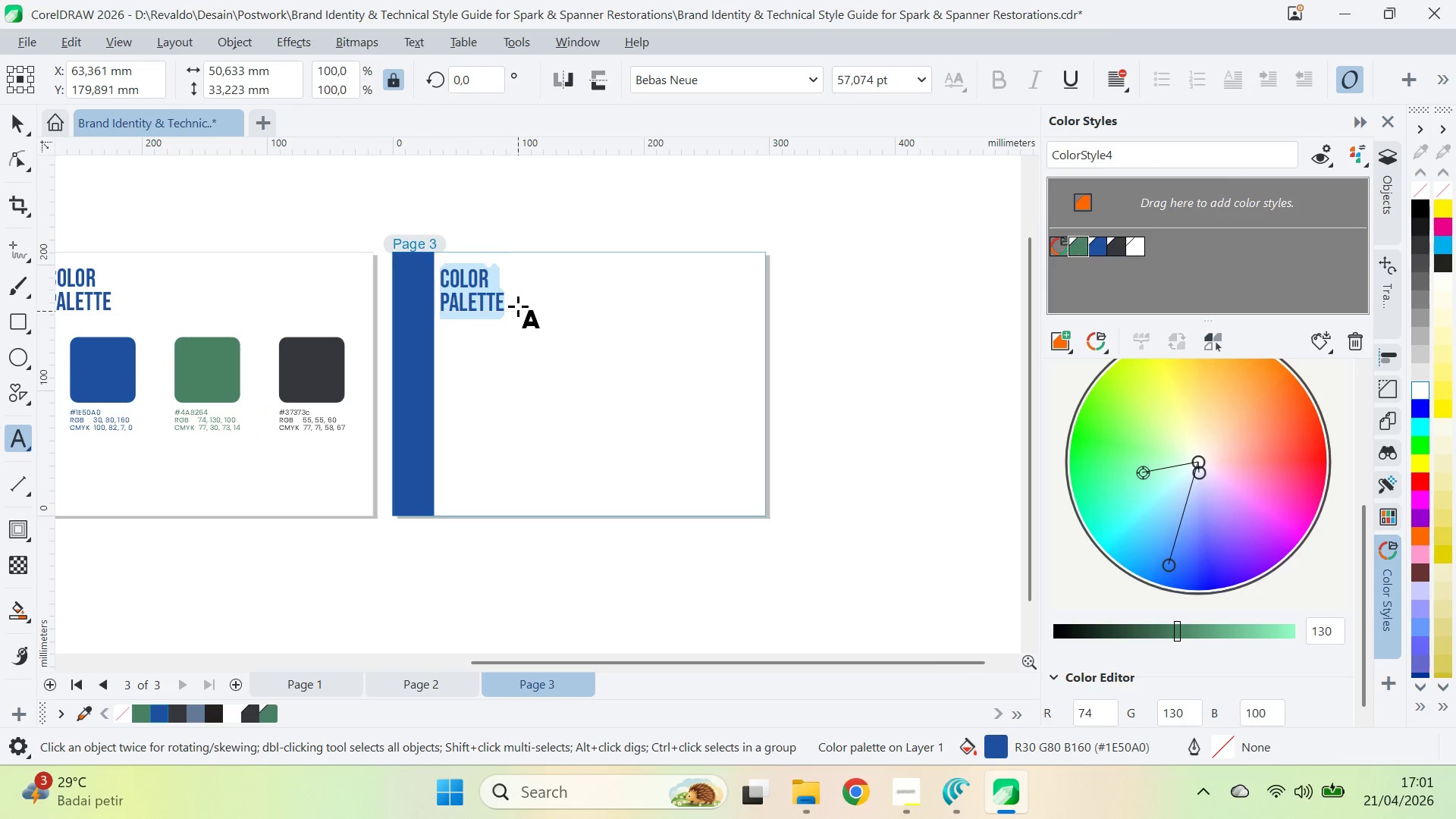 
key(Control+V)
 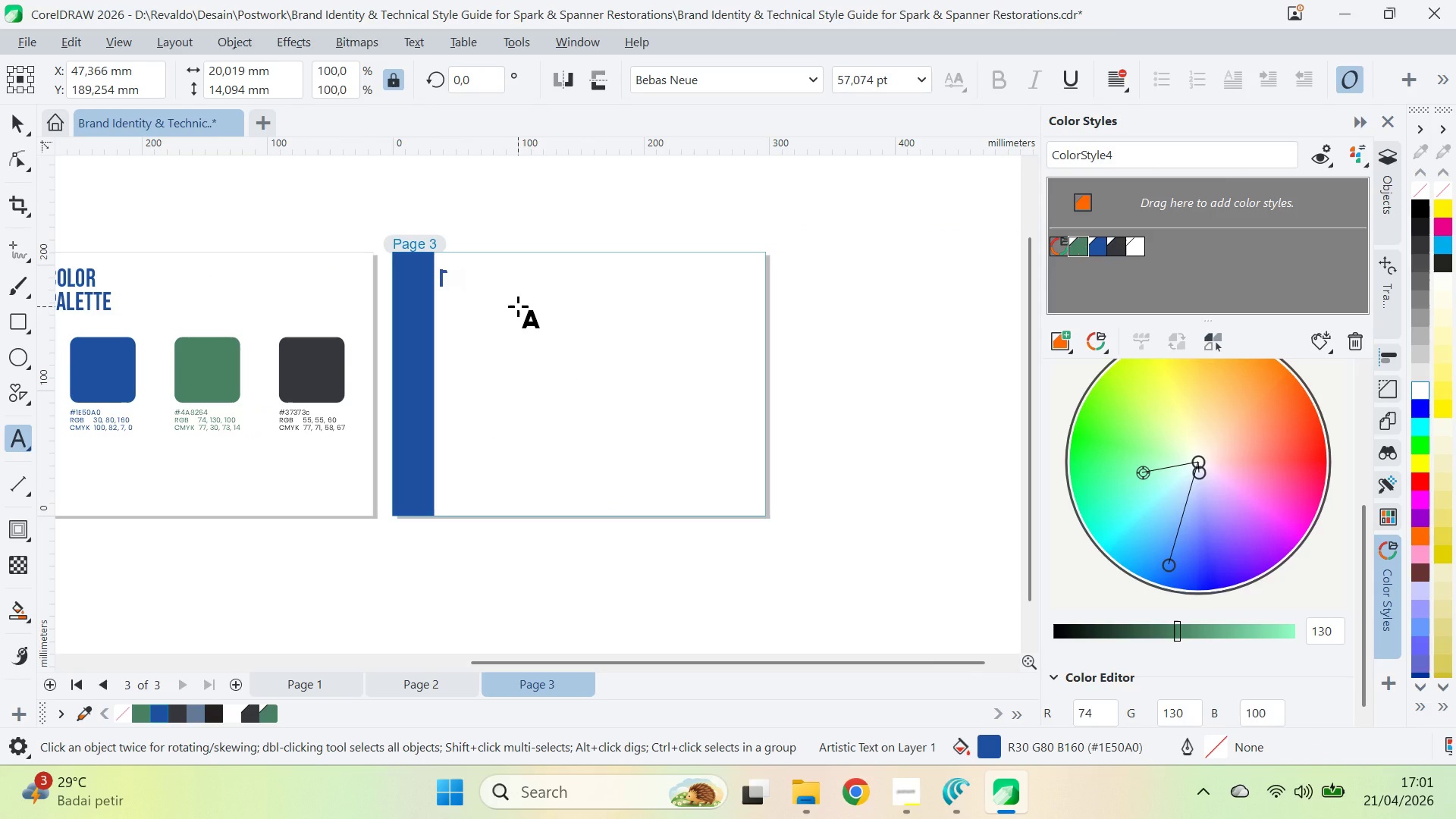 
key(Alt+AltLeft)
 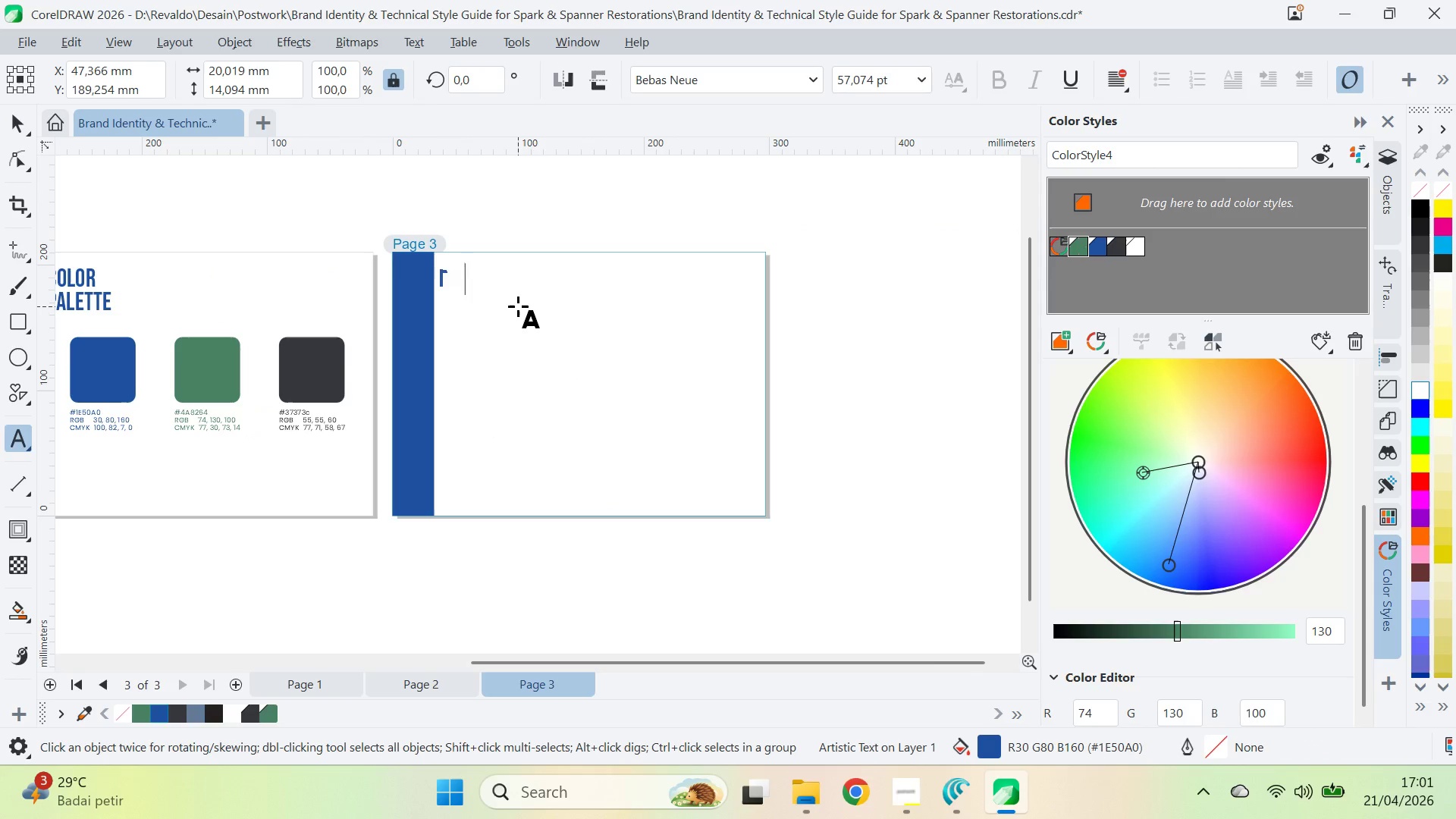 
key(Control+ControlLeft)
 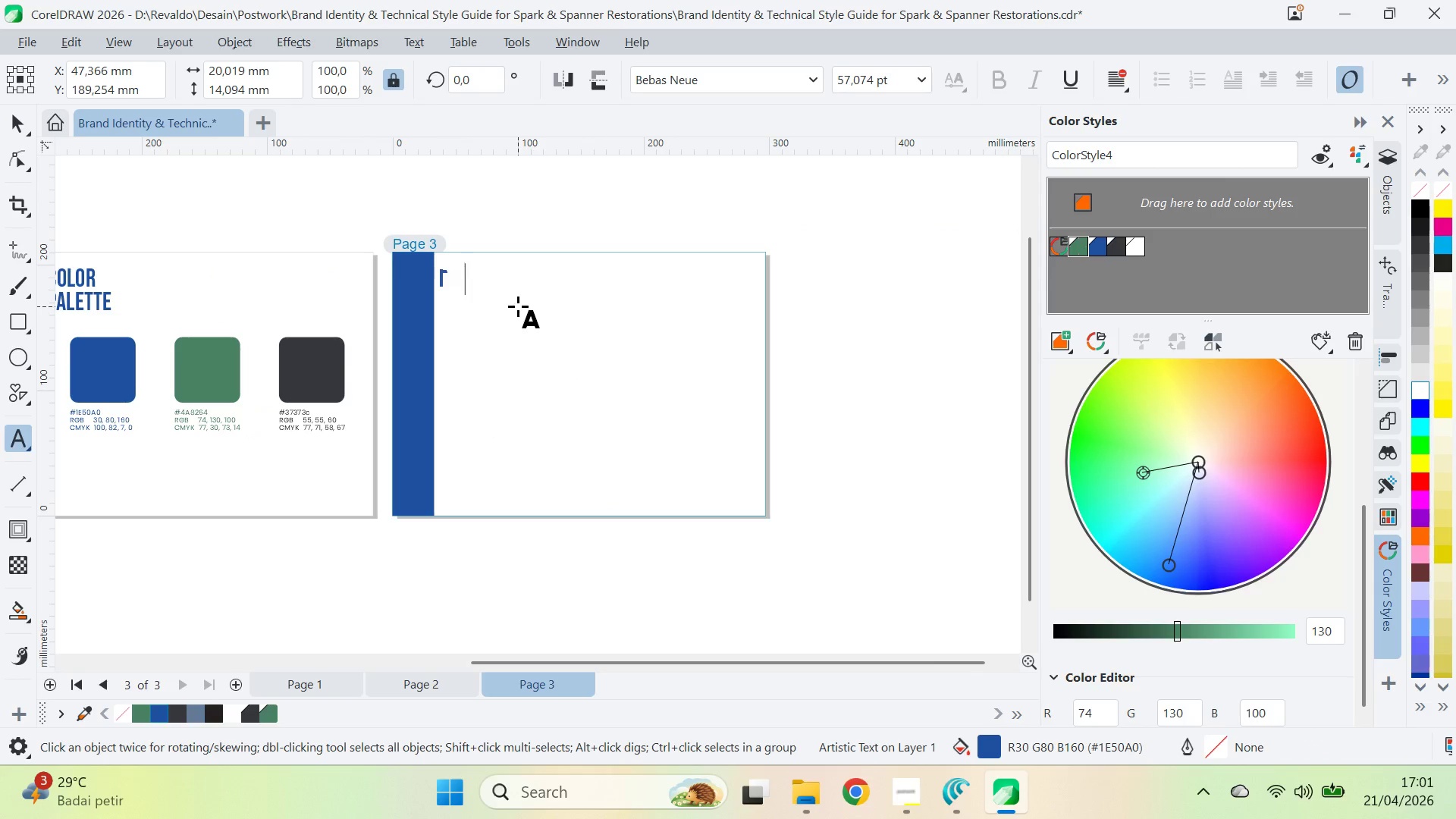 
key(Control+Z)
 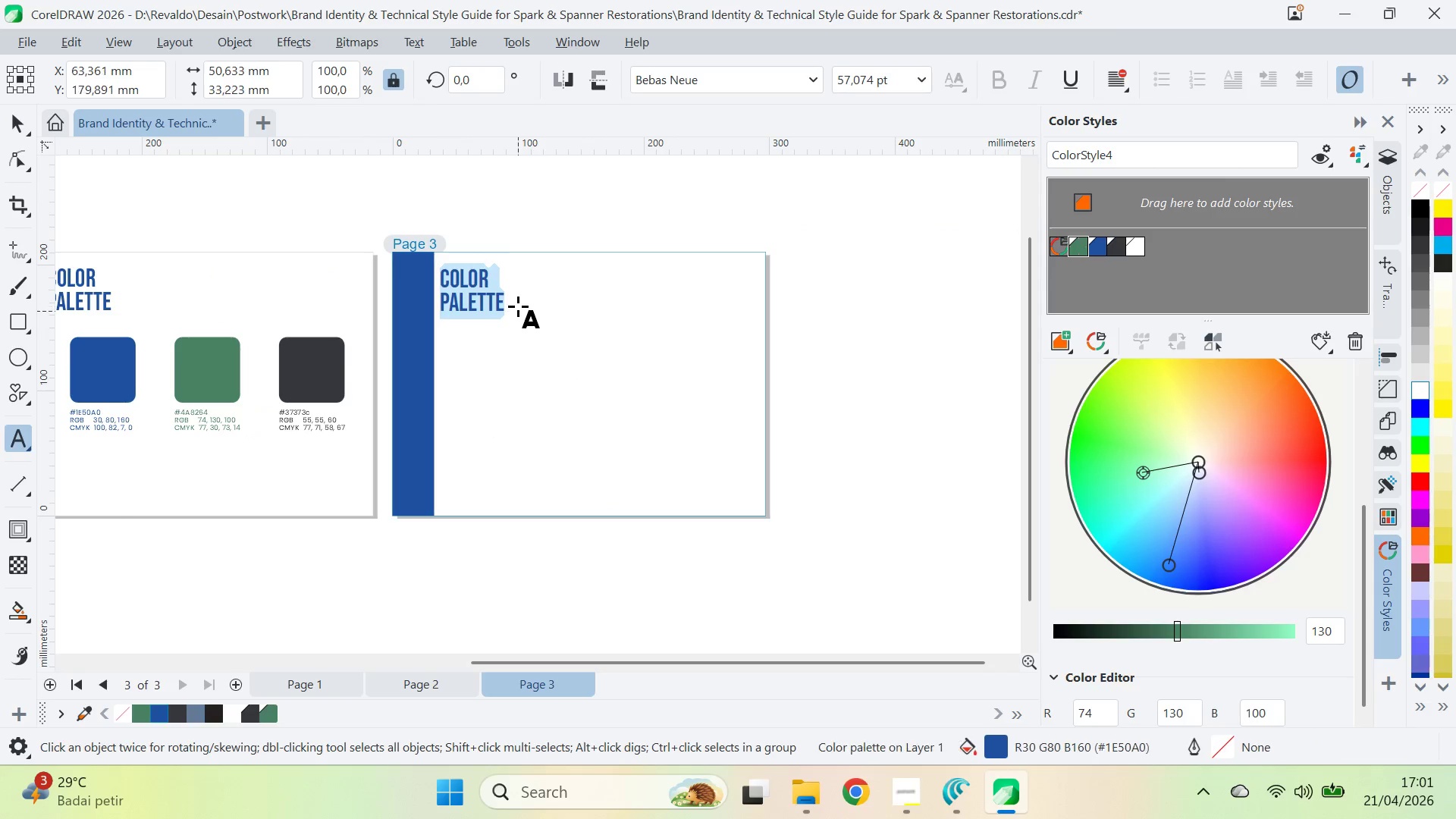 
key(Alt+AltLeft)
 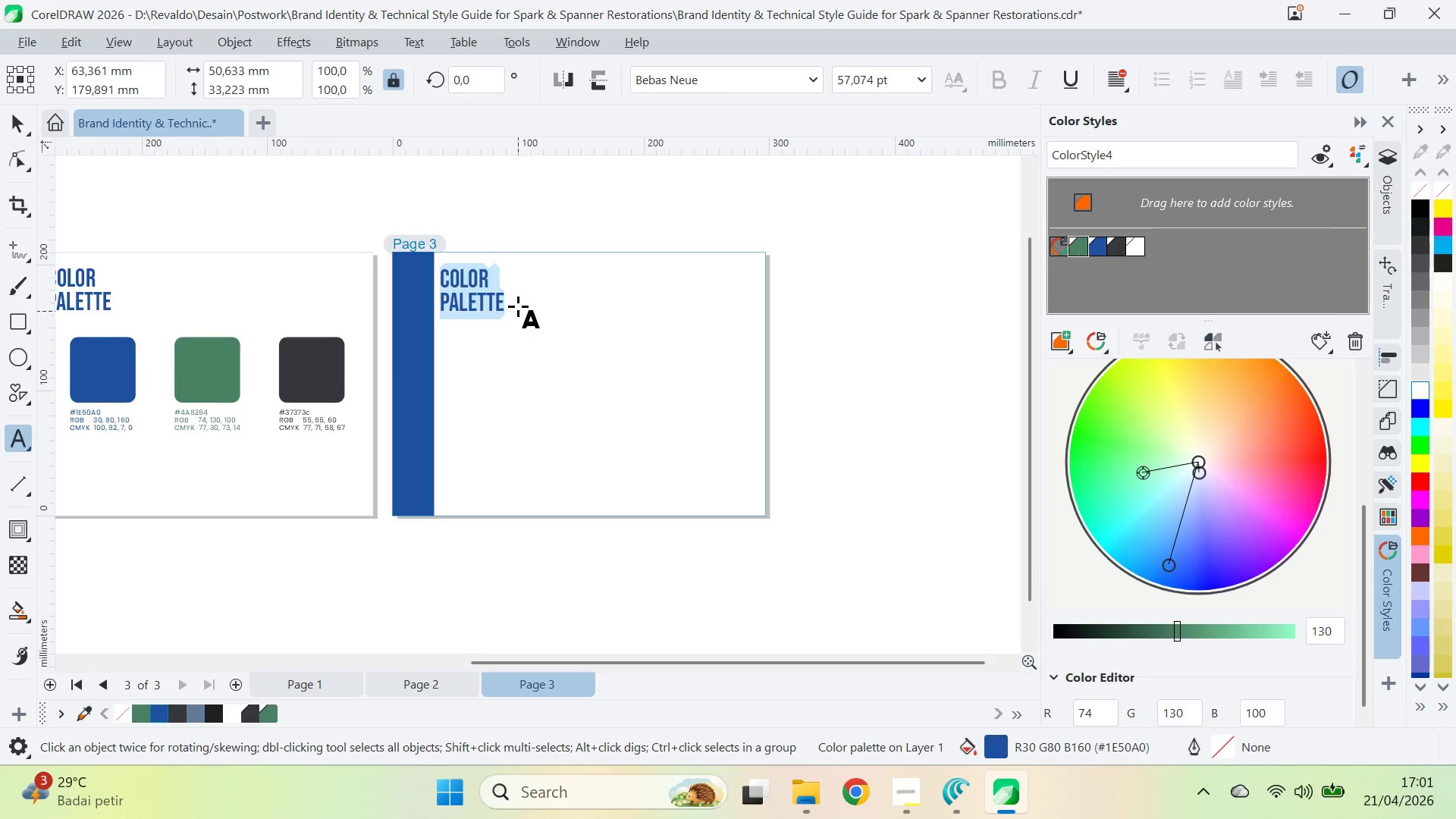 
key(Alt+Tab)
 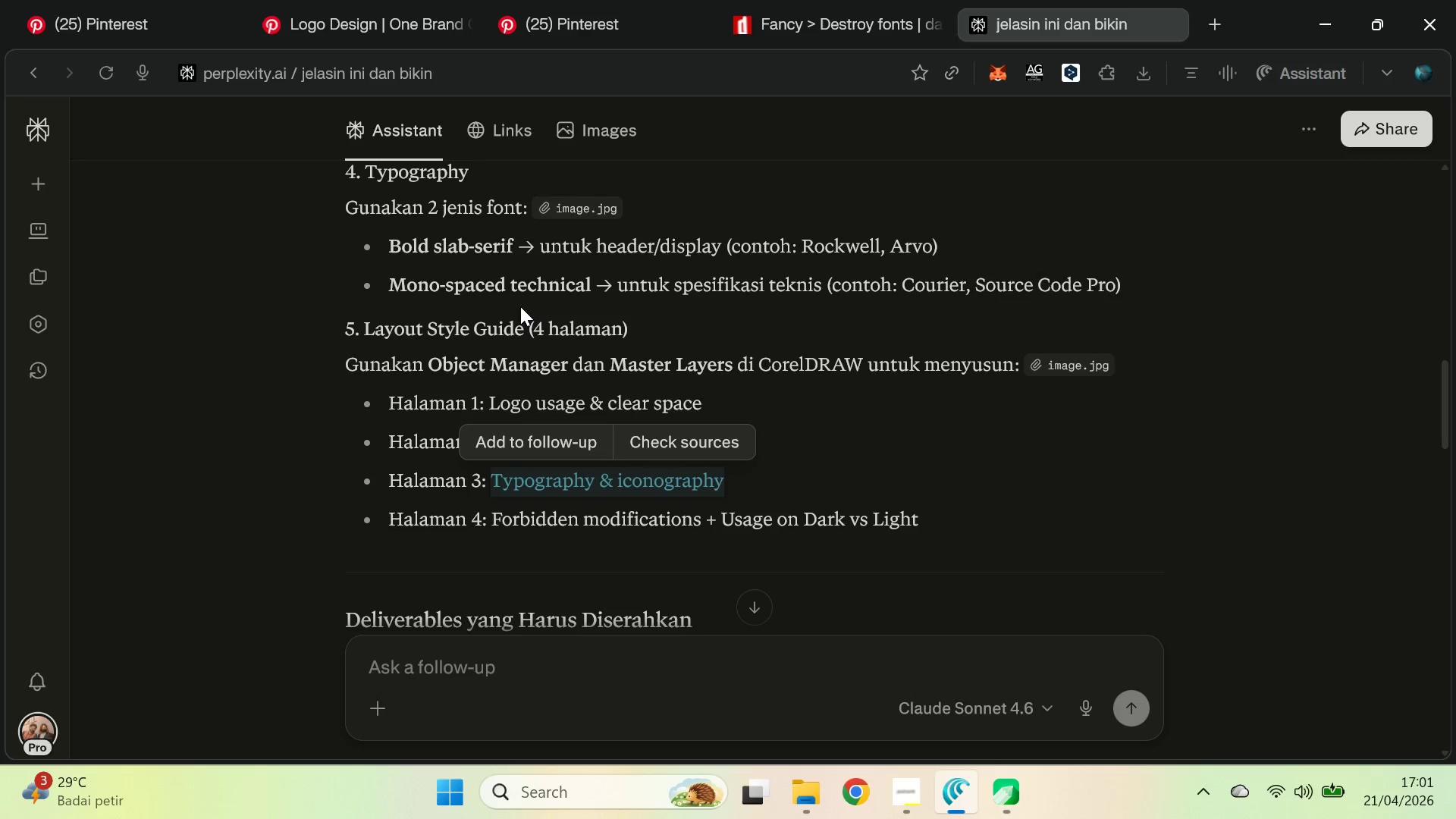 
key(Control+C)
 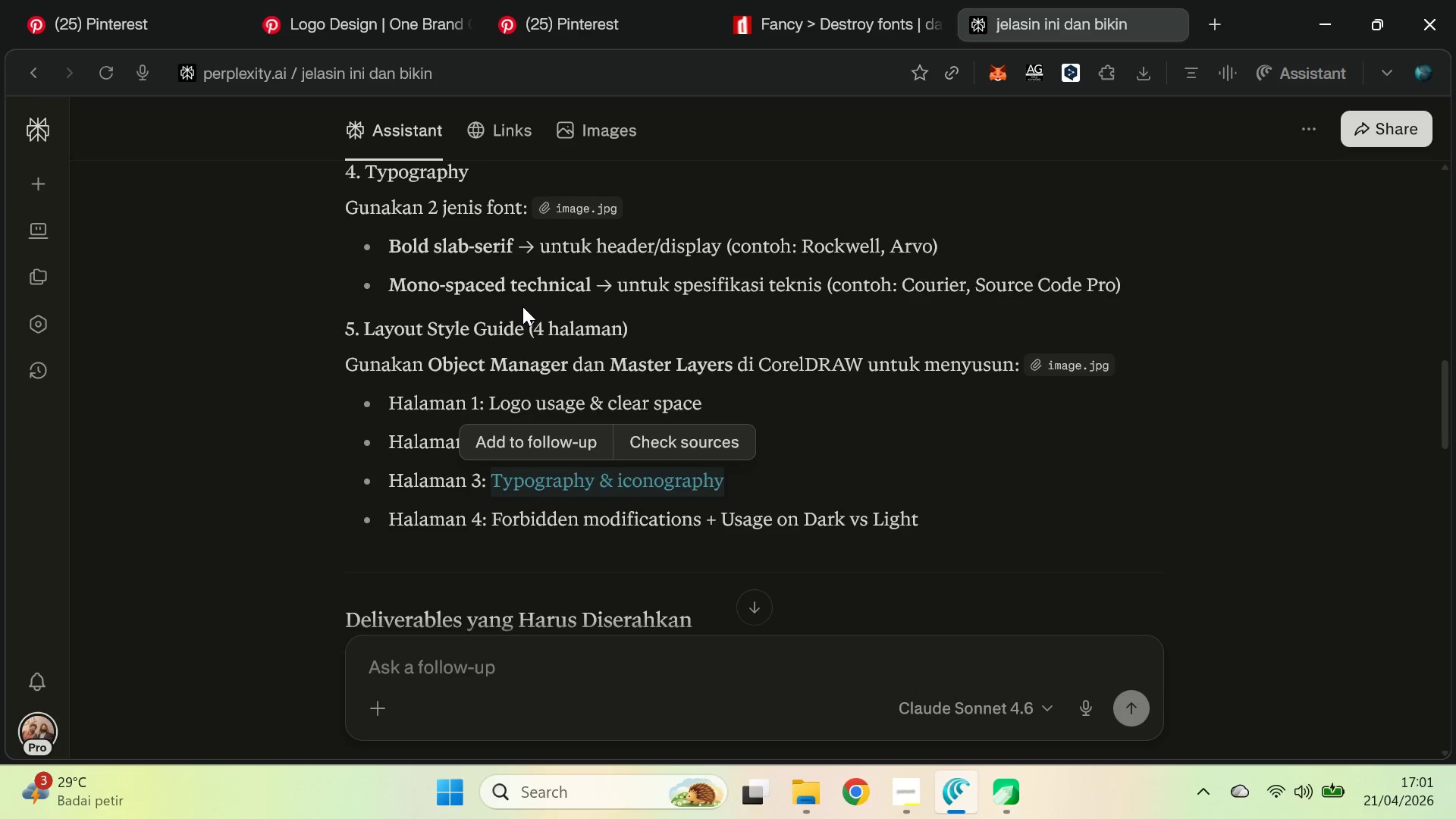 
key(Alt+AltLeft)
 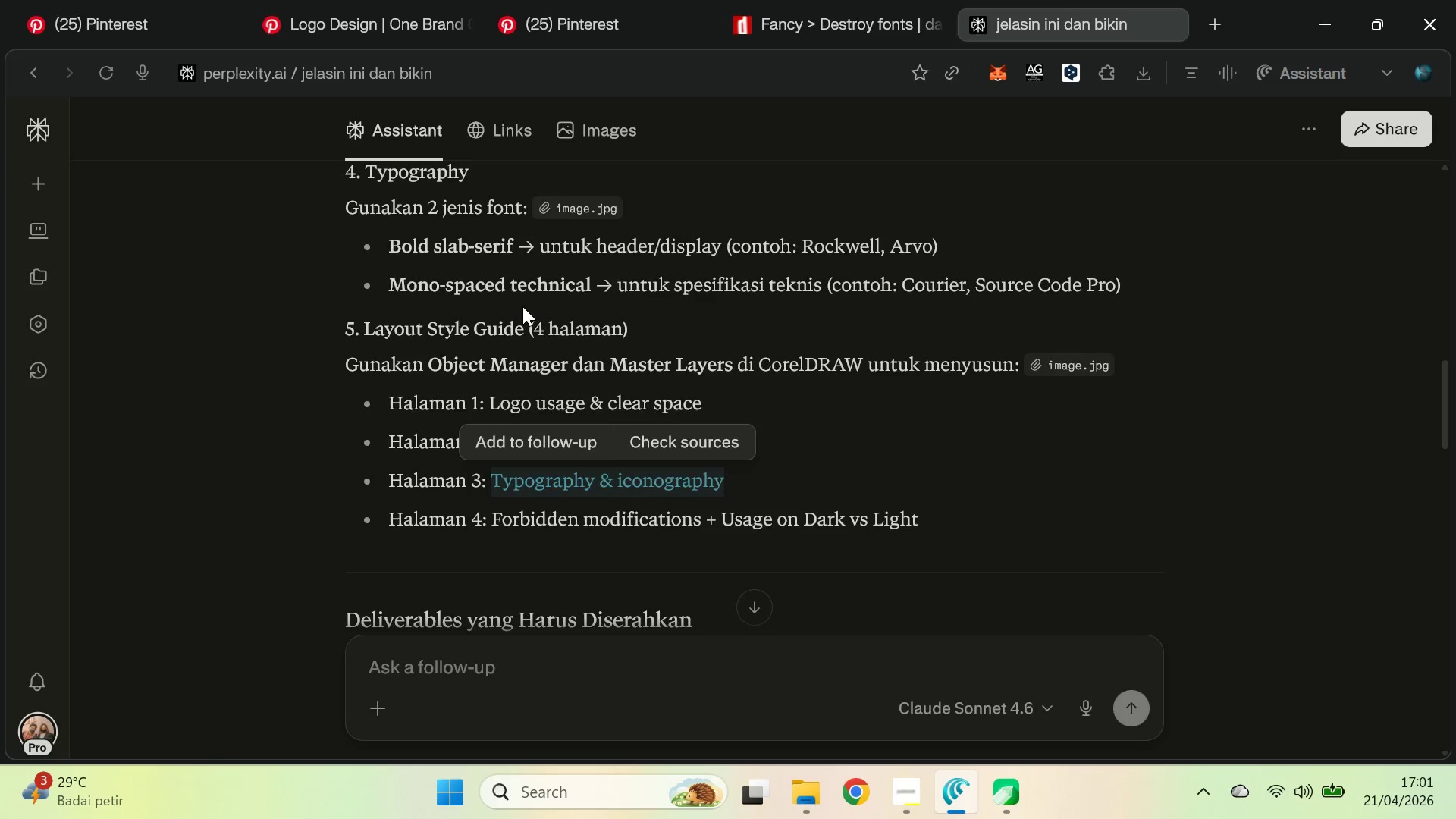 
key(Alt+Tab)
 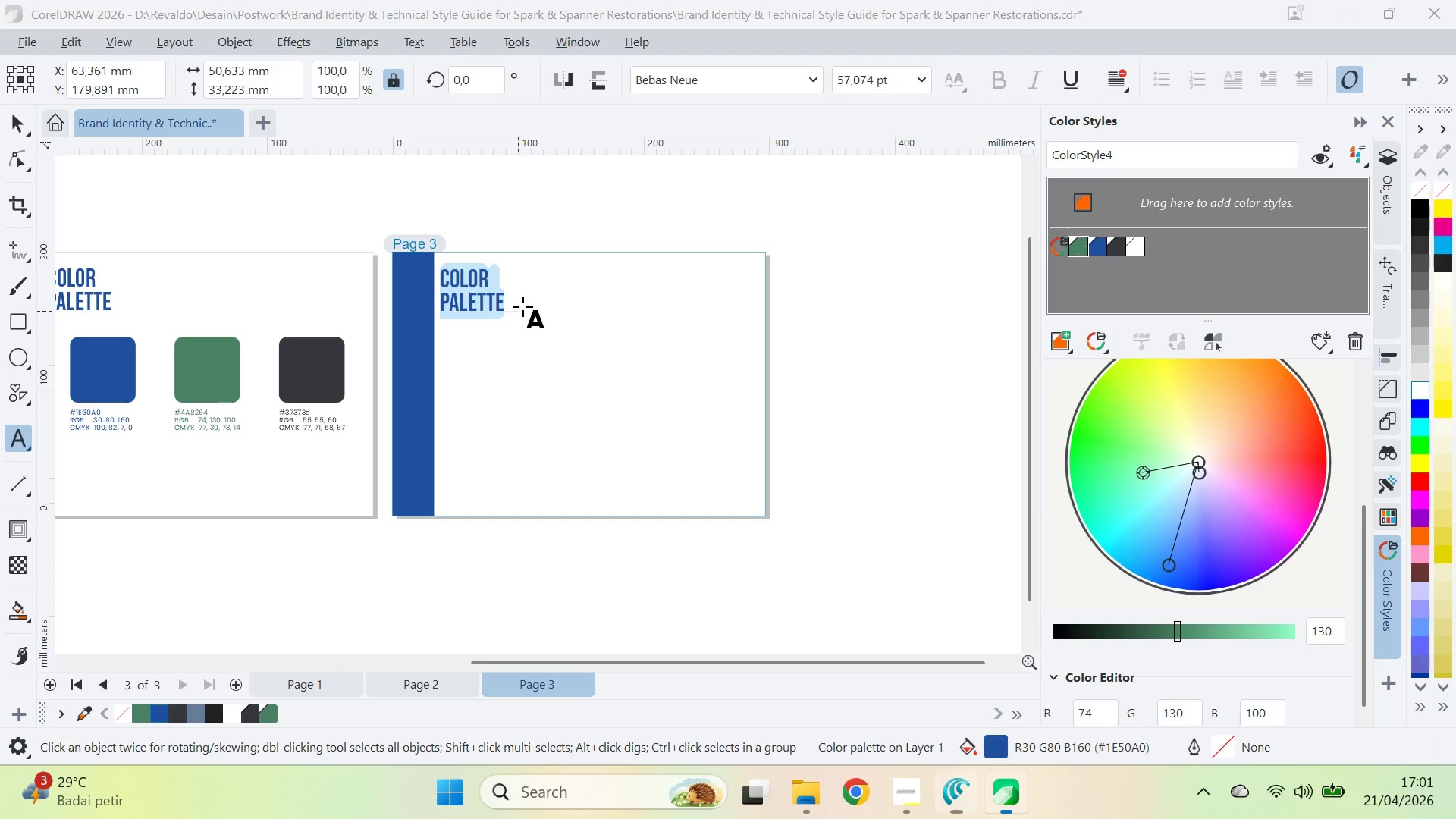 
key(Control+Z)
 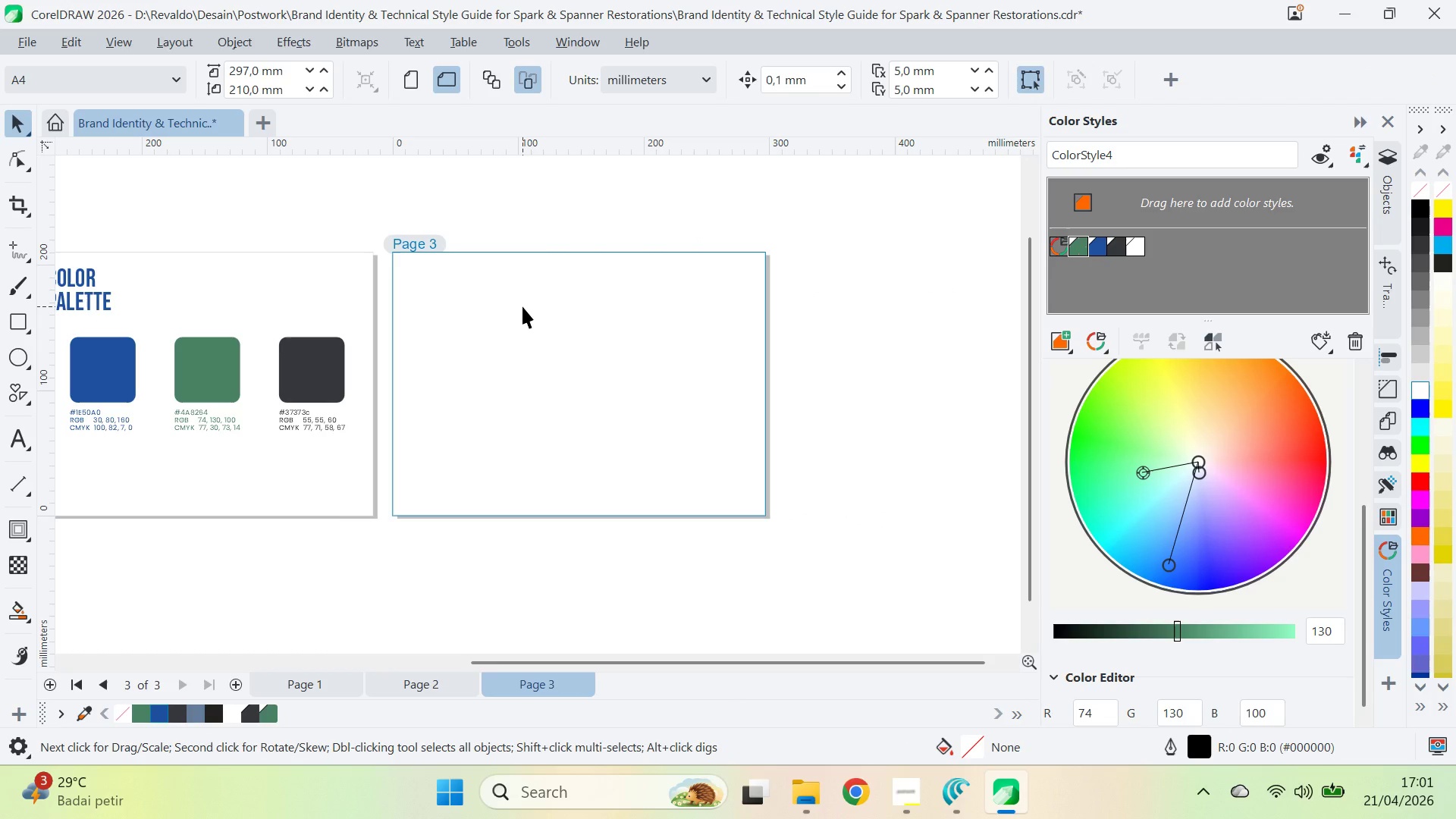 
key(Control+Shift+ShiftLeft)
 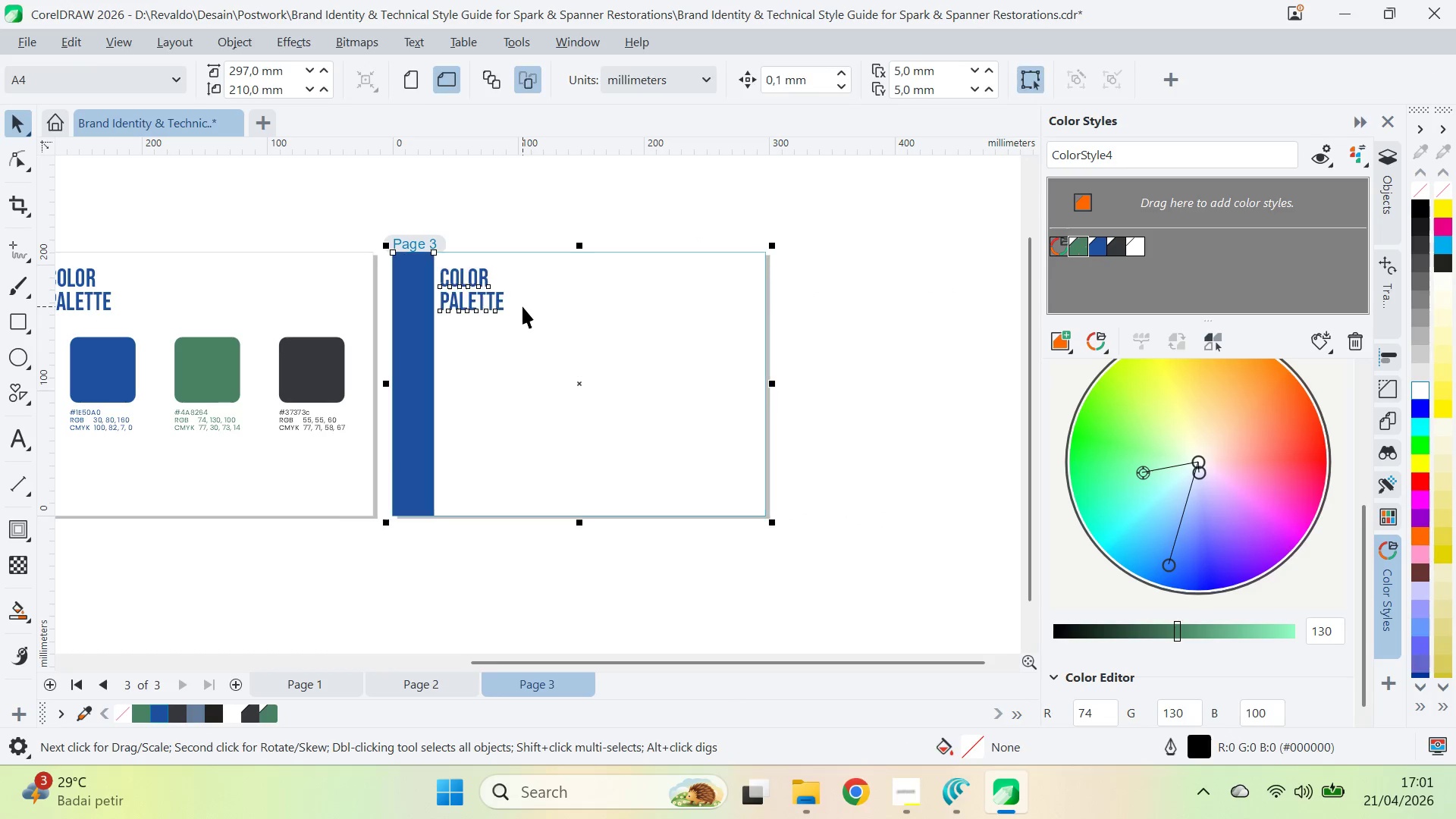 
key(Control+Shift+Z)
 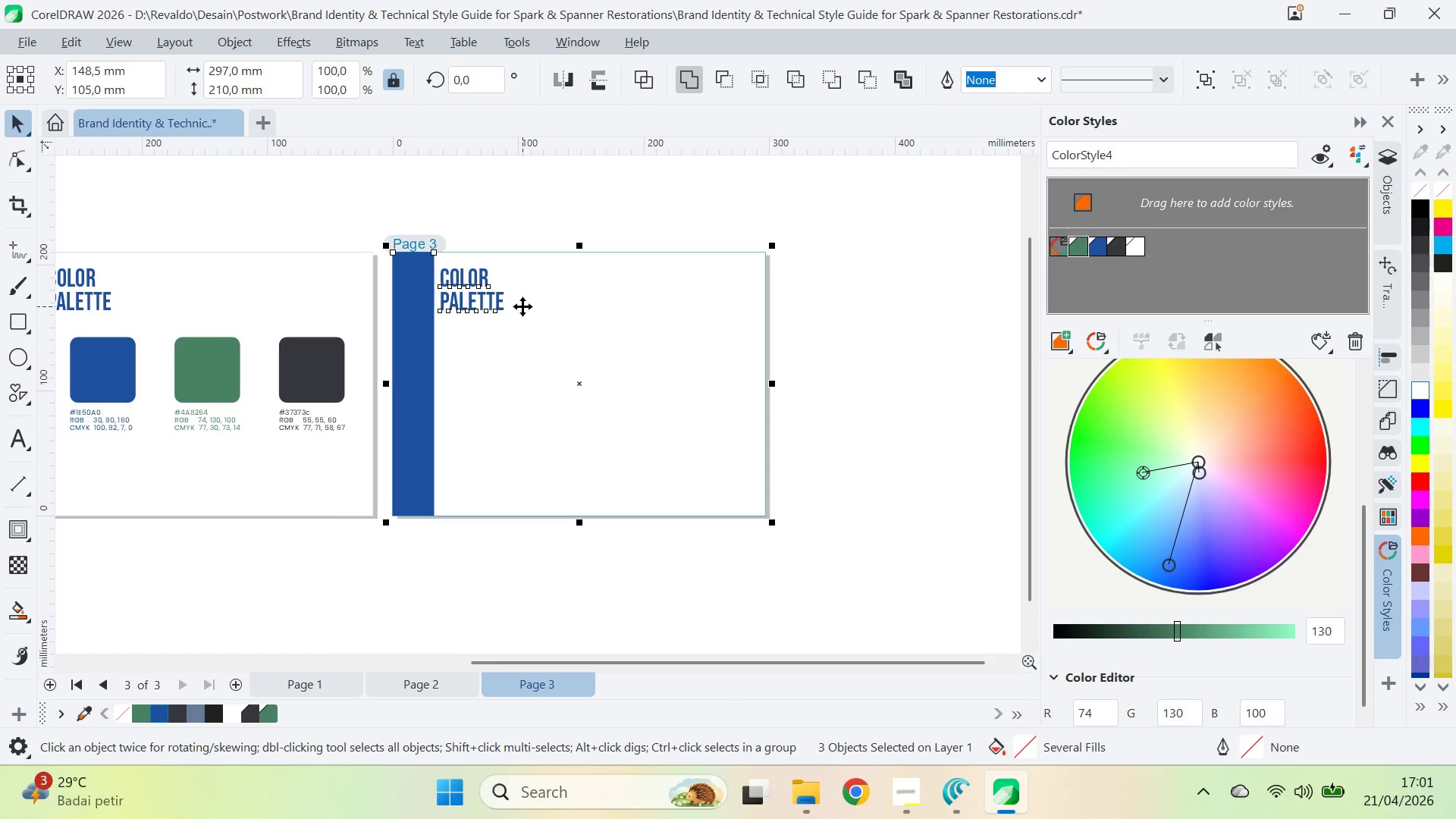 
key(Control+V)
 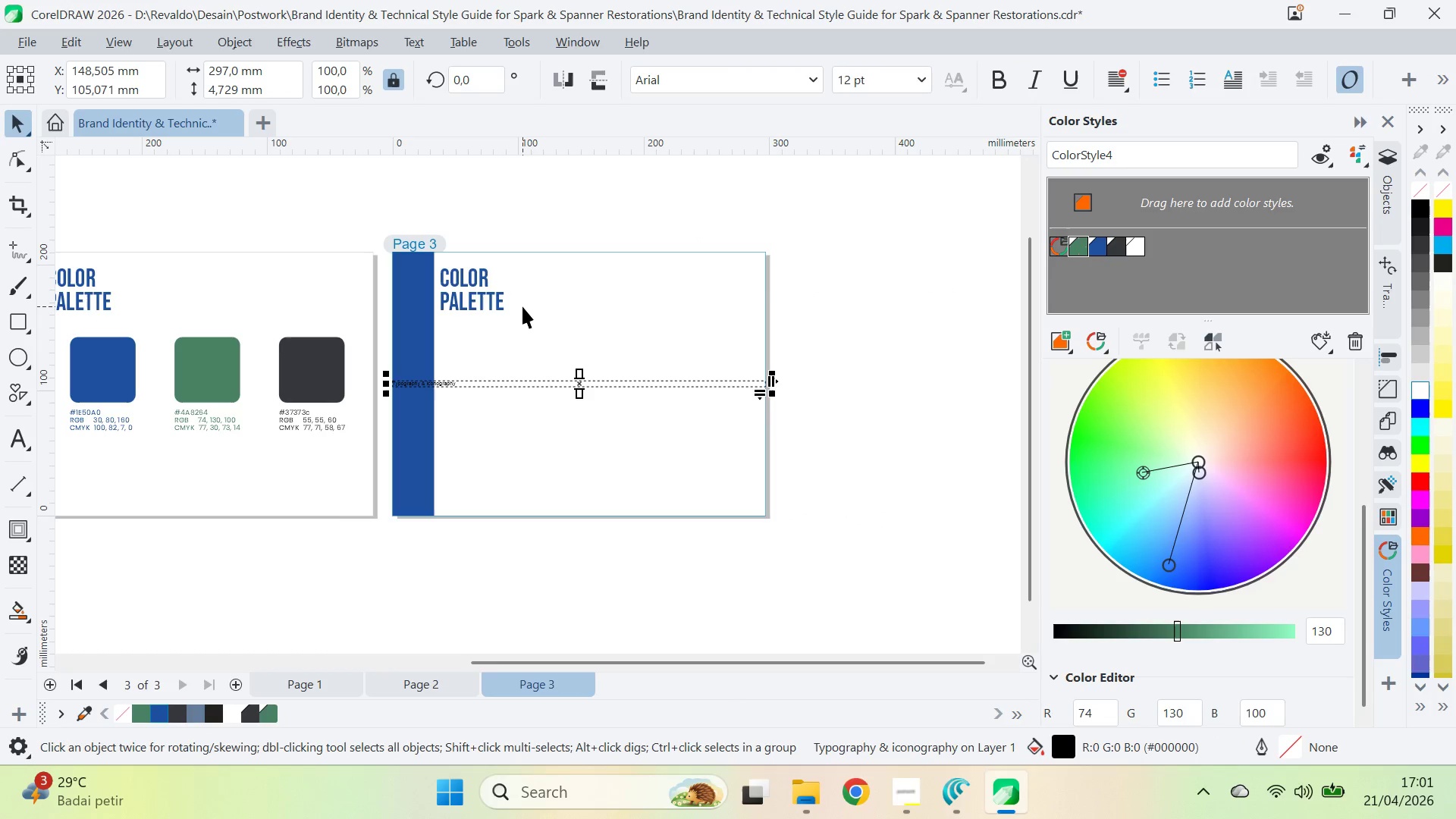 
key(Control+Z)
 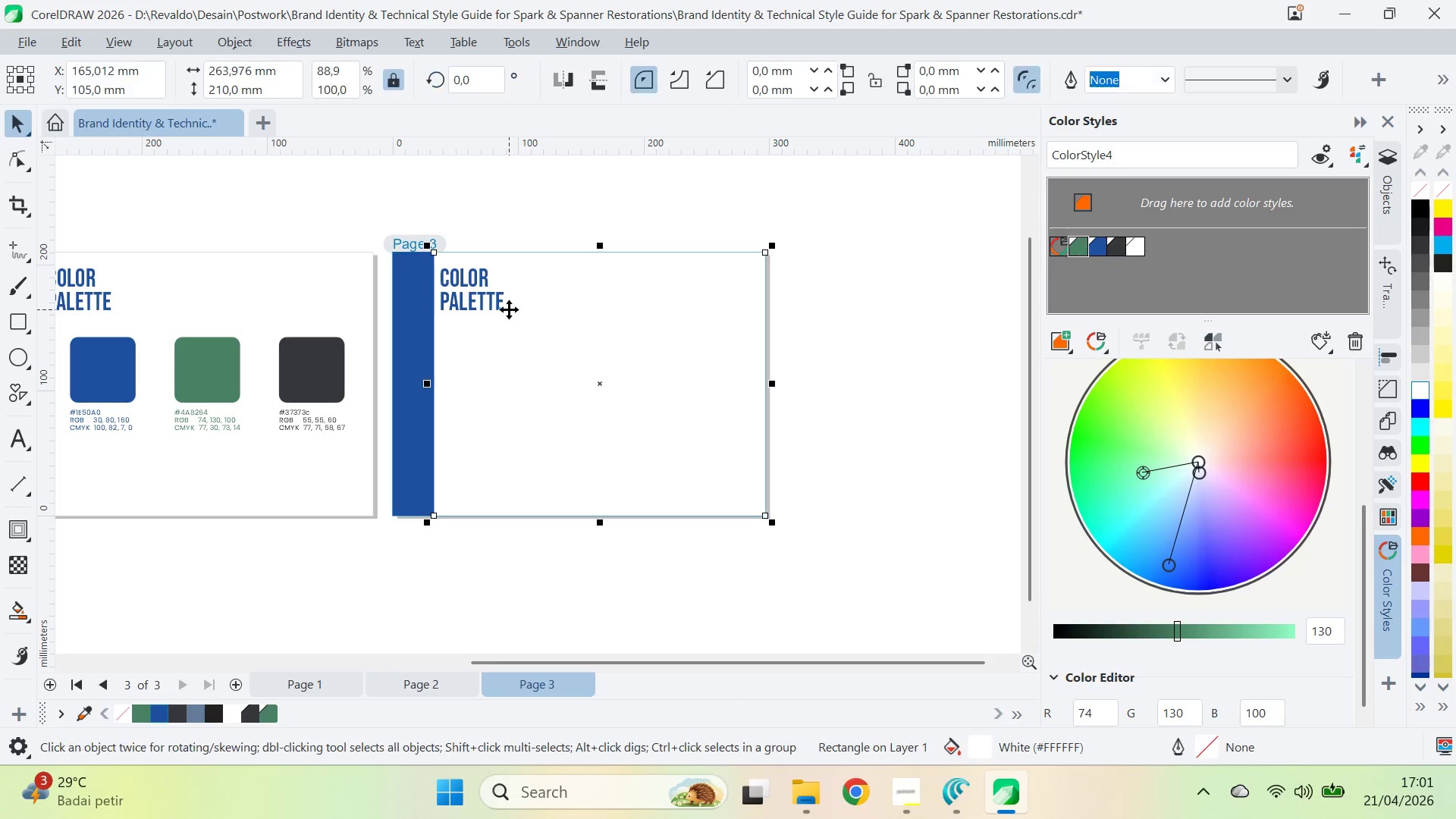 
double_click([503, 309])
 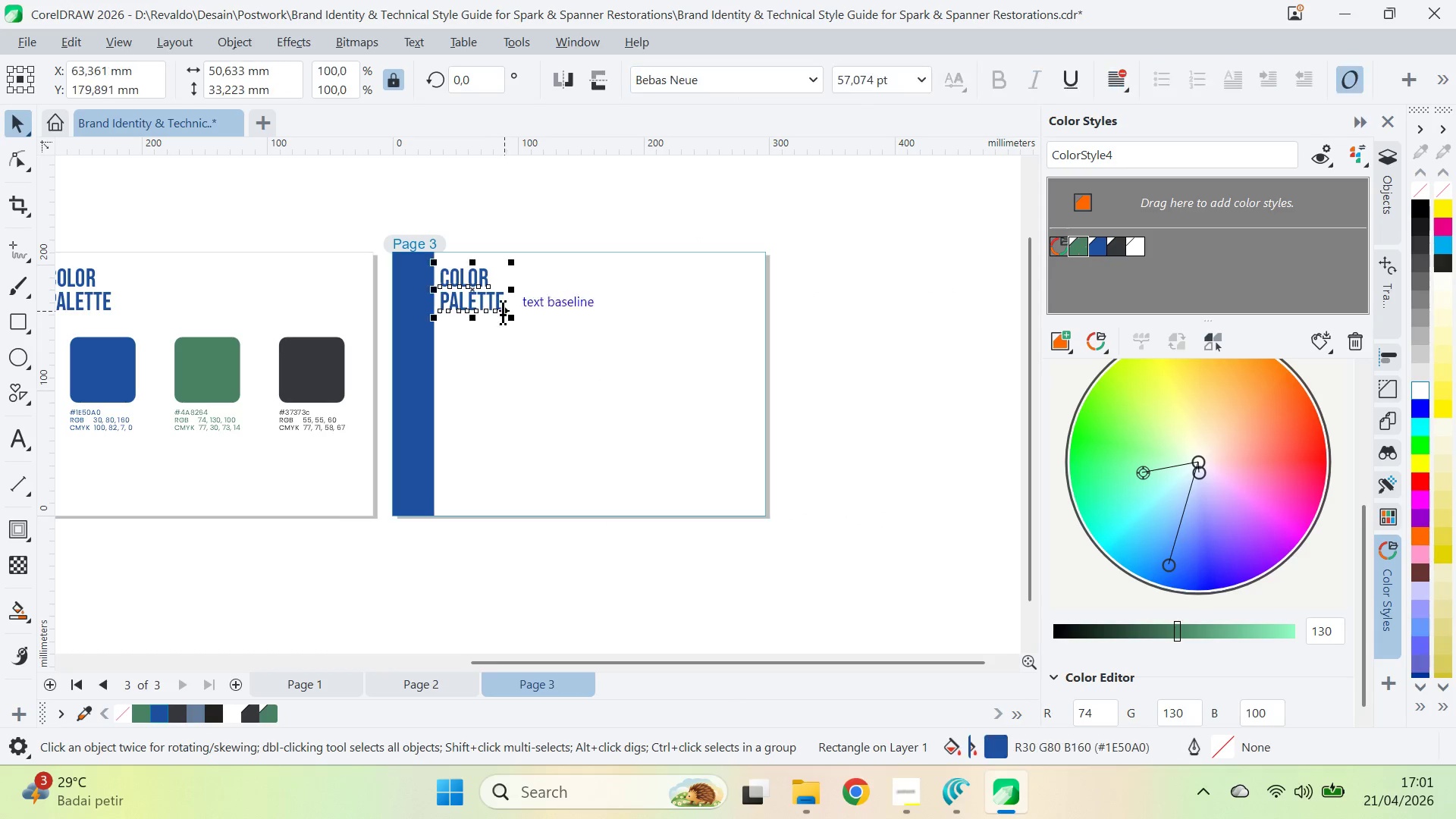 
key(Control+A)
 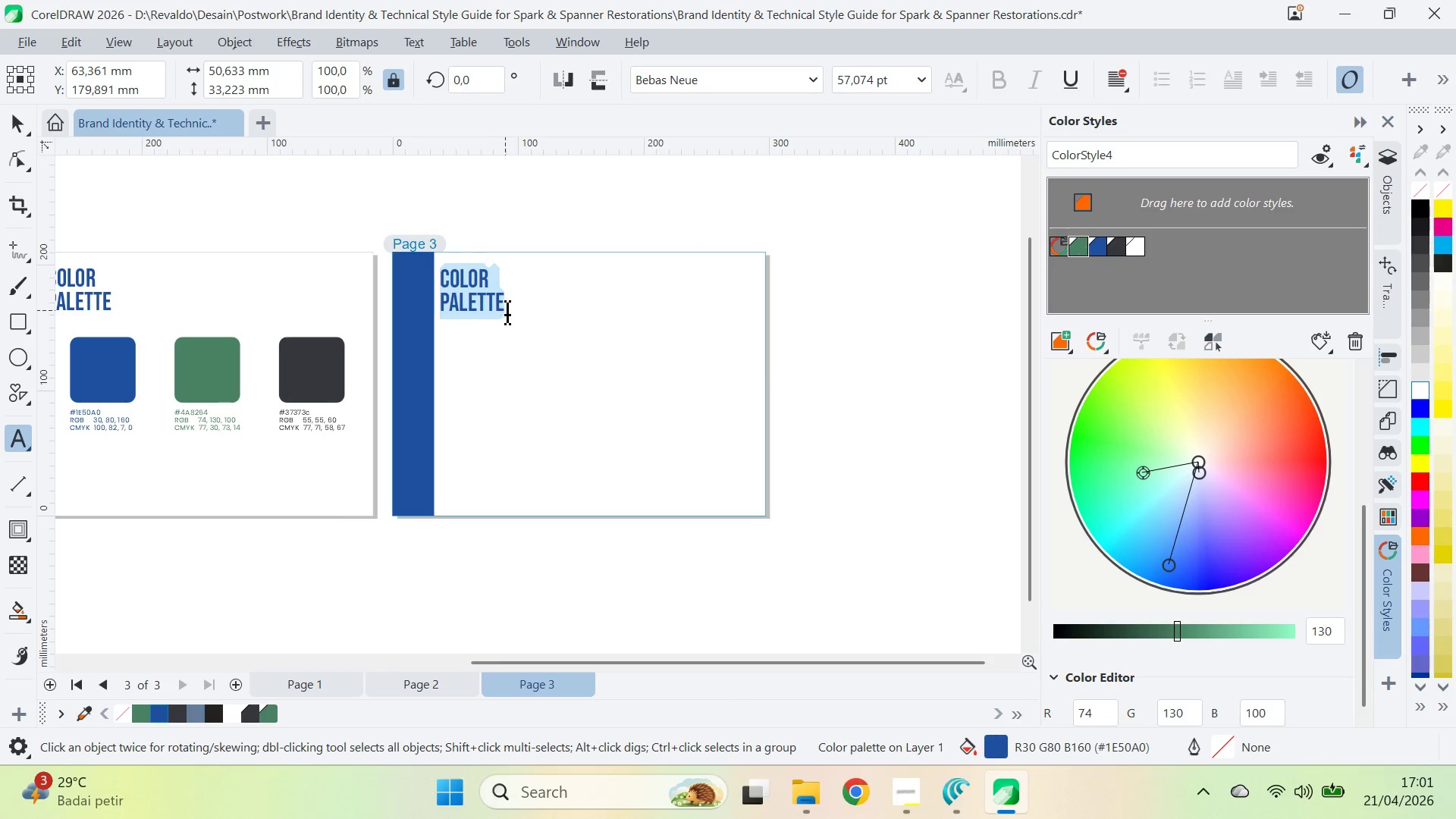 
key(Control+V)
 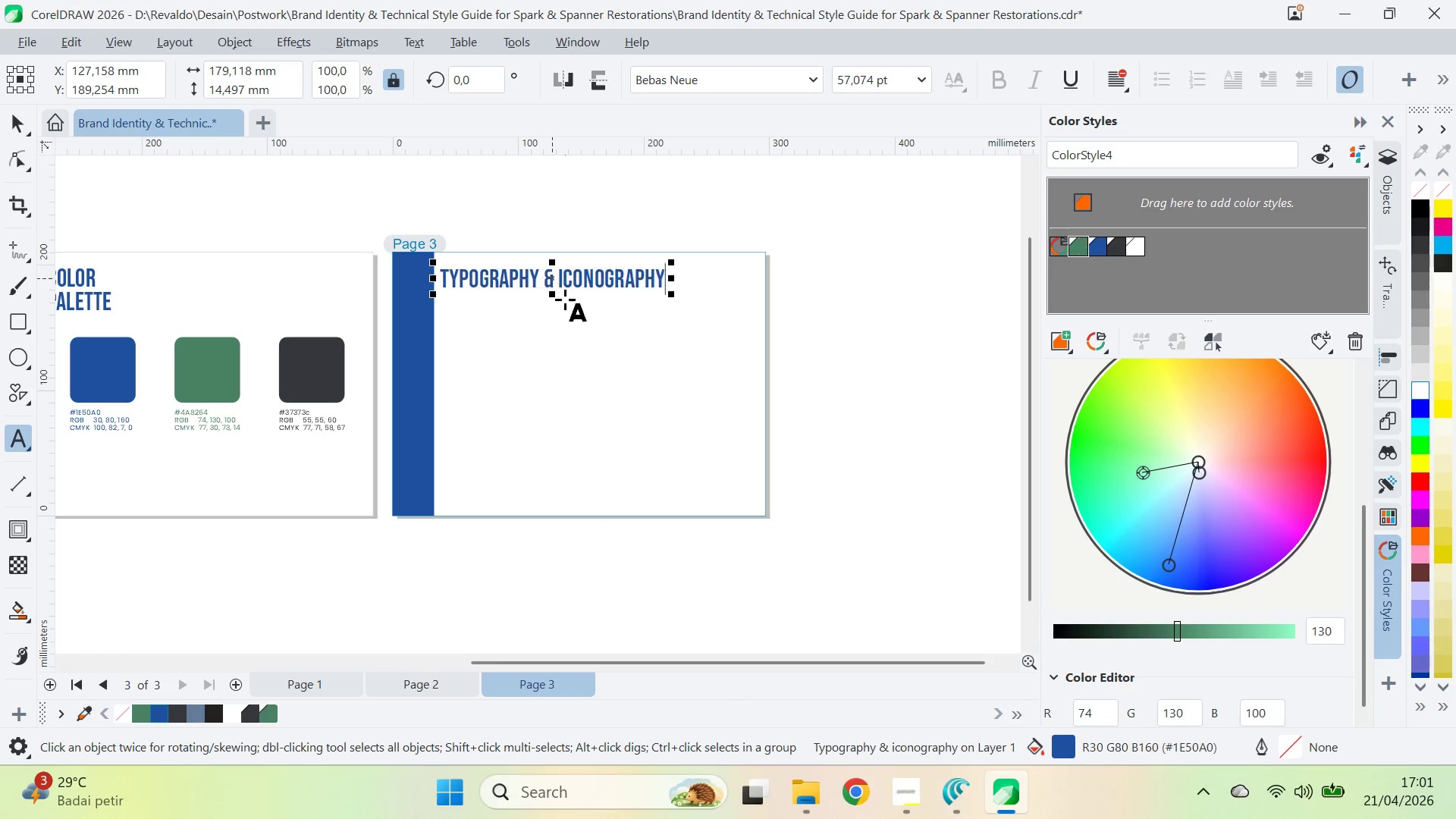 
left_click([546, 288])
 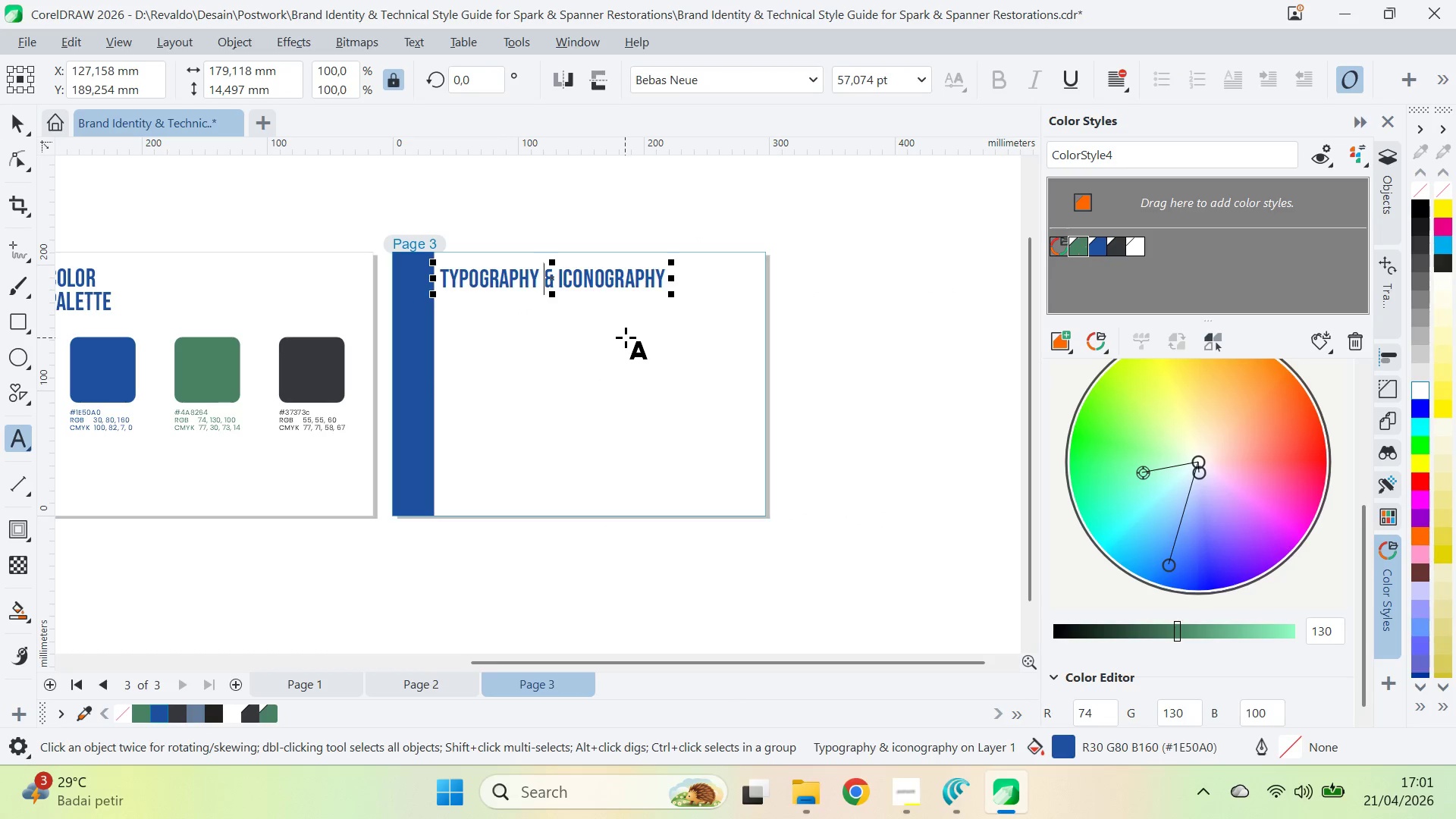 
key(Enter)
 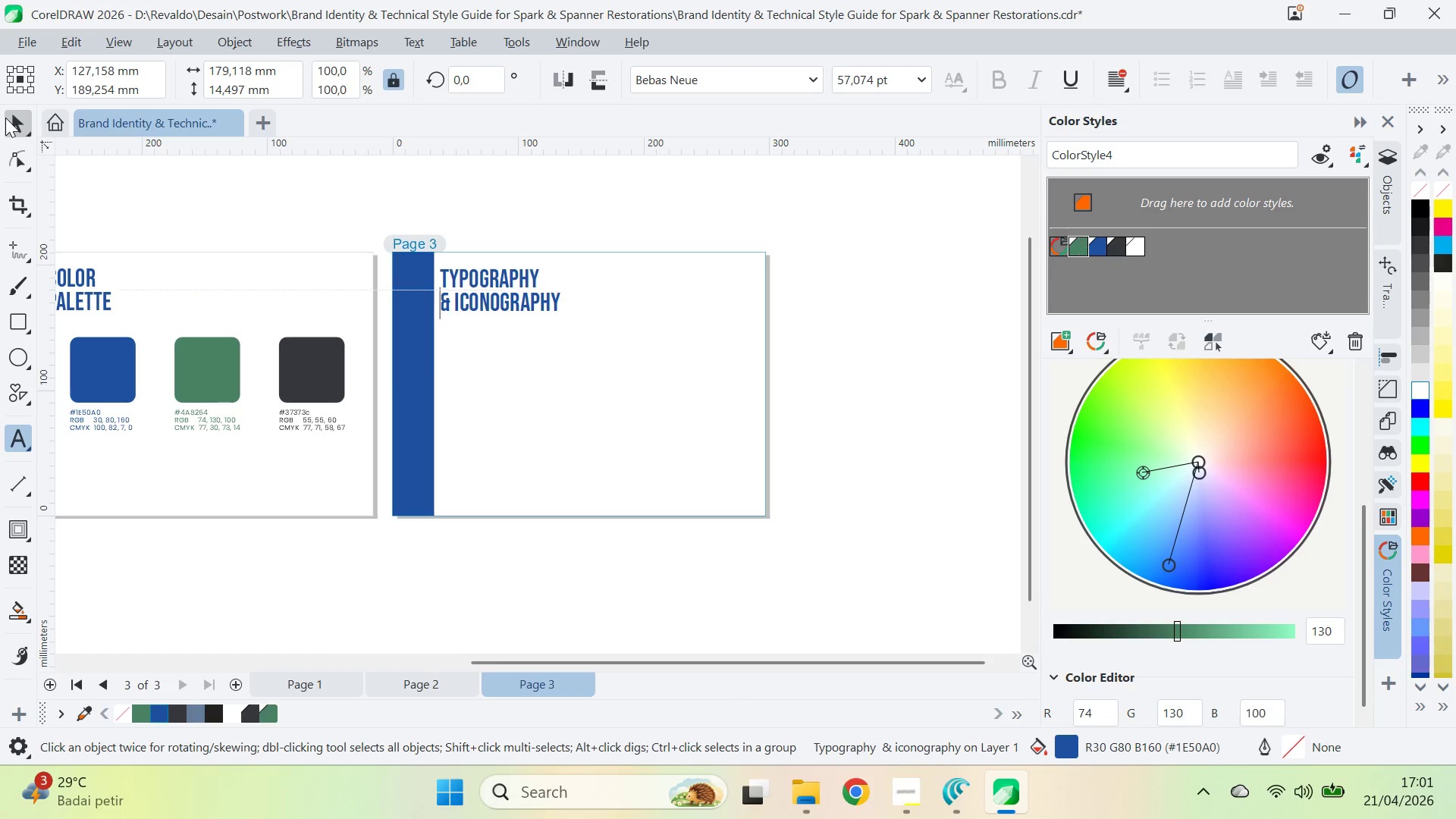 
key(Control+S)
 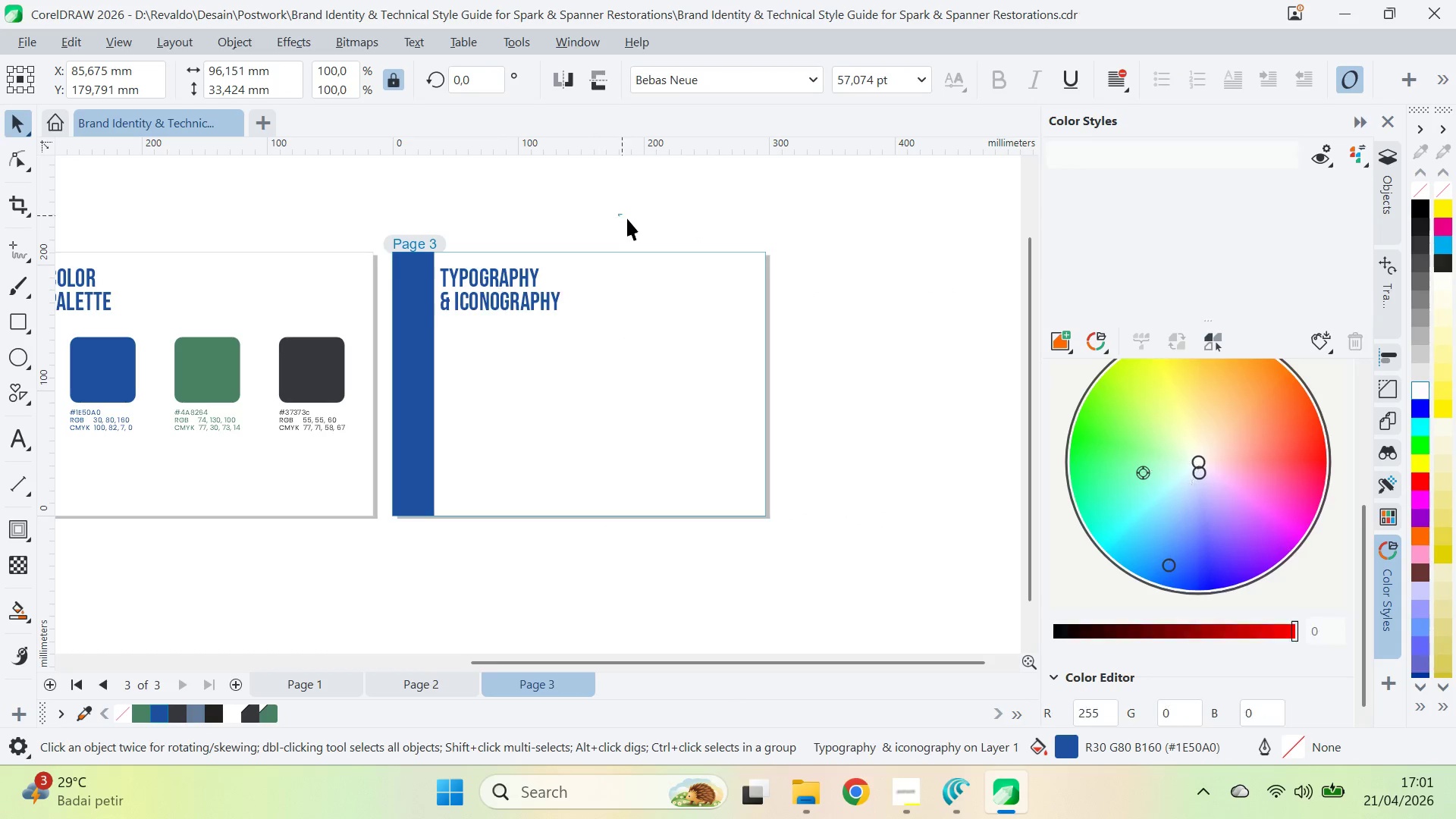 
type(qv)
 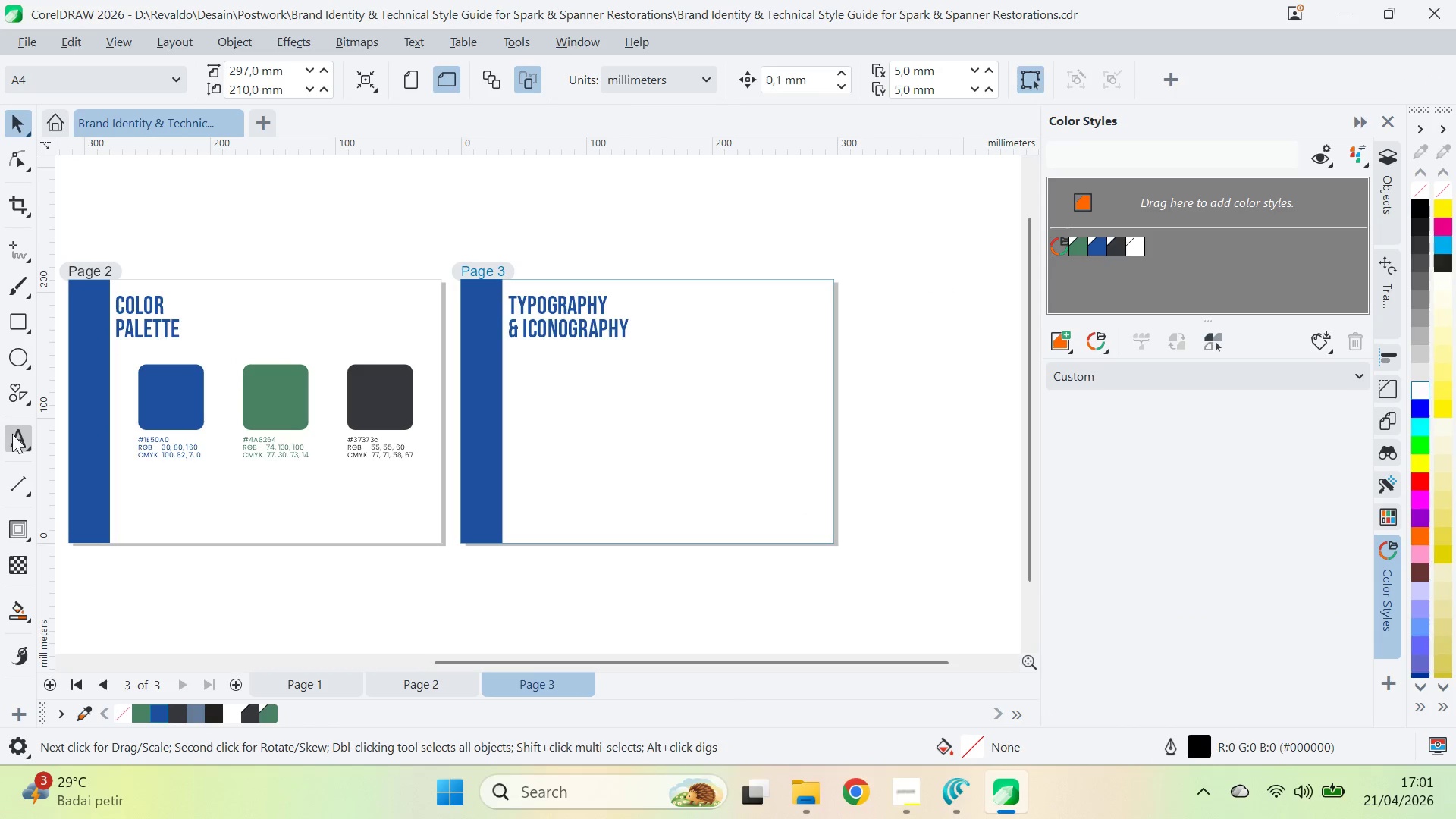 
left_click_drag(start_coordinate=[673, 217], to_coordinate=[741, 244])
 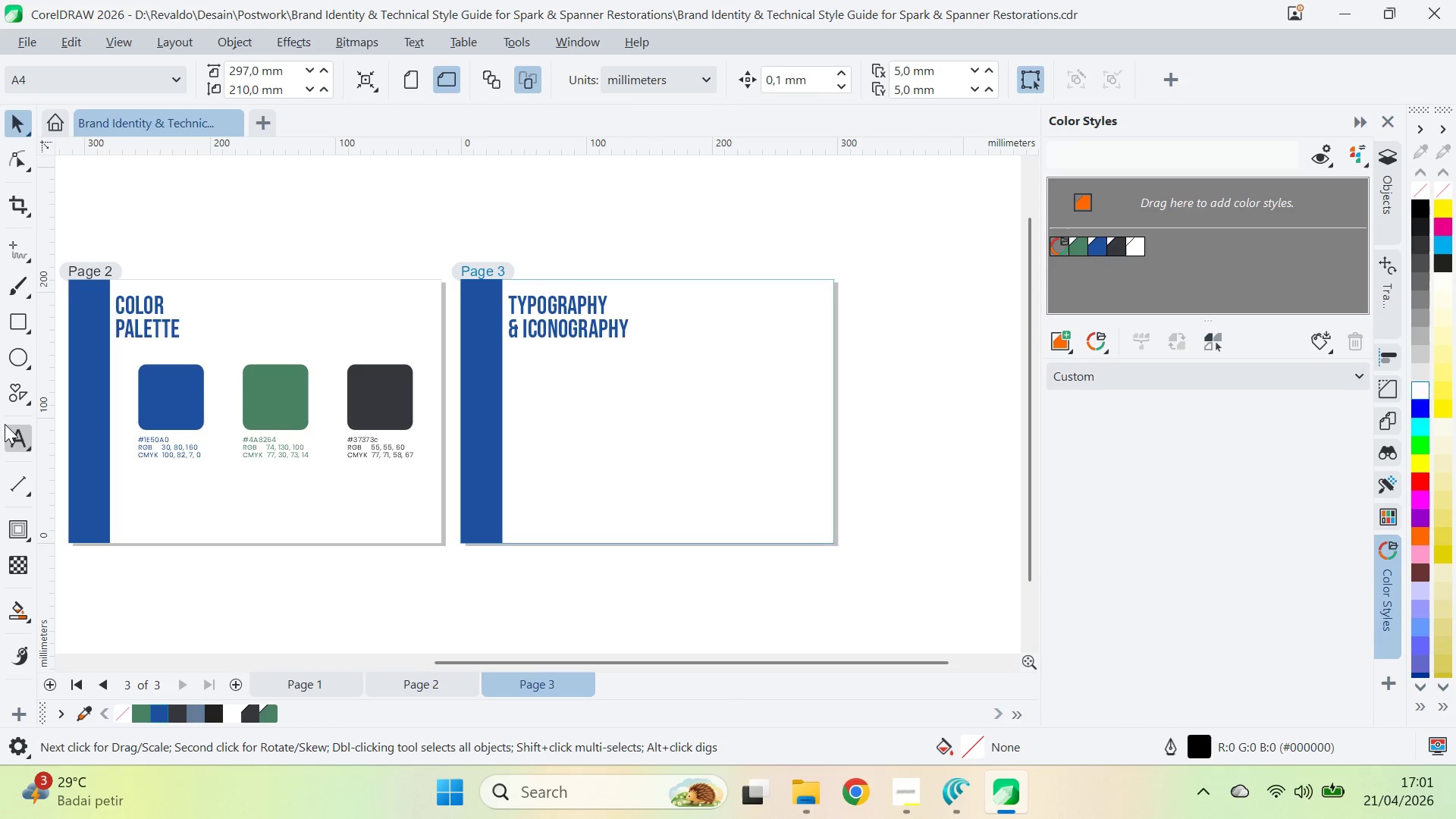 
left_click([15, 443])
 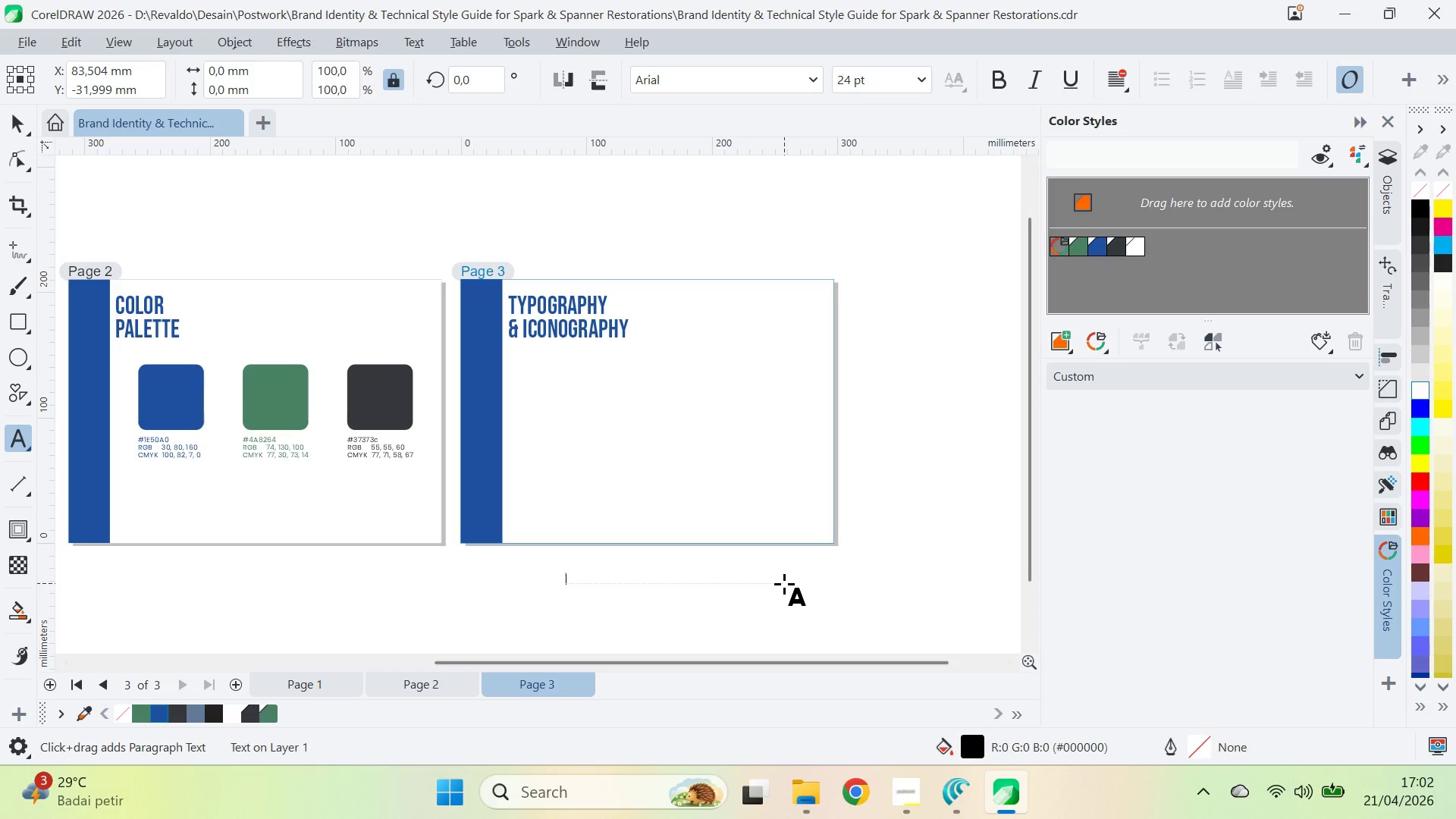 
type(AA)
 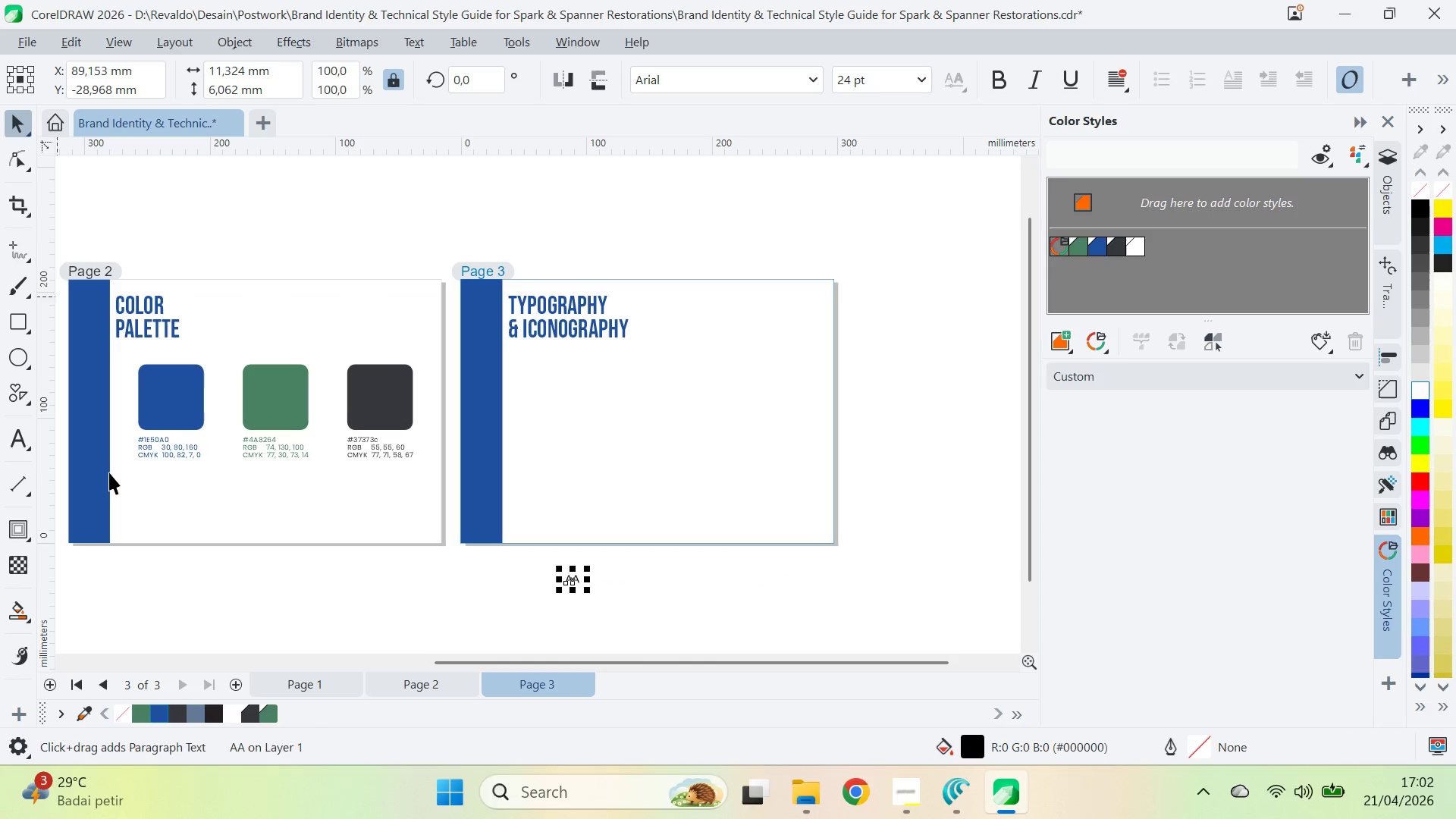 
type(qv)
 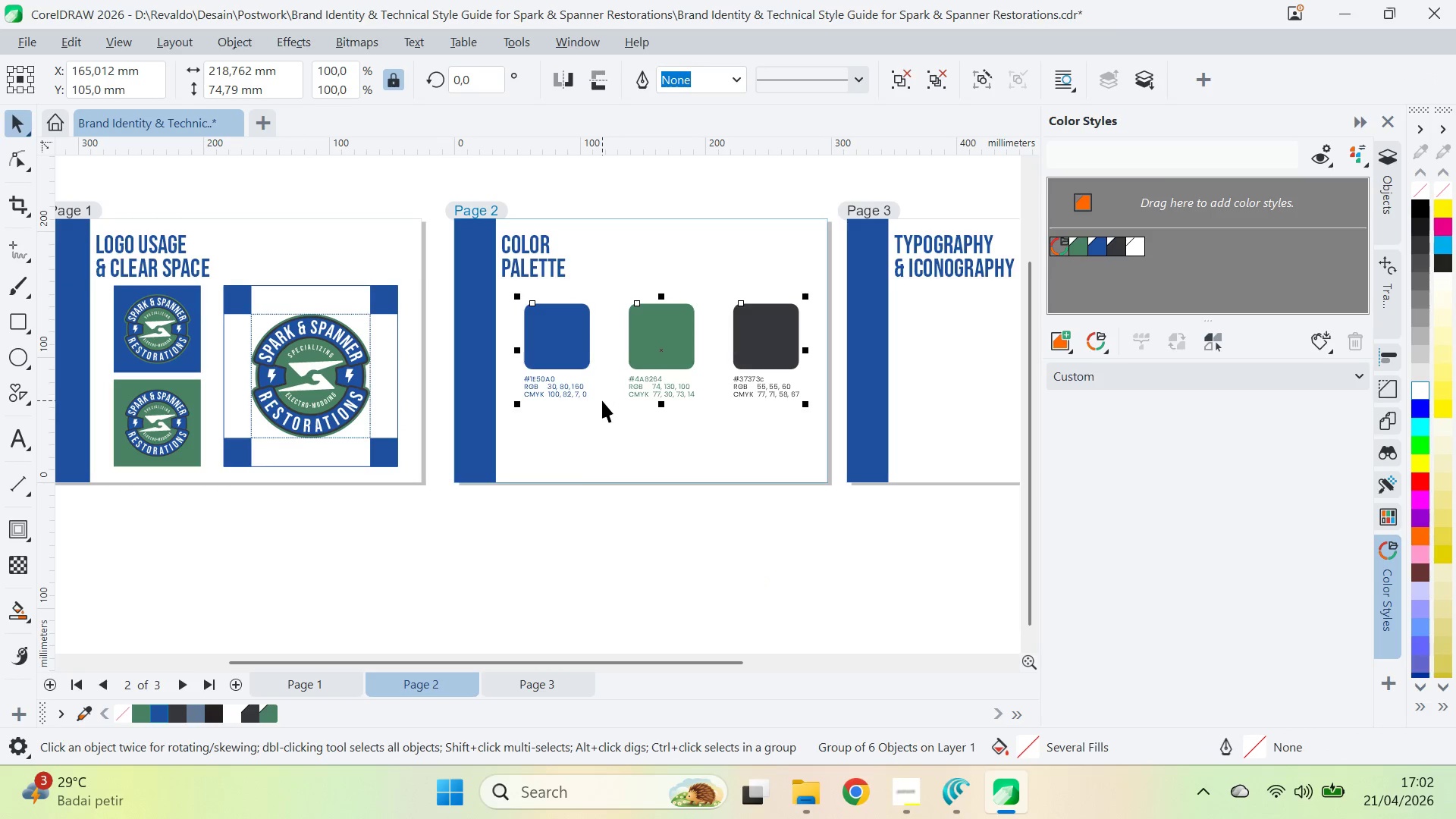 
left_click_drag(start_coordinate=[259, 500], to_coordinate=[645, 440])
 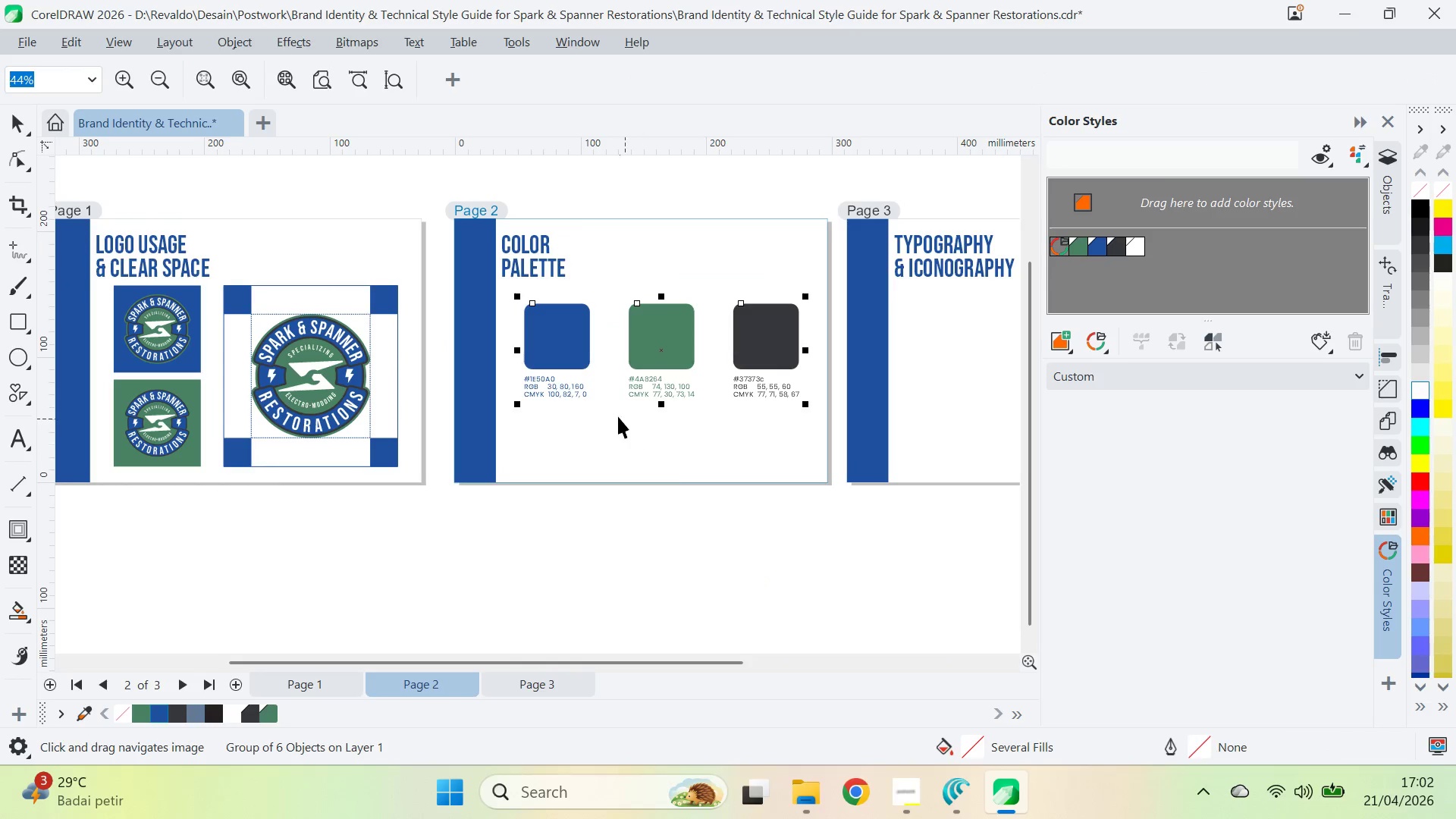 
key(Control+U)
 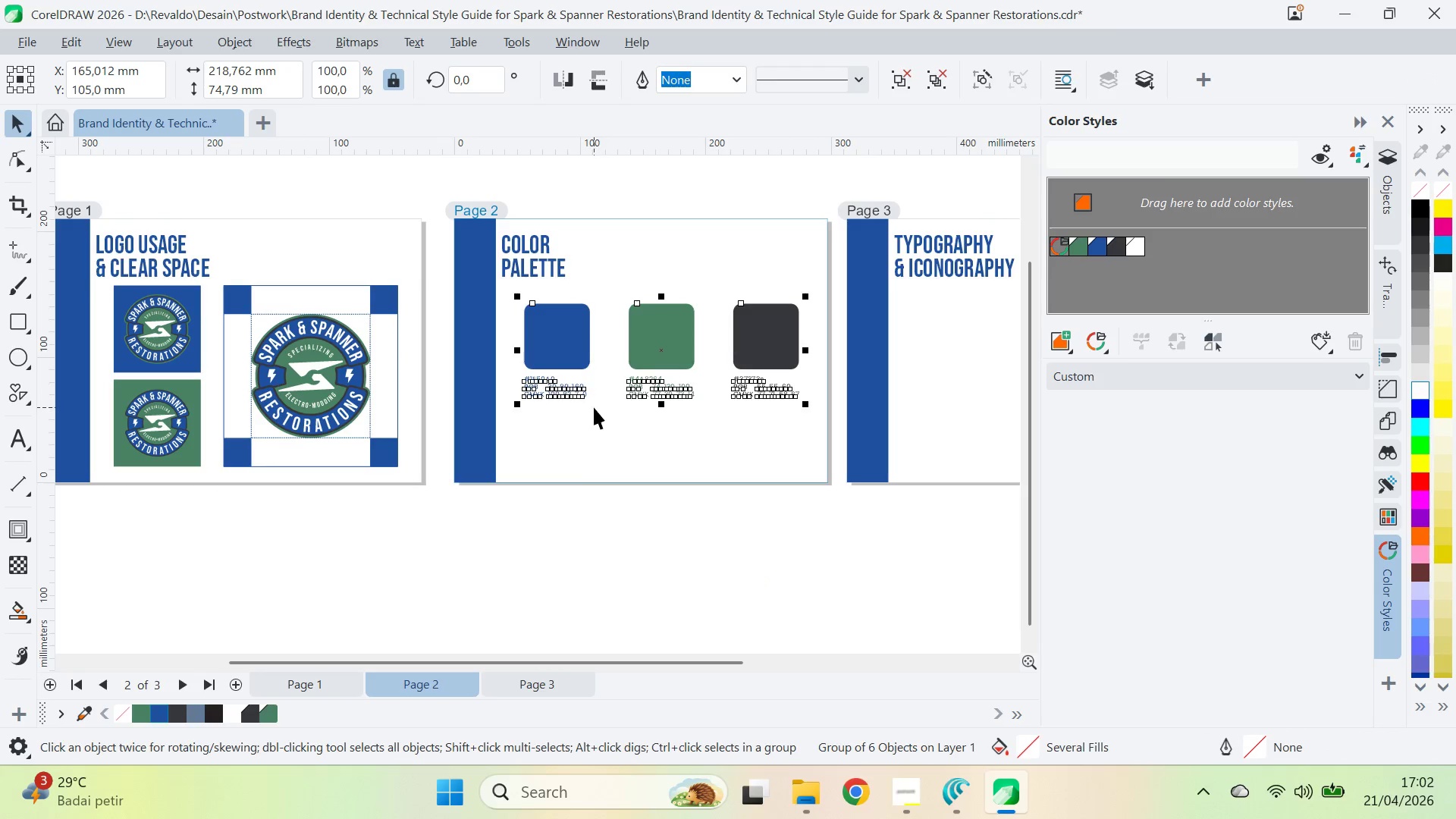 
key(Control+U)
 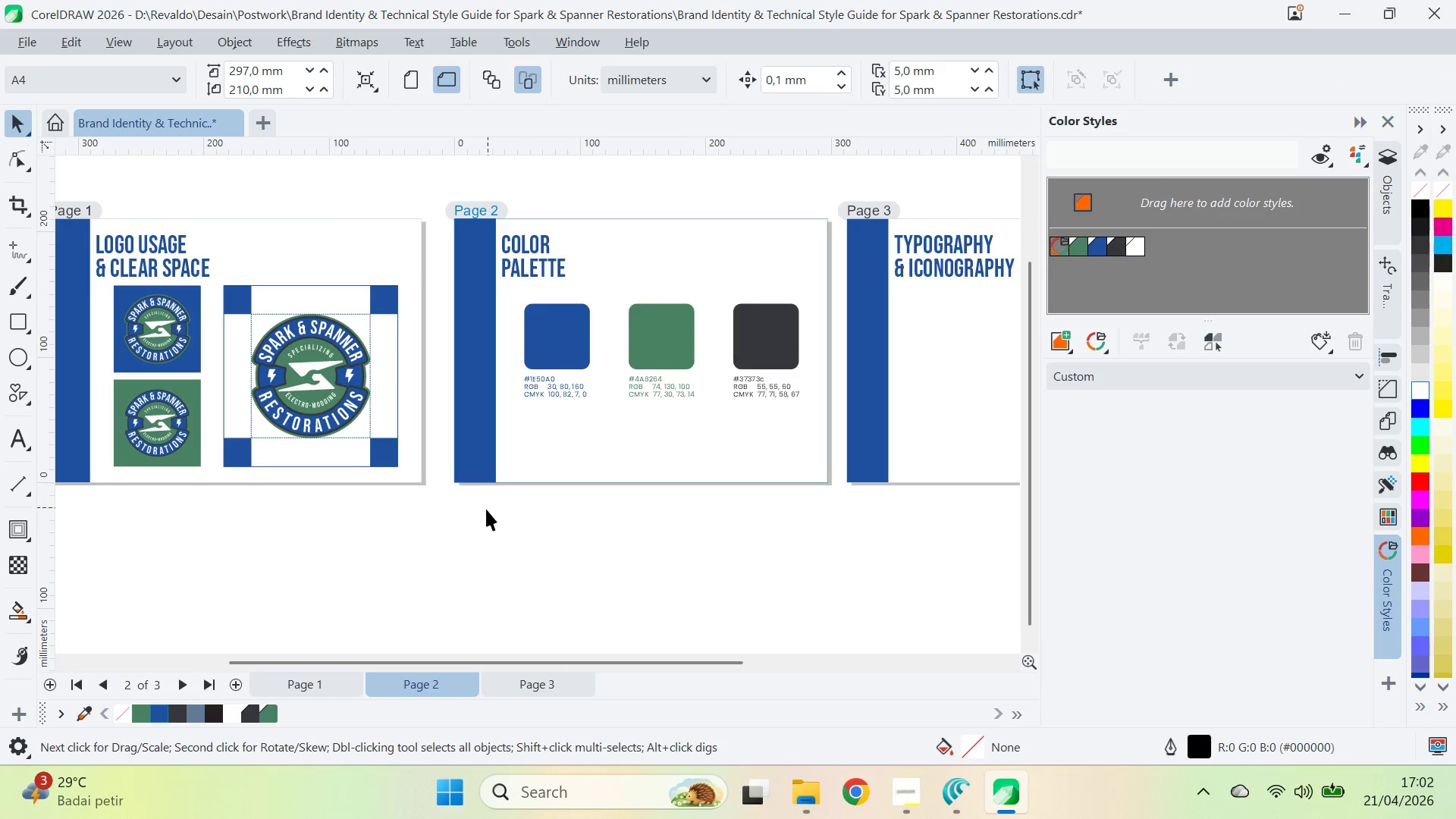 
left_click_drag(start_coordinate=[503, 514], to_coordinate=[853, 355])
 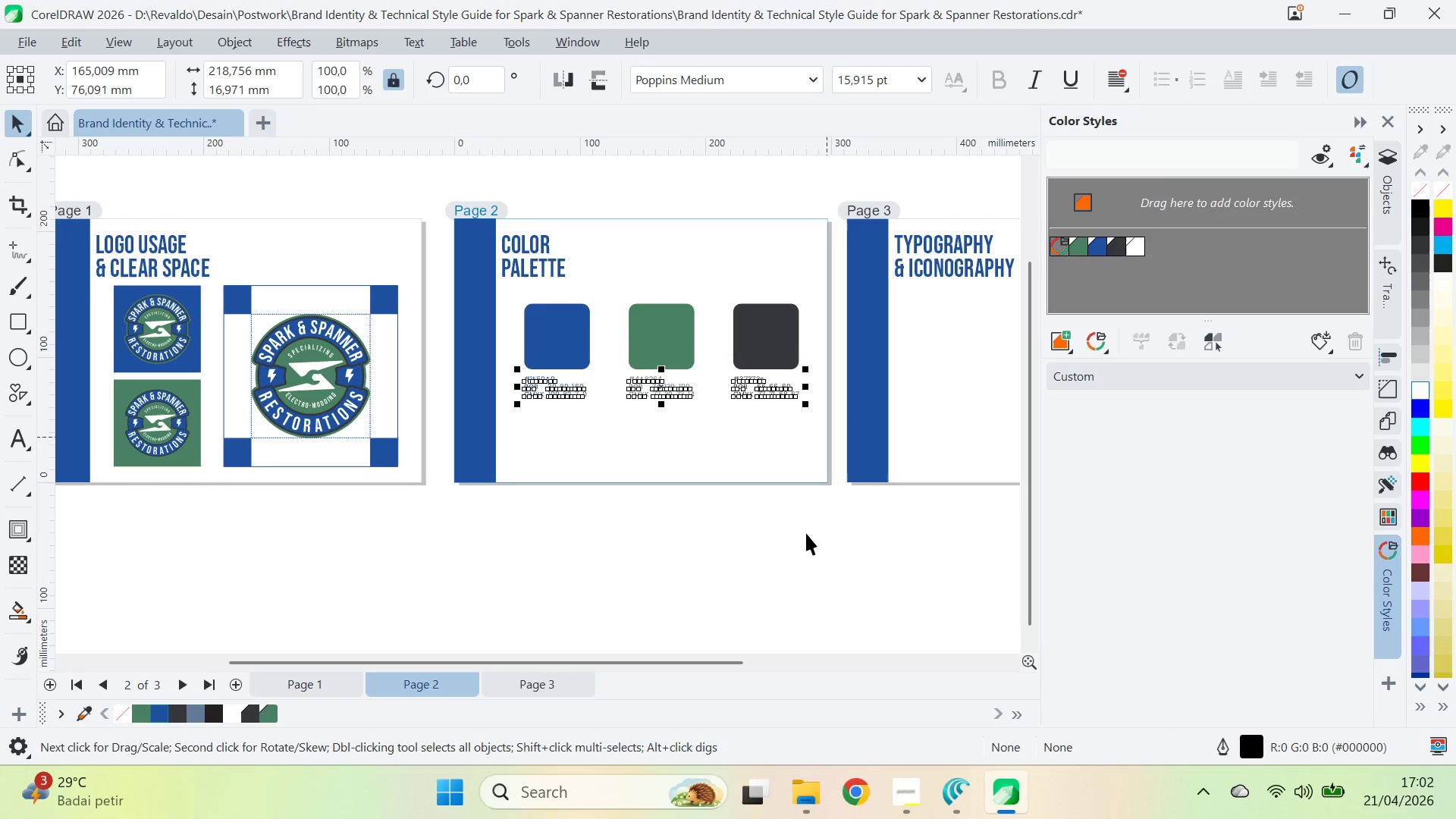 
type(qv)
 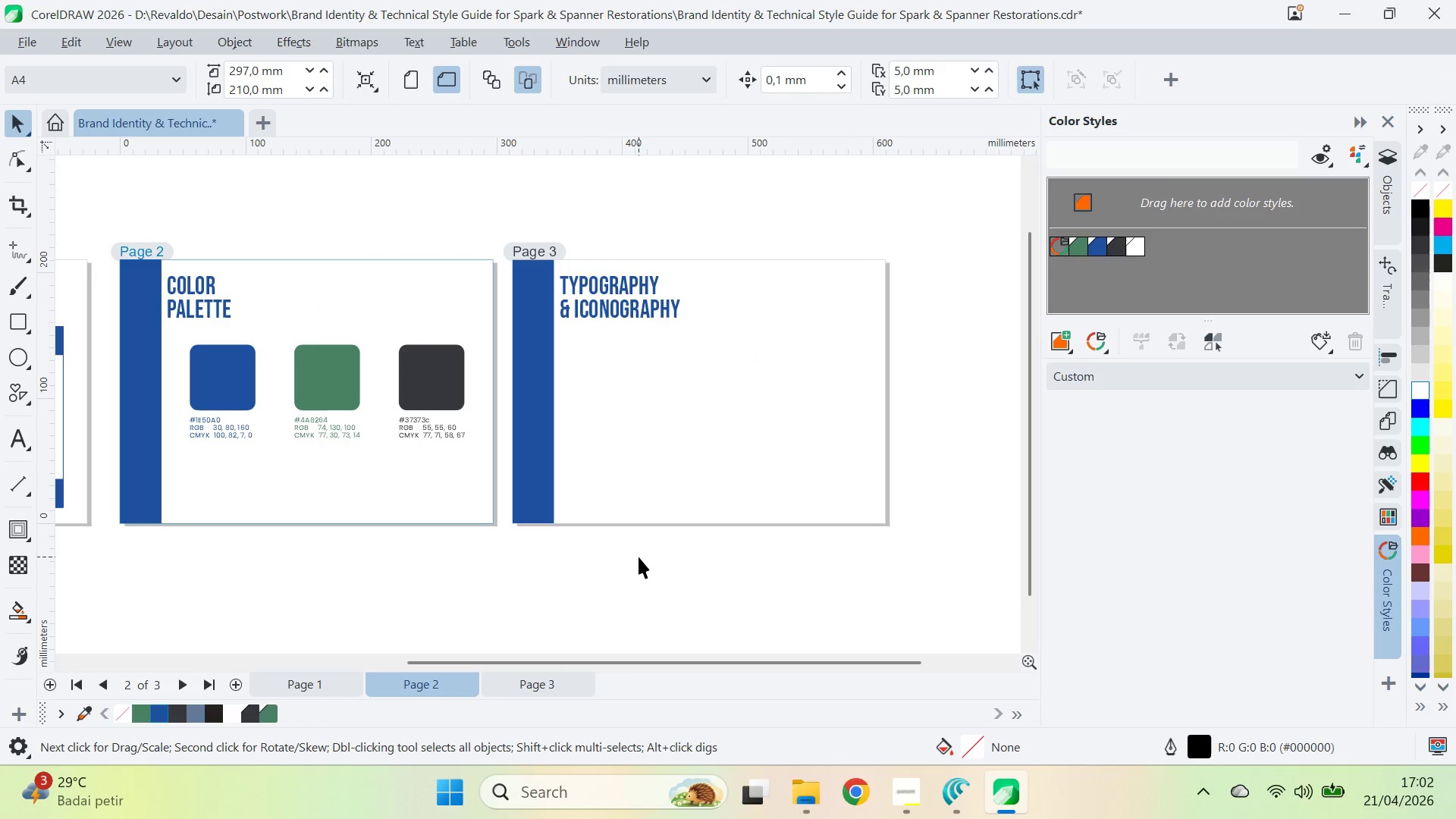 
left_click_drag(start_coordinate=[814, 532], to_coordinate=[479, 573])
 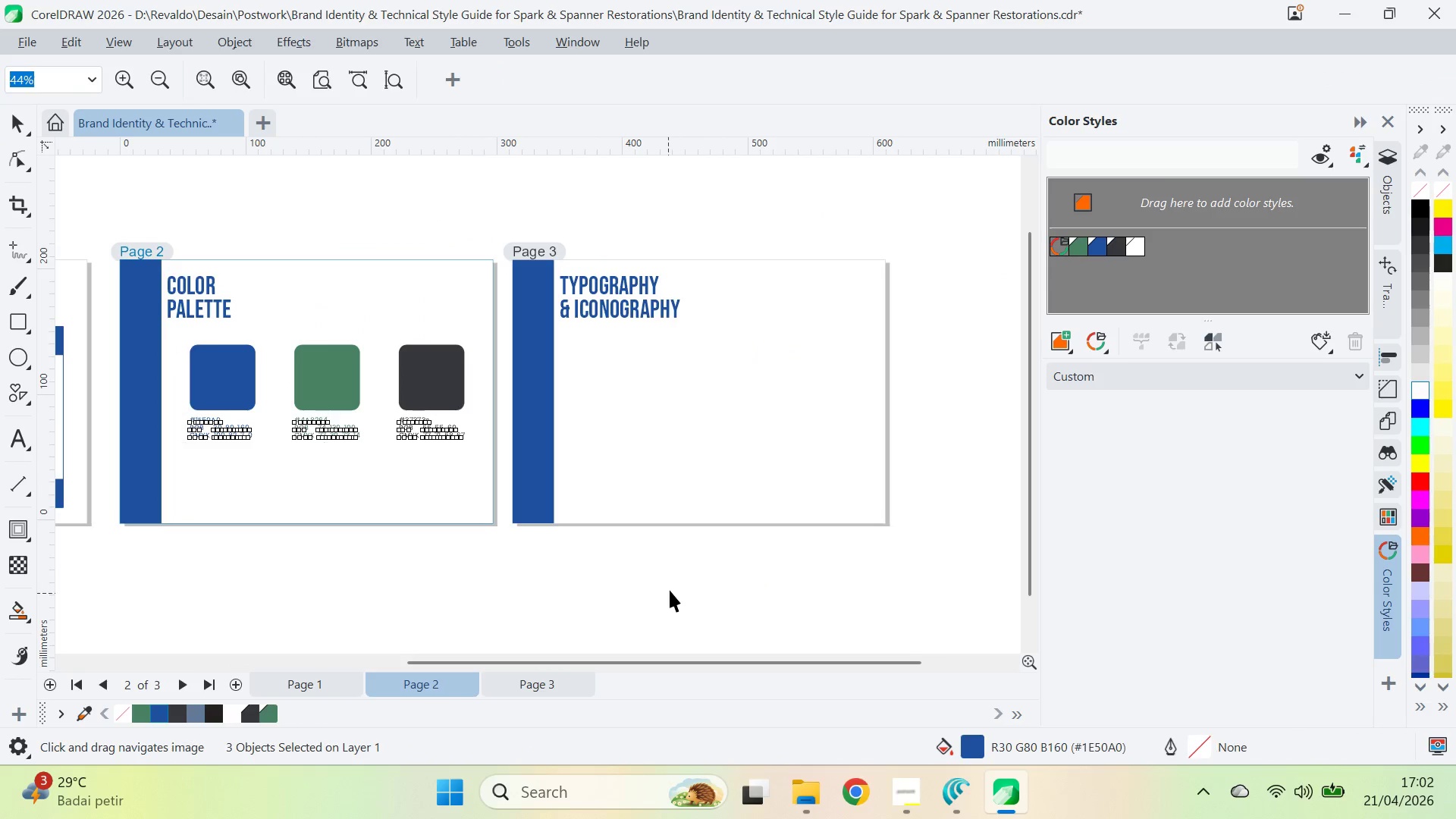 
left_click_drag(start_coordinate=[670, 592], to_coordinate=[666, 590])
 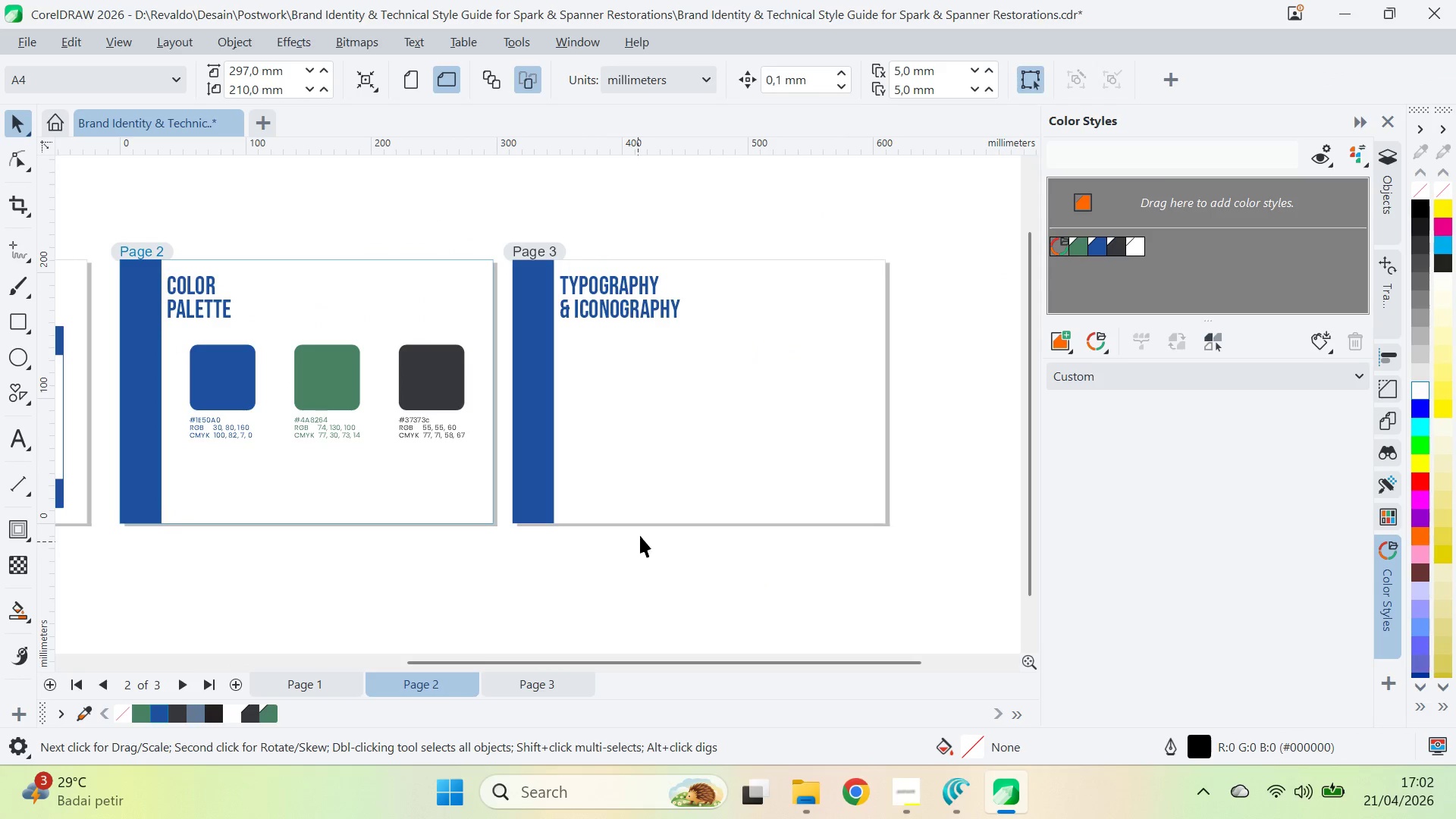 
left_click([655, 491])
 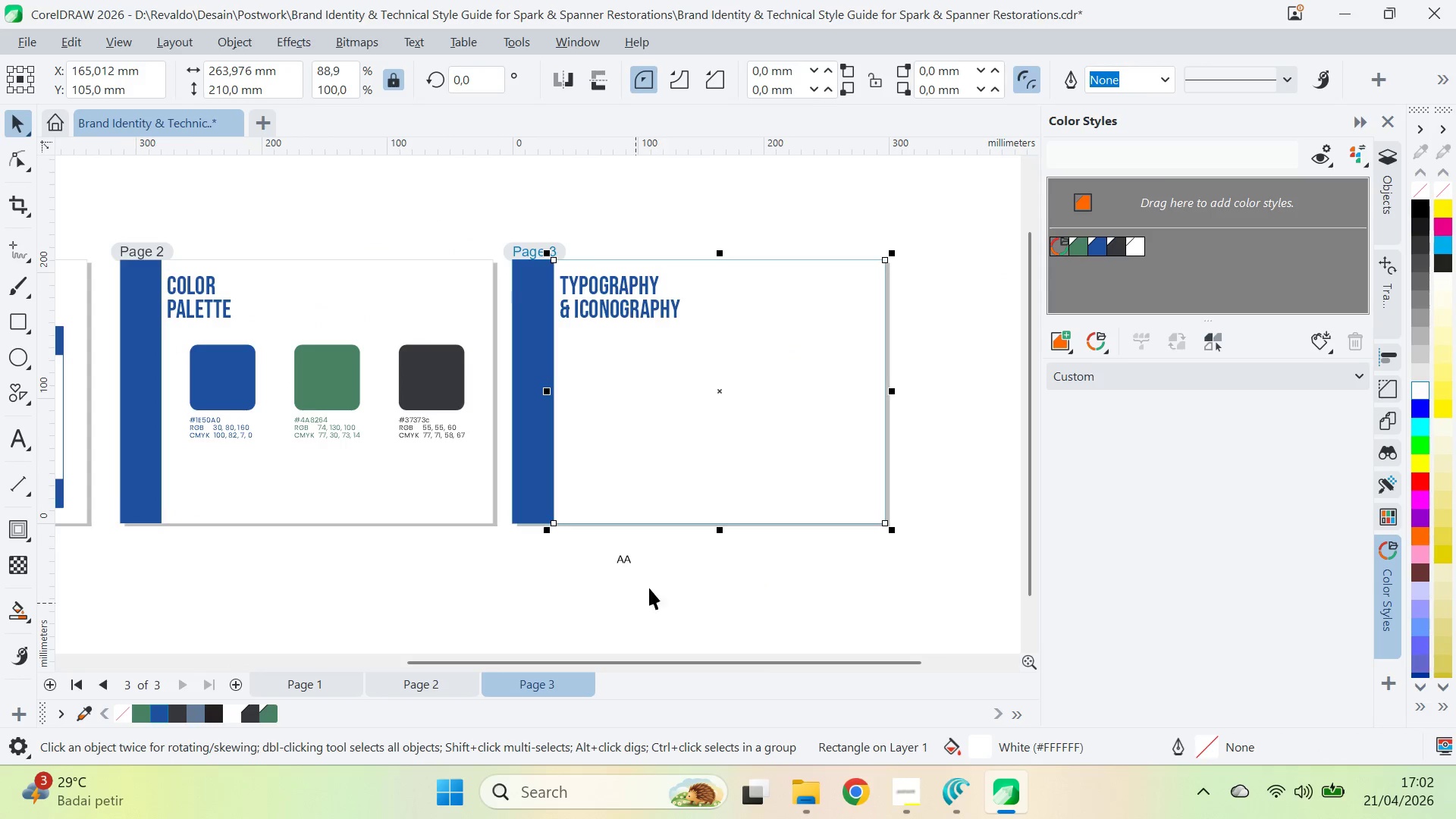 
left_click_drag(start_coordinate=[664, 557], to_coordinate=[639, 566])
 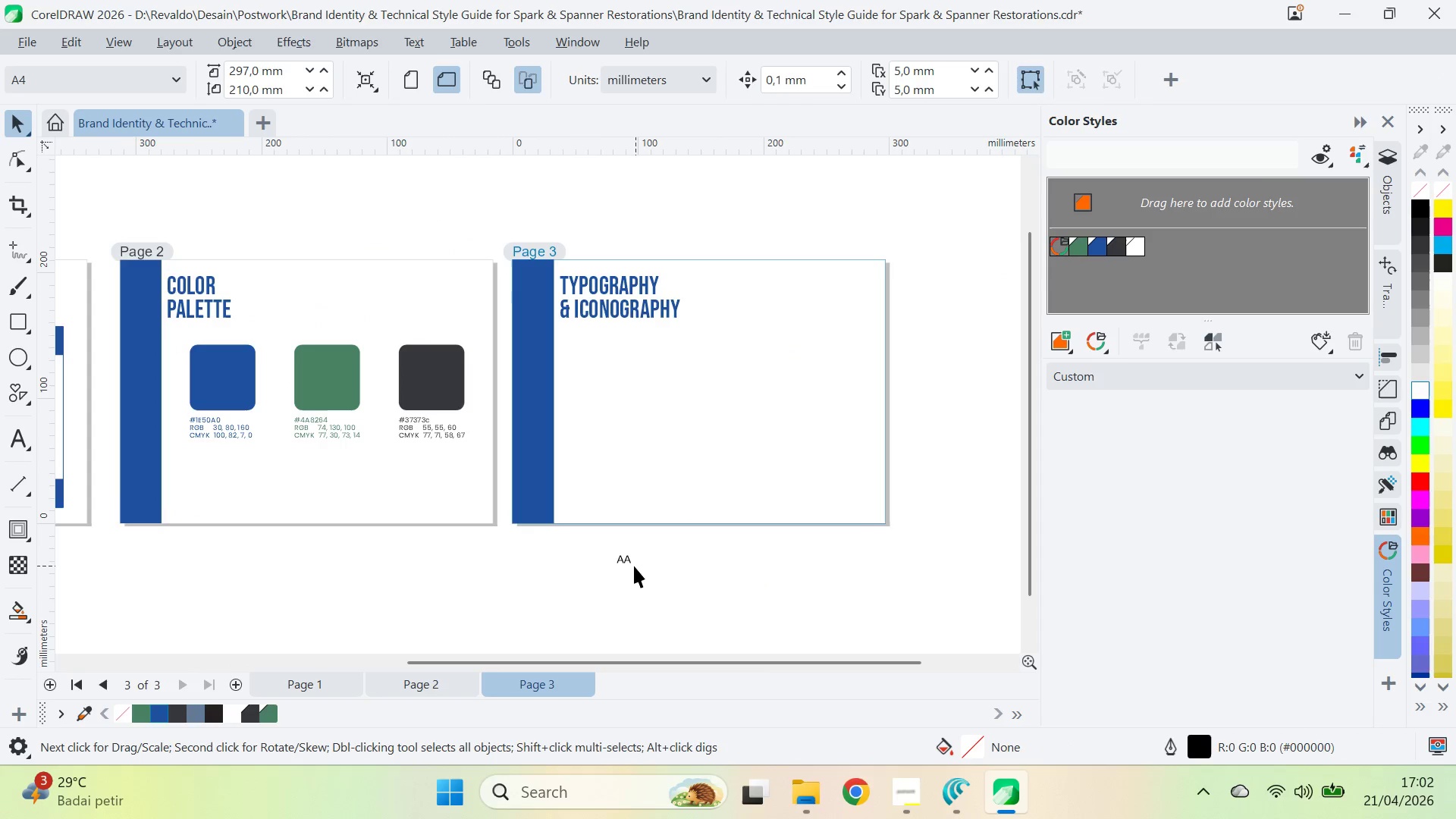 
double_click([631, 564])
 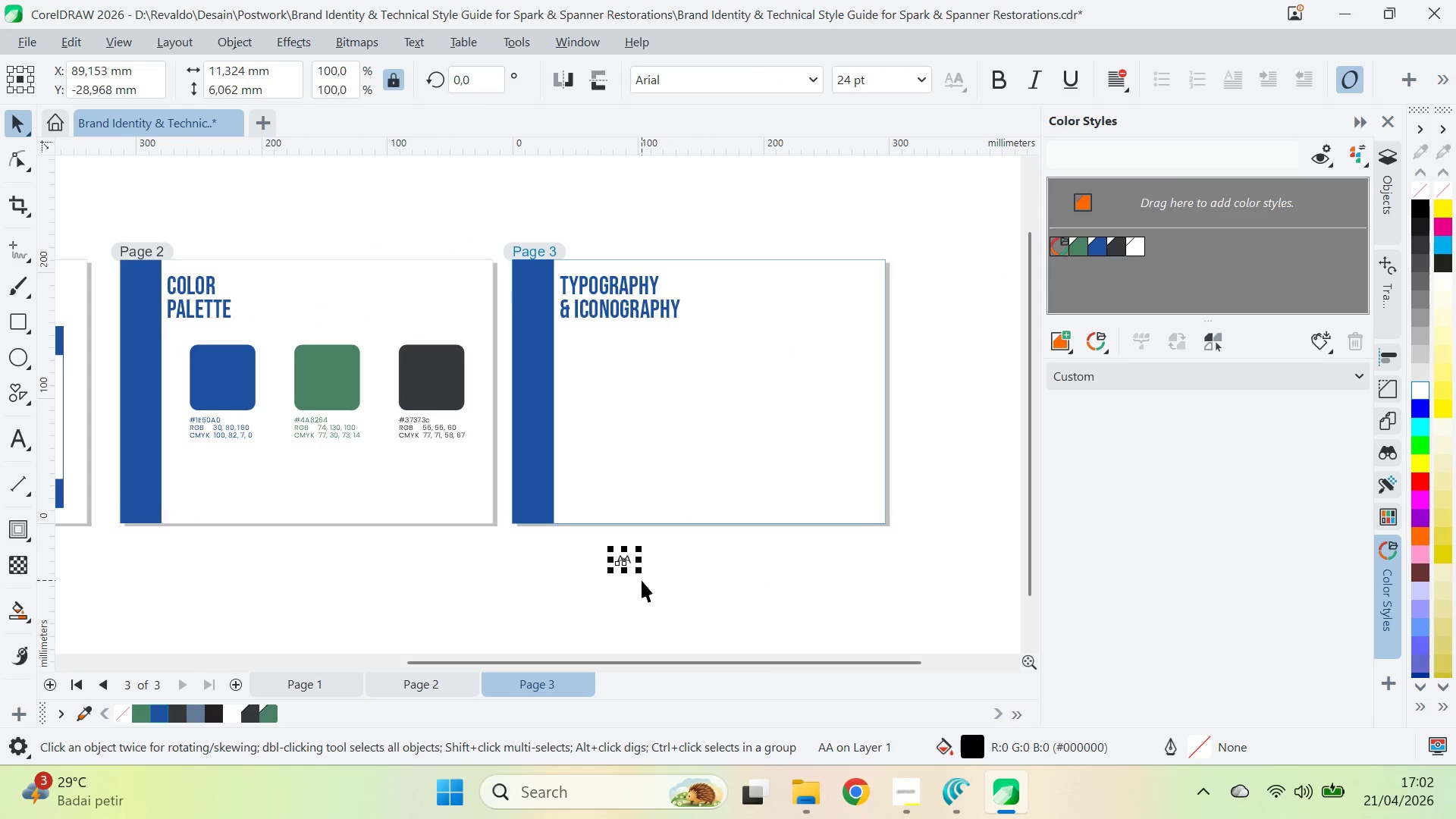 
left_click_drag(start_coordinate=[642, 575], to_coordinate=[699, 573])
 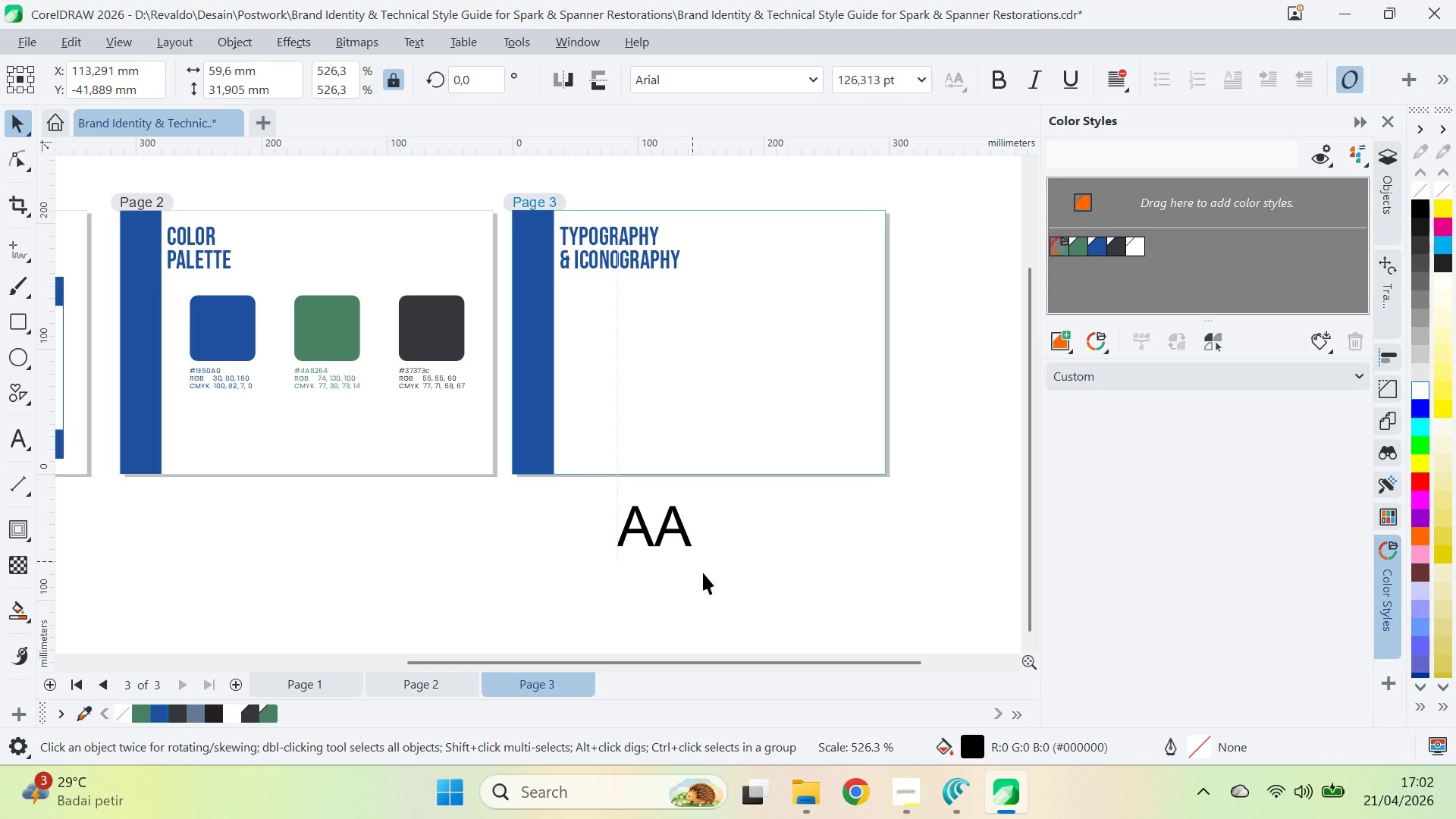 
type(qv)
key(Tab)
key(Tab)
key(Tab)
key(Tab)
key(Tab)
key(Tab)
key(Tab)
key(Tab)
 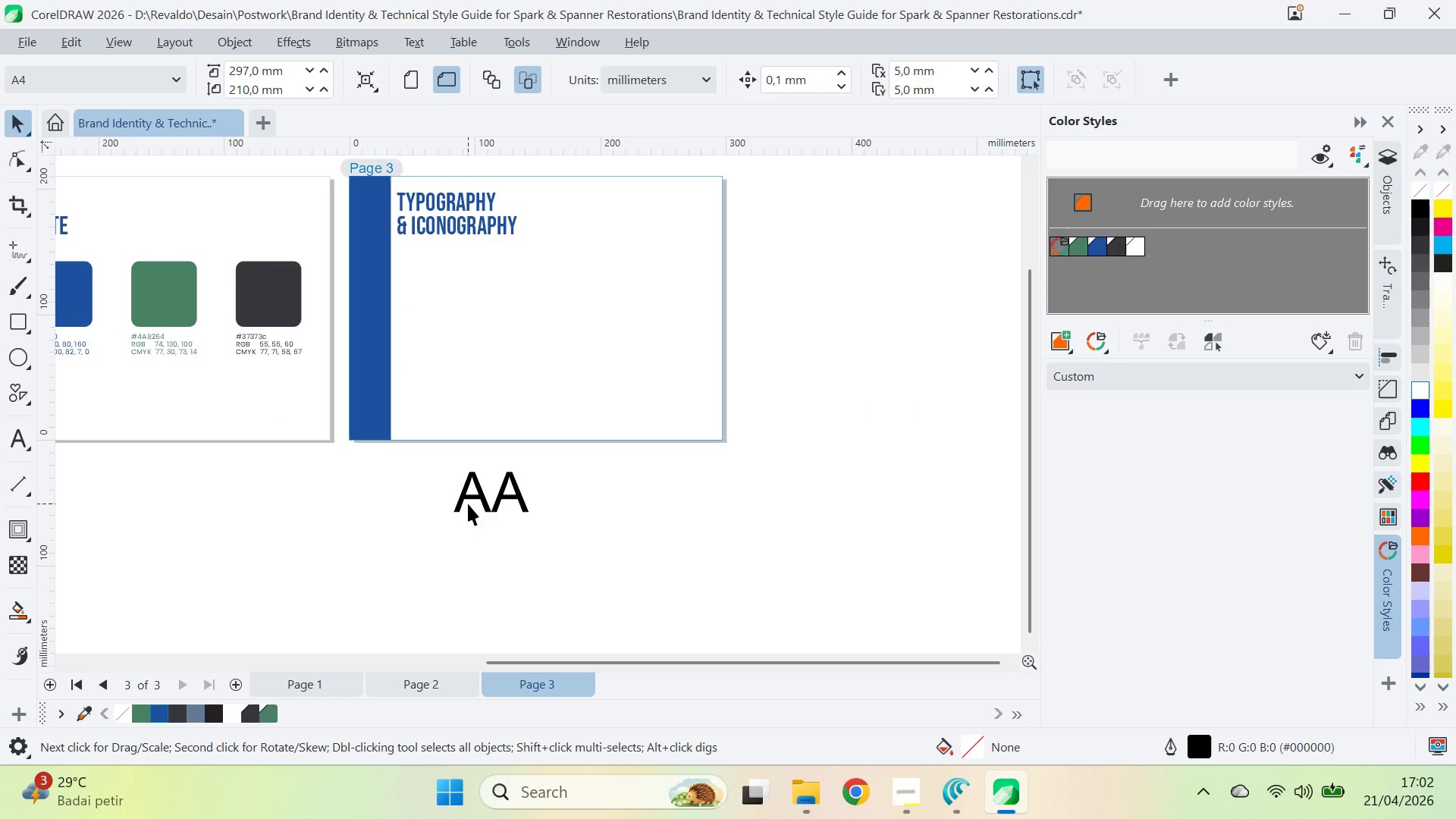 
left_click_drag(start_coordinate=[782, 530], to_coordinate=[619, 496])
 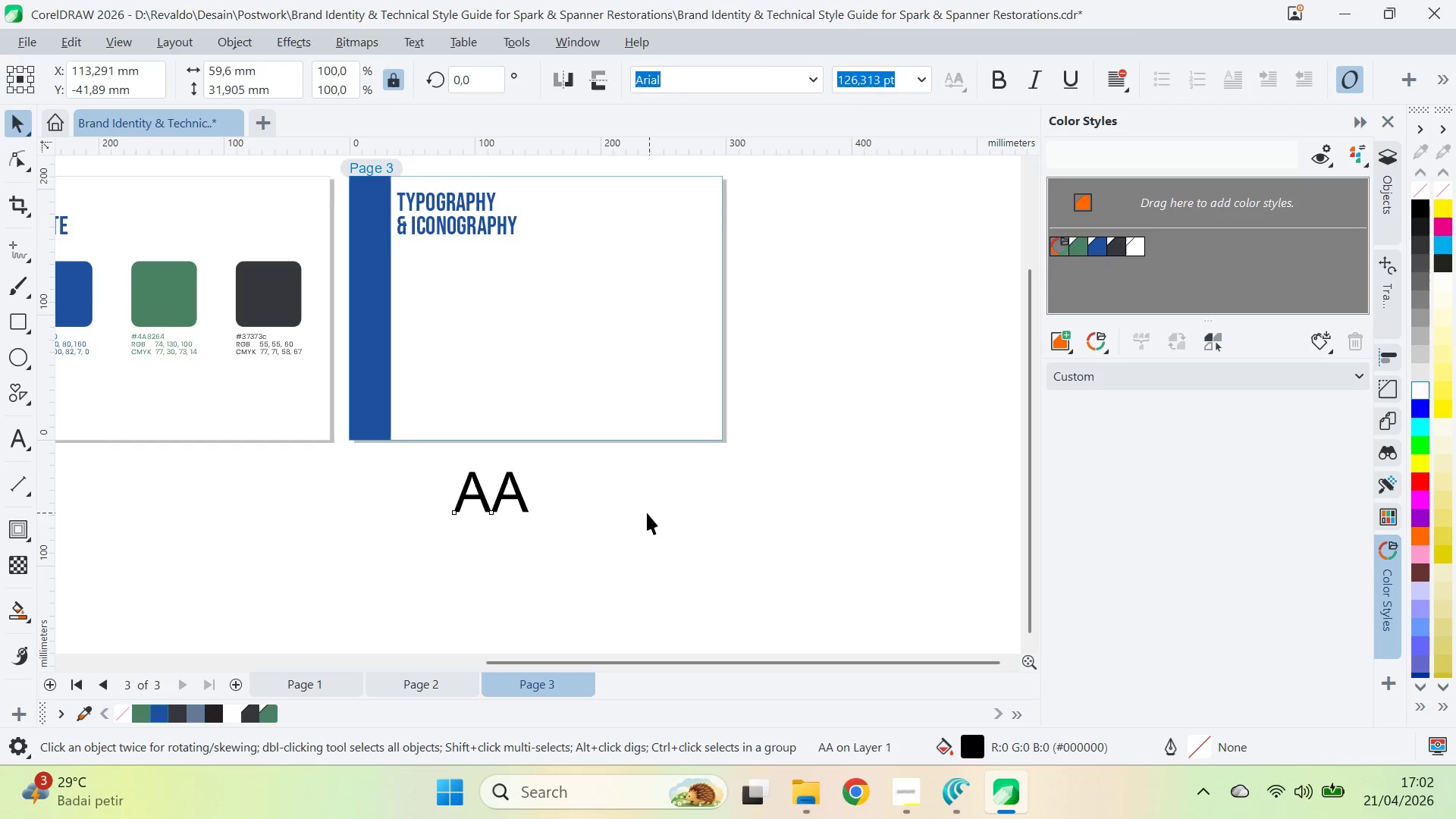 
hold_key(key=AltLeft, duration=2.34)
 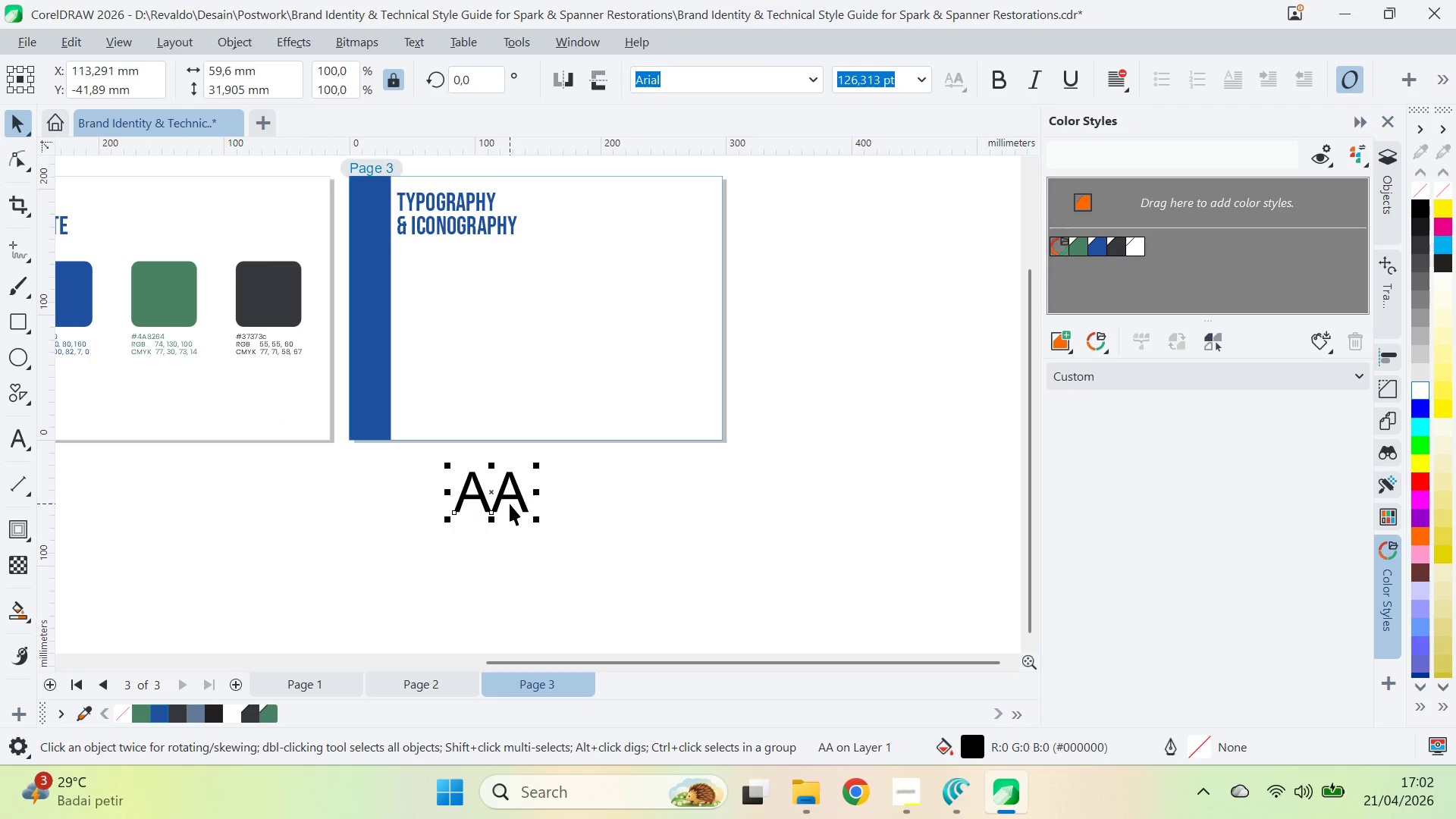 
double_click([514, 496])
 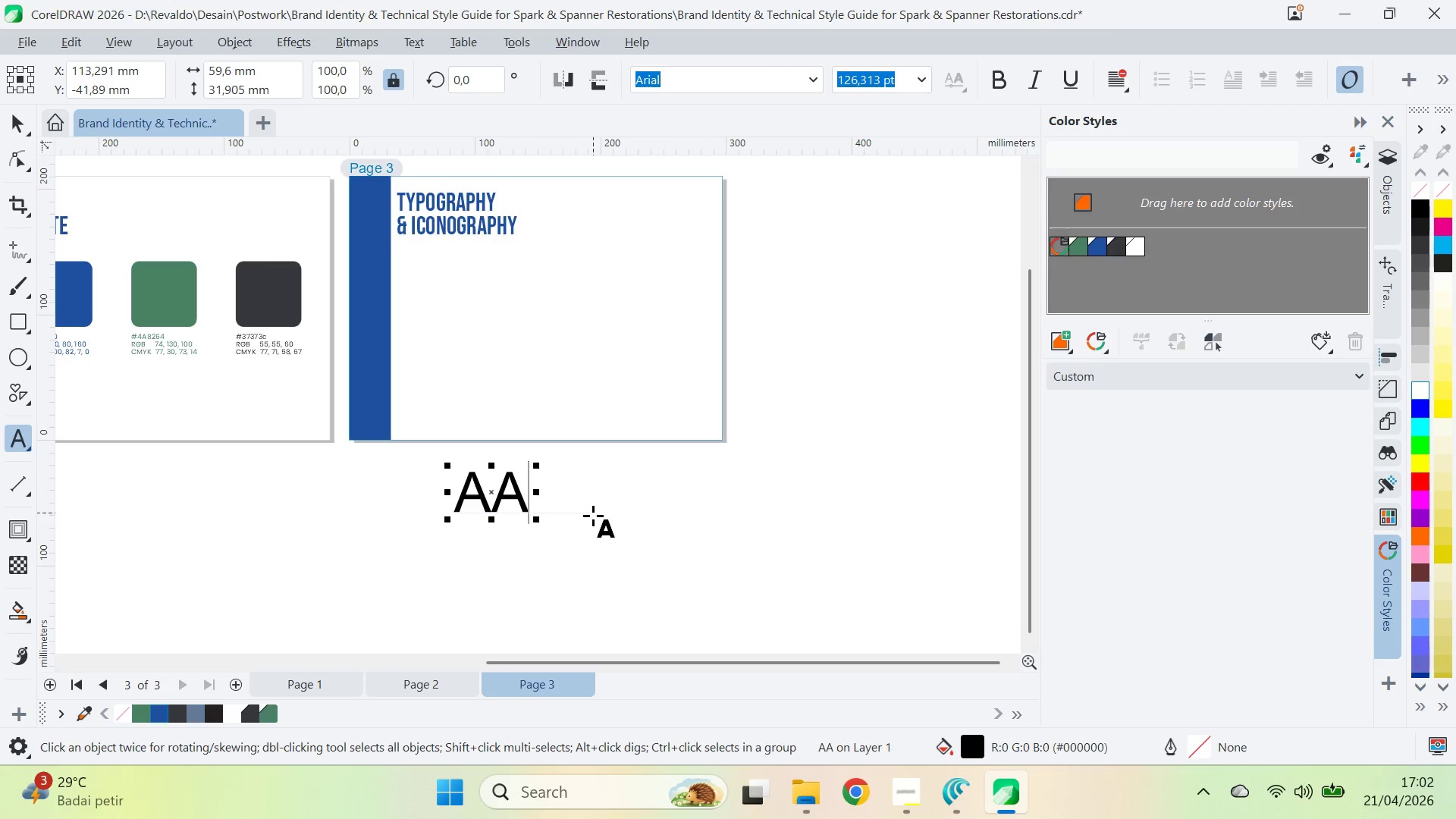 
key(Backspace)
key(Backspace)
type(ABCDEFGHIJKLMNOPQRSTUVWXYZ)
 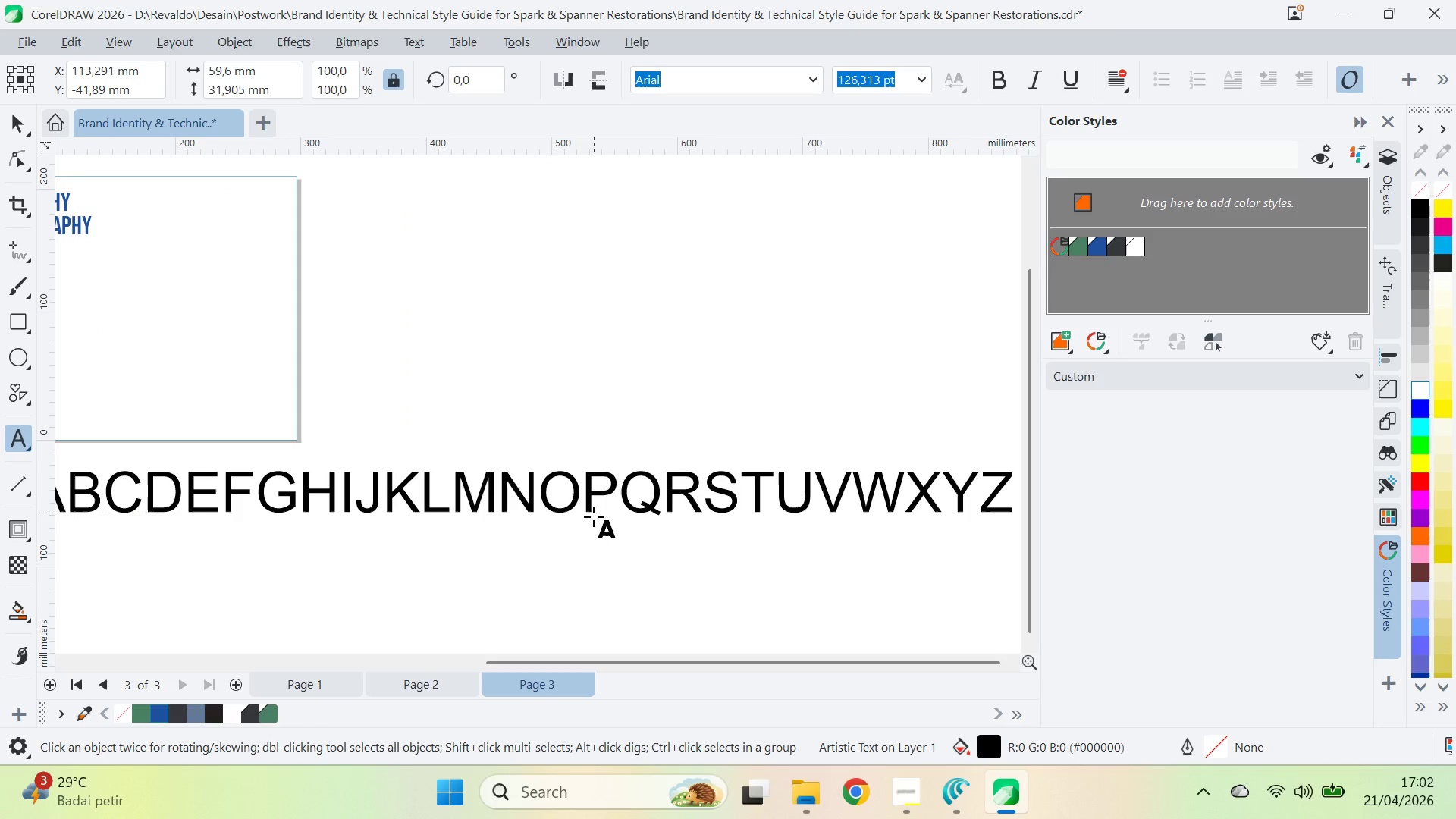 
key(Enter)
 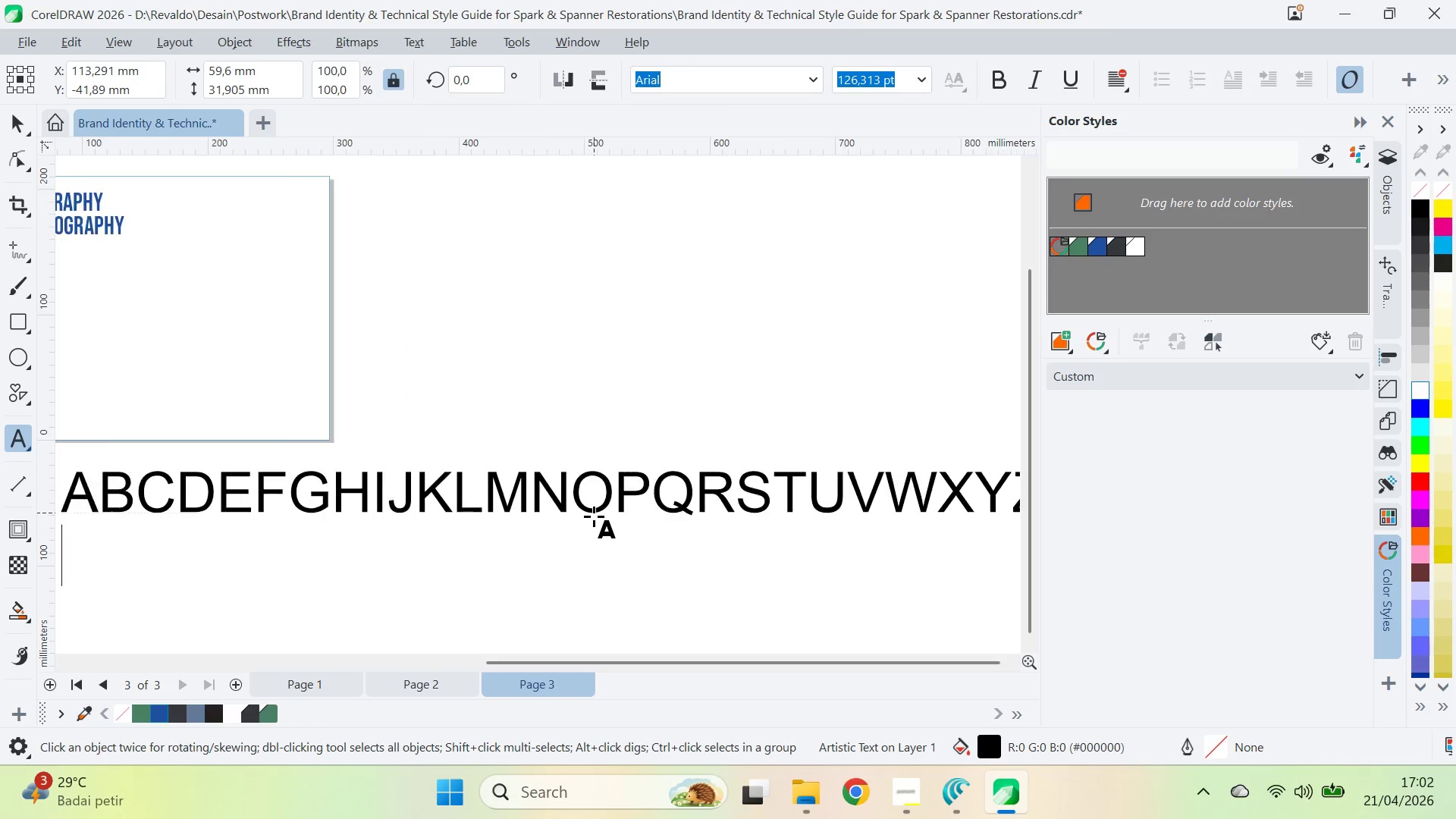 
type(abcdefghijklmnopqrstuvwxyz)
 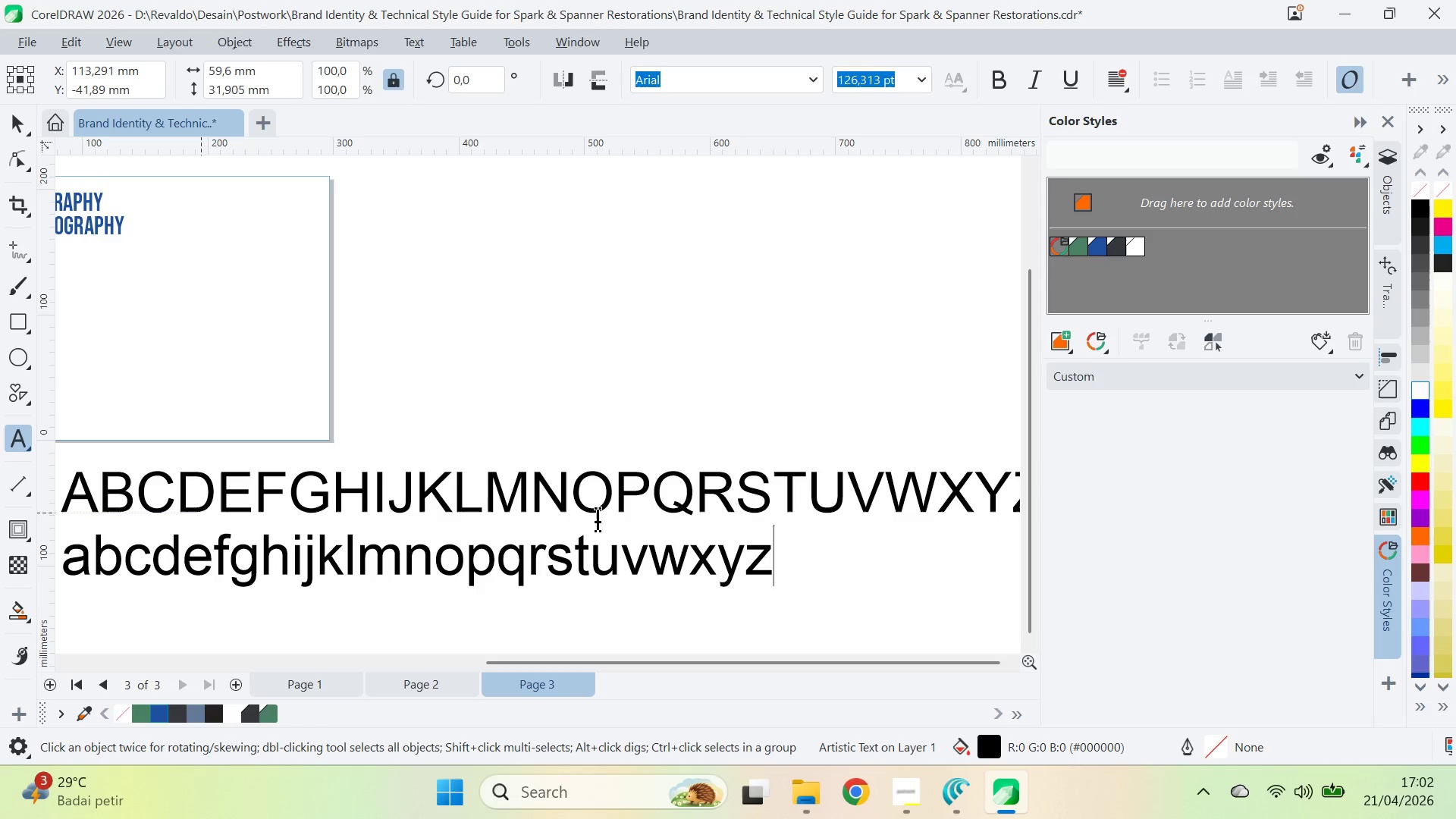 
key(Enter)
 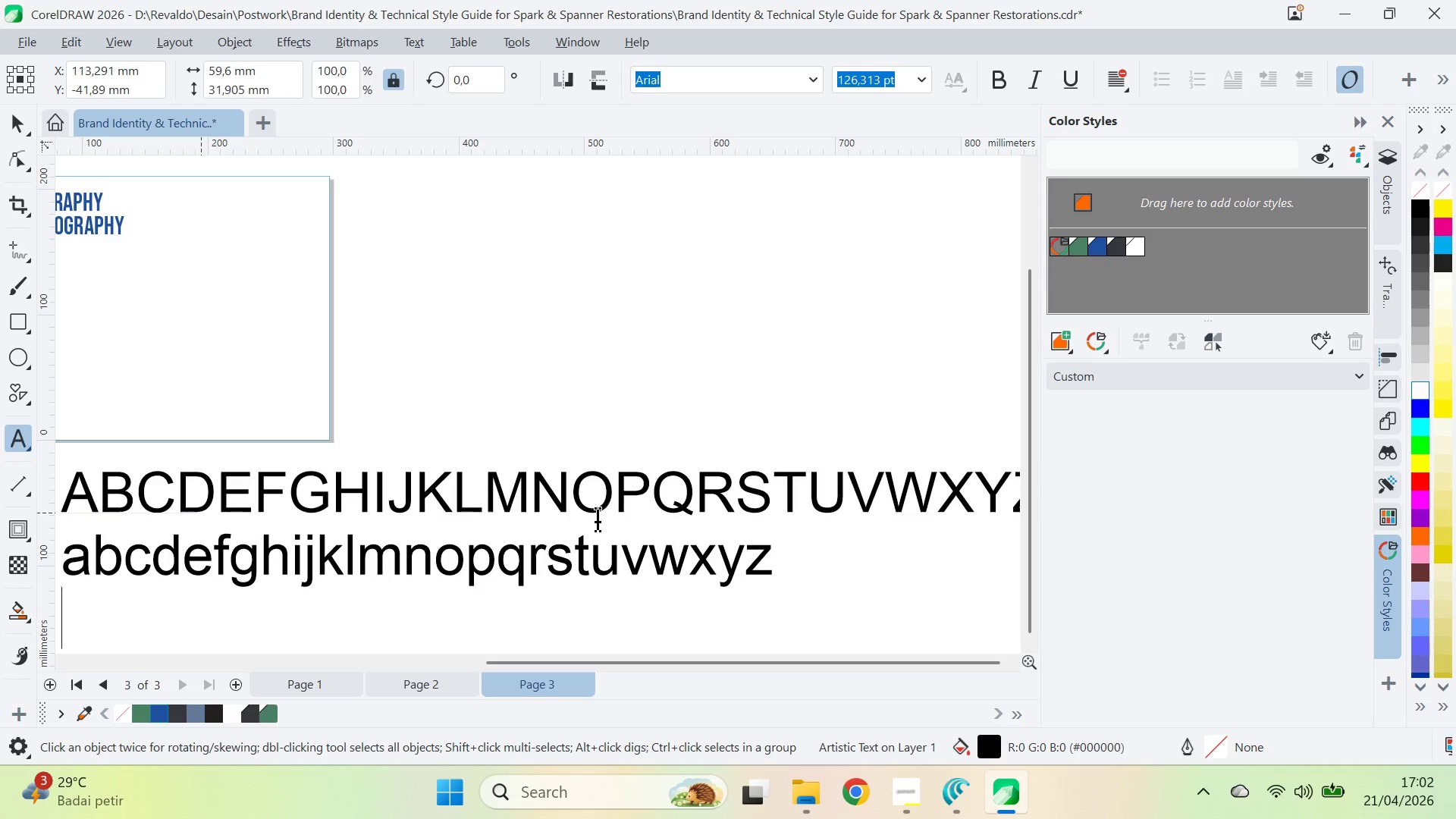 
type(1234567890)
 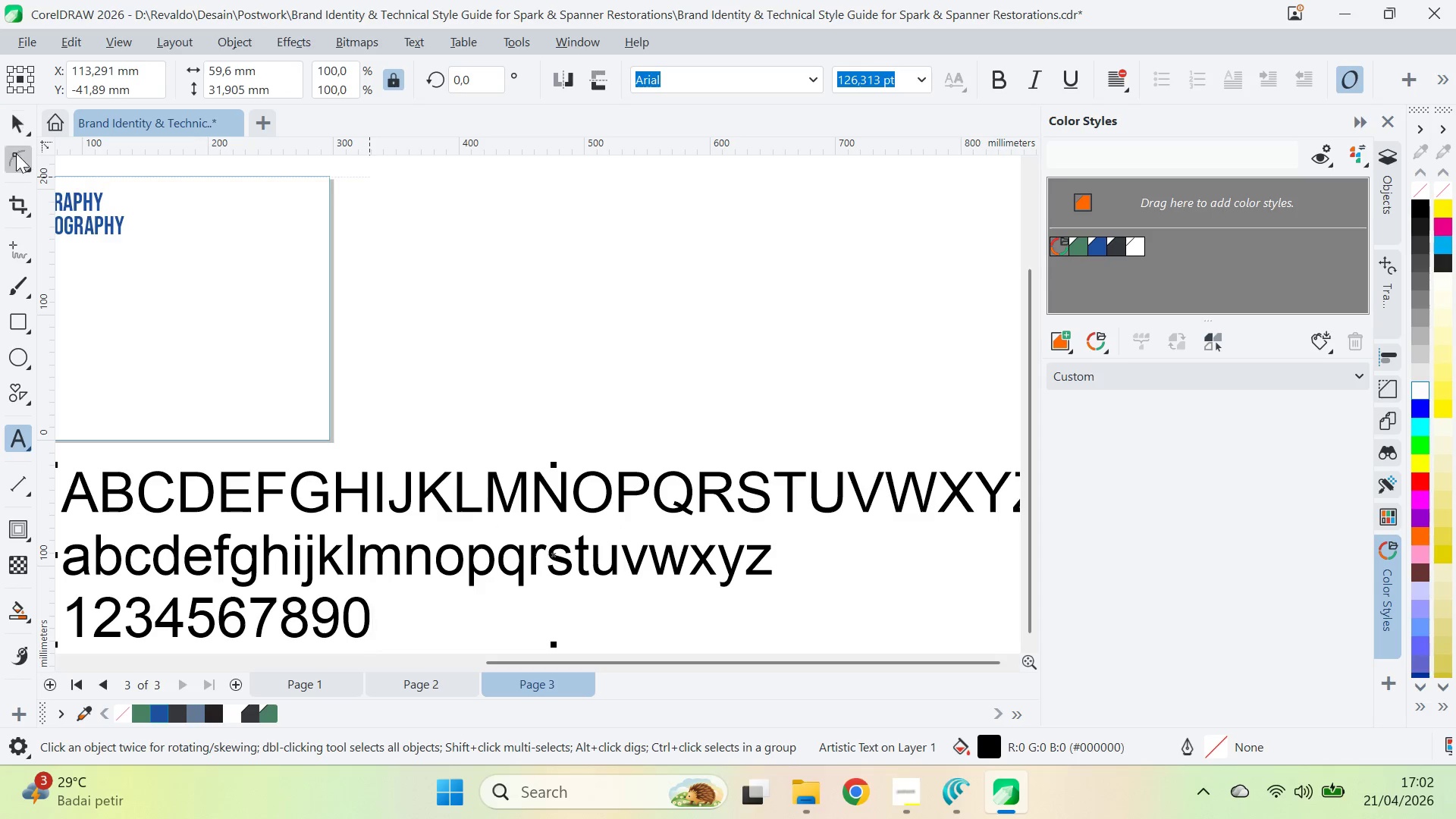 
type(zqvav)
 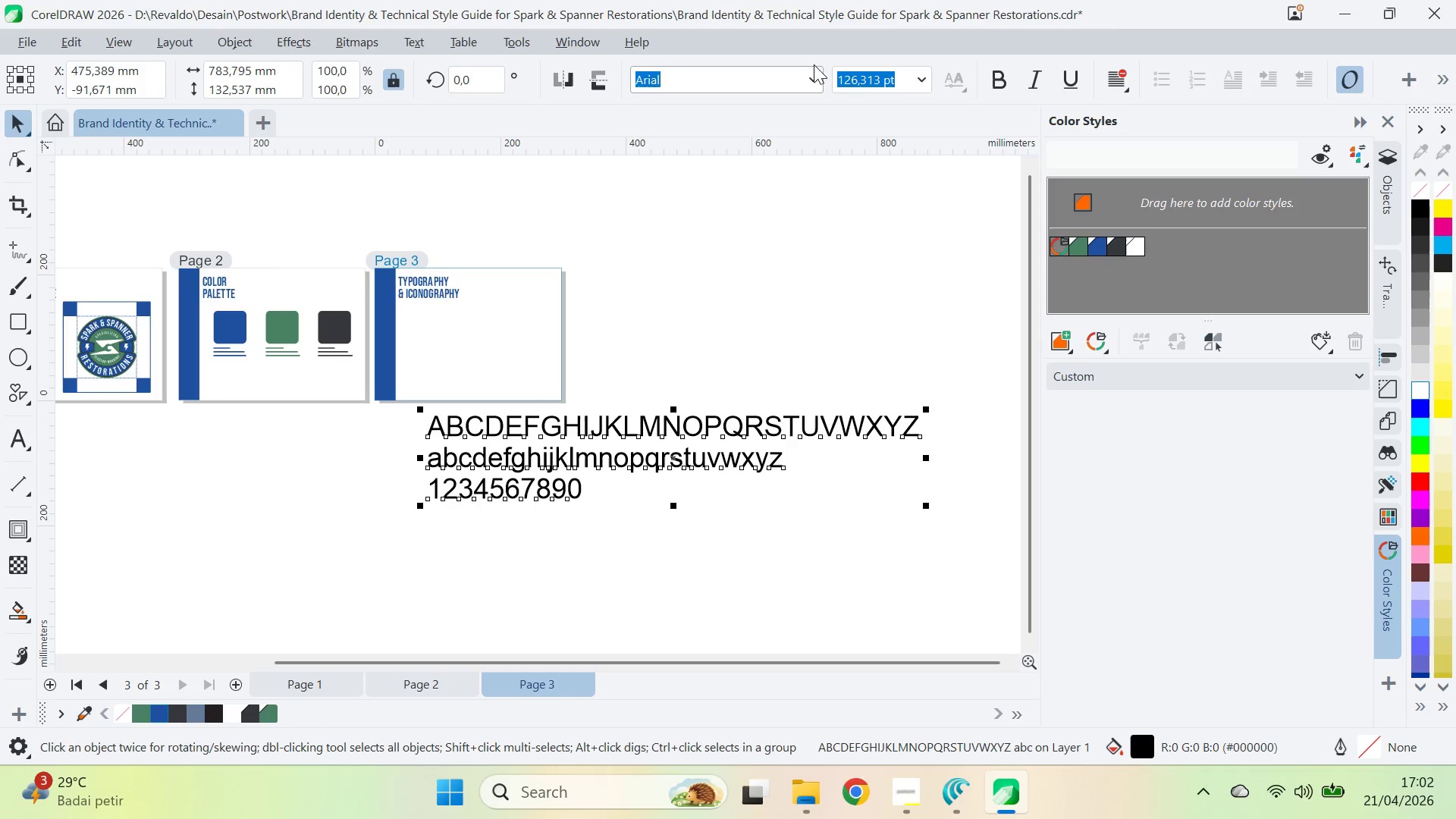 
left_click_drag(start_coordinate=[456, 475], to_coordinate=[781, 457])
 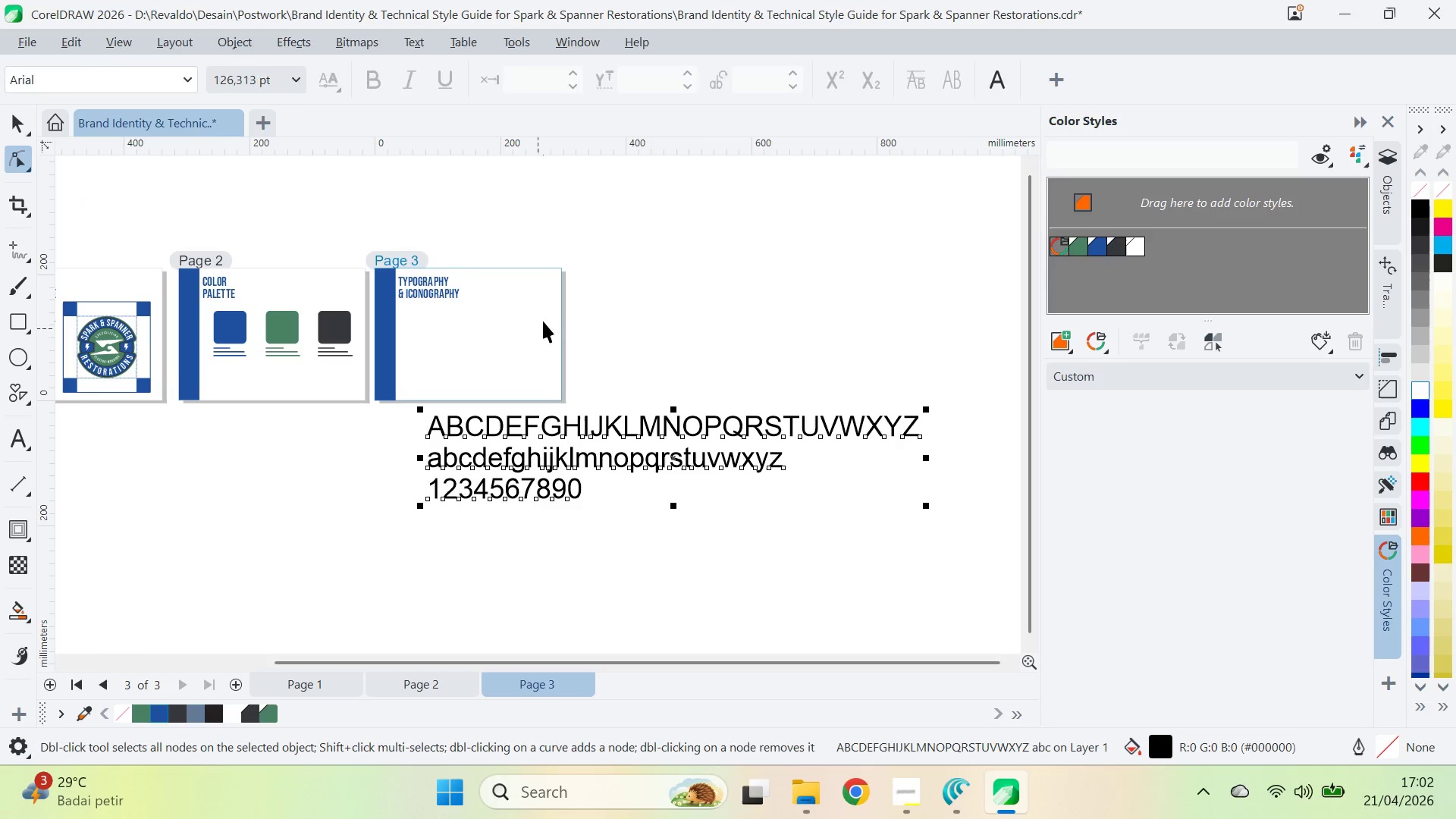 
left_click([815, 77])
 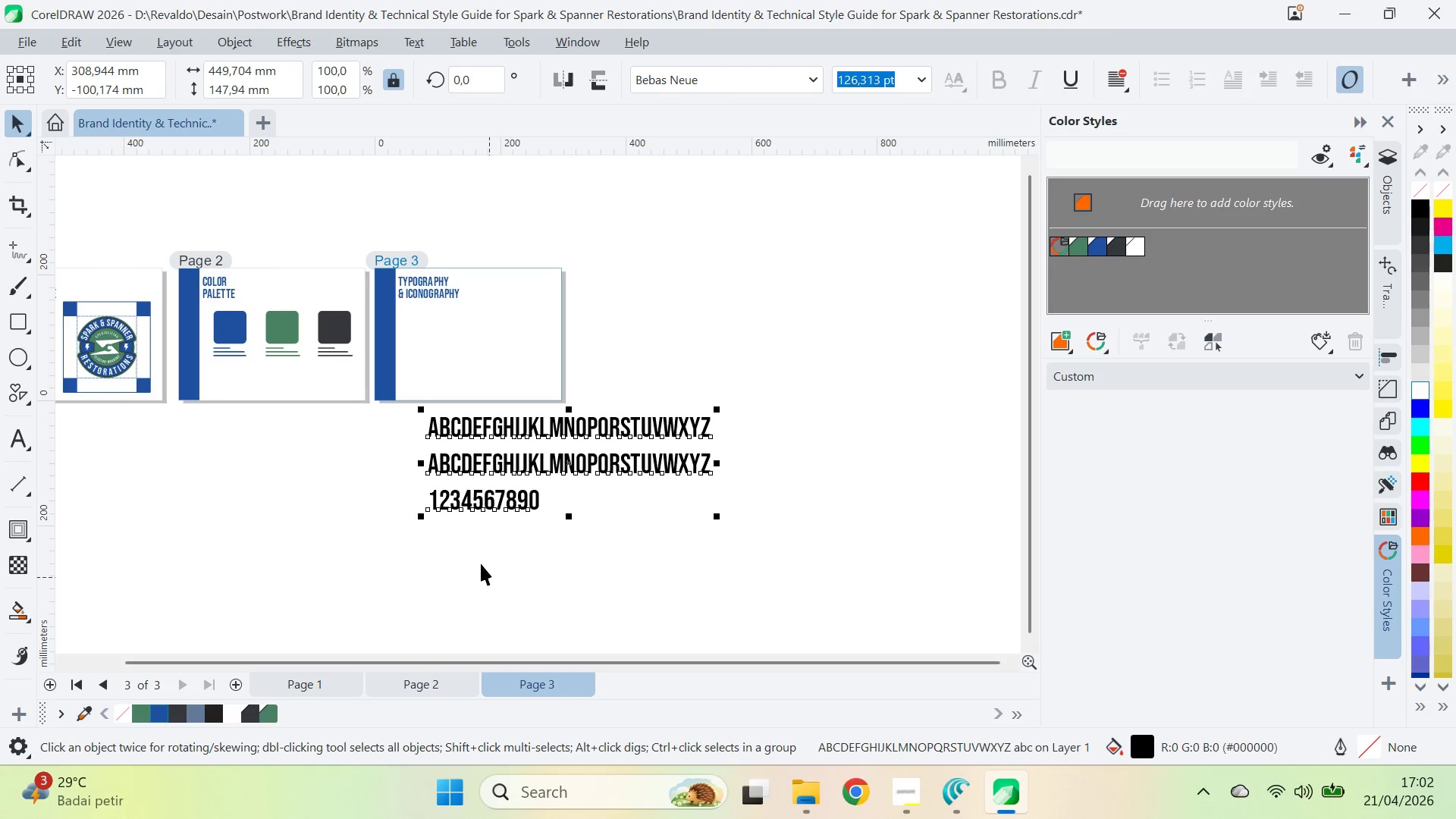 
type(av)
 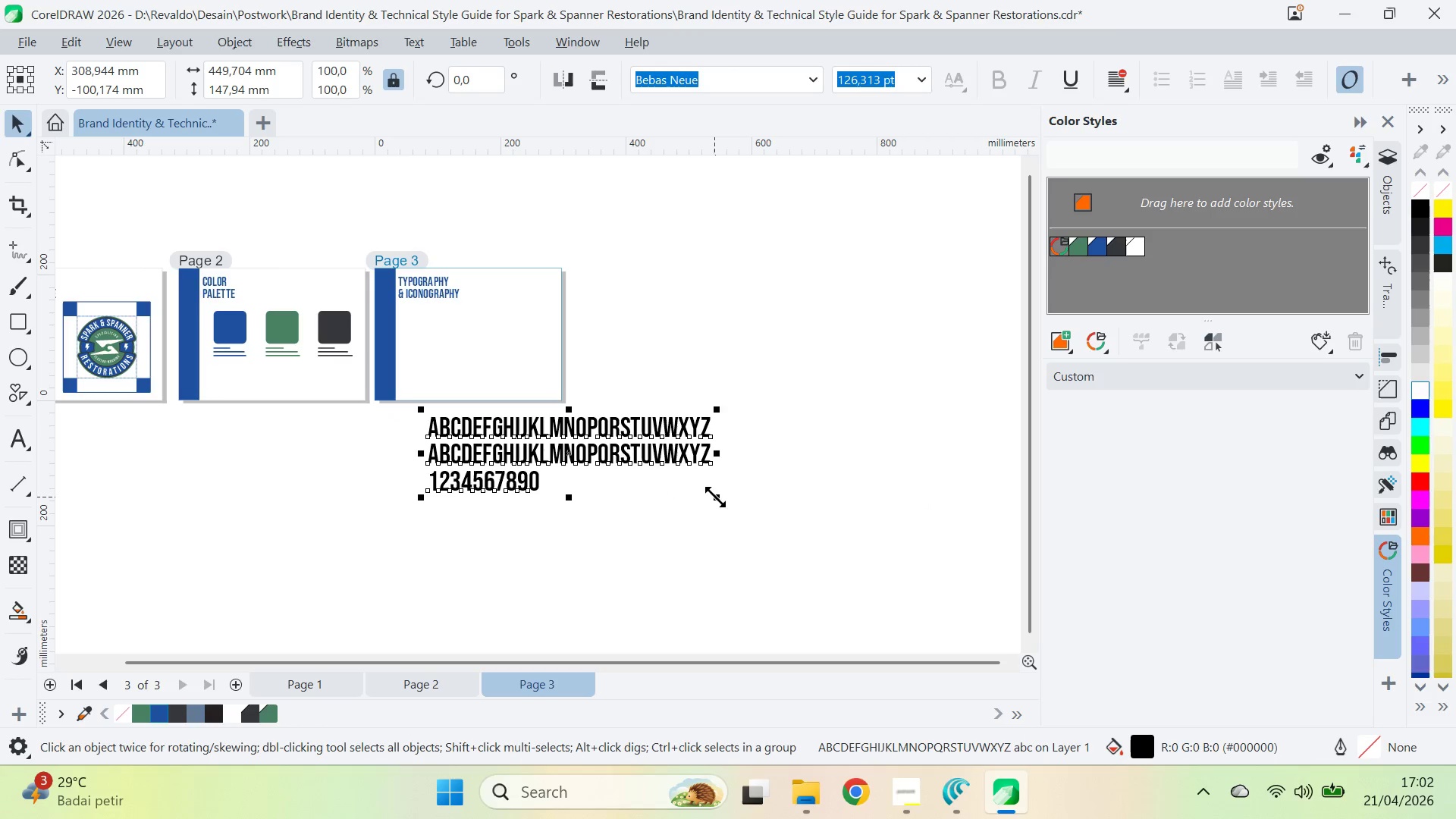 
left_click_drag(start_coordinate=[423, 520], to_coordinate=[394, 485])
 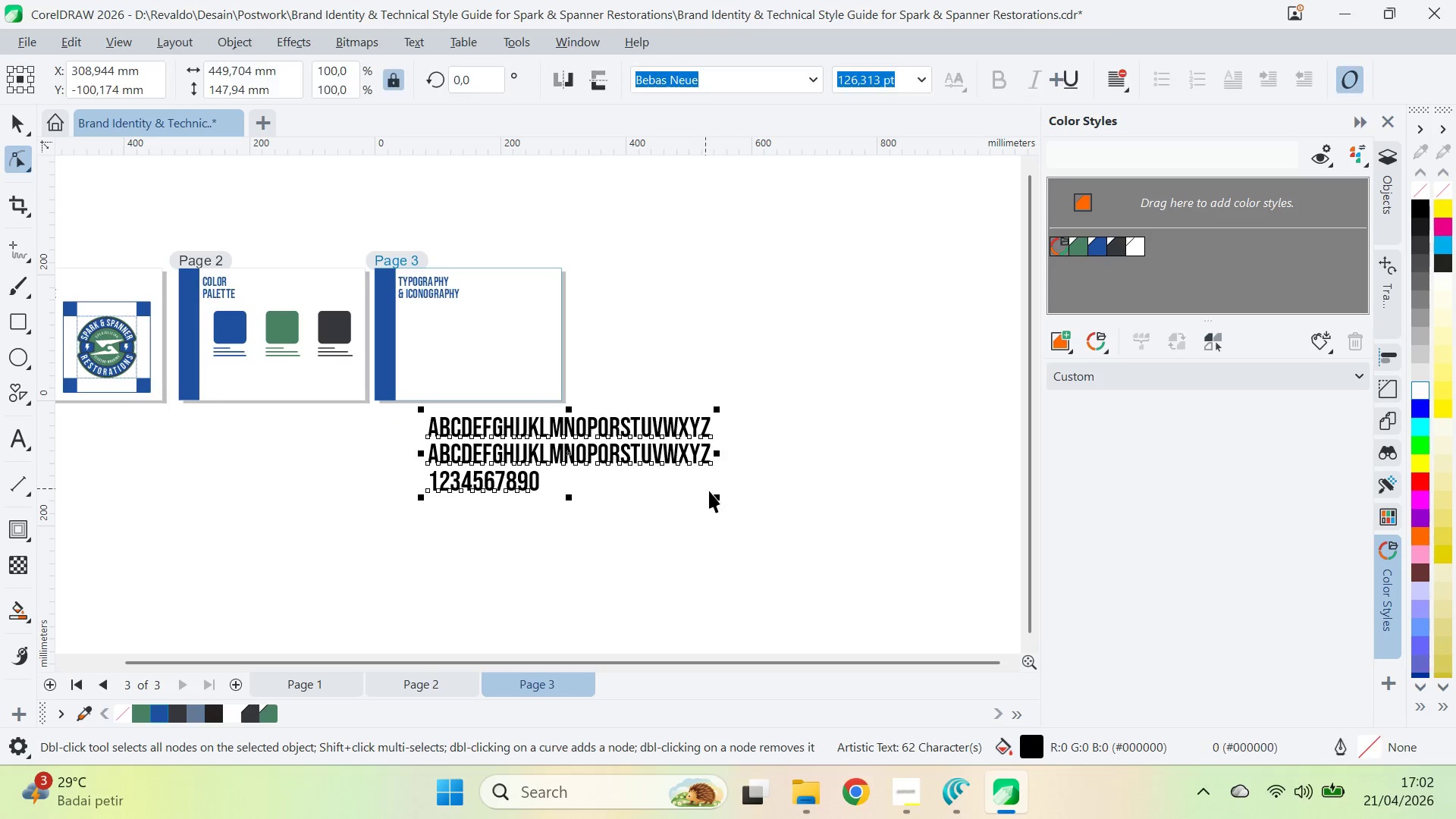 
left_click_drag(start_coordinate=[715, 497], to_coordinate=[571, 492])
 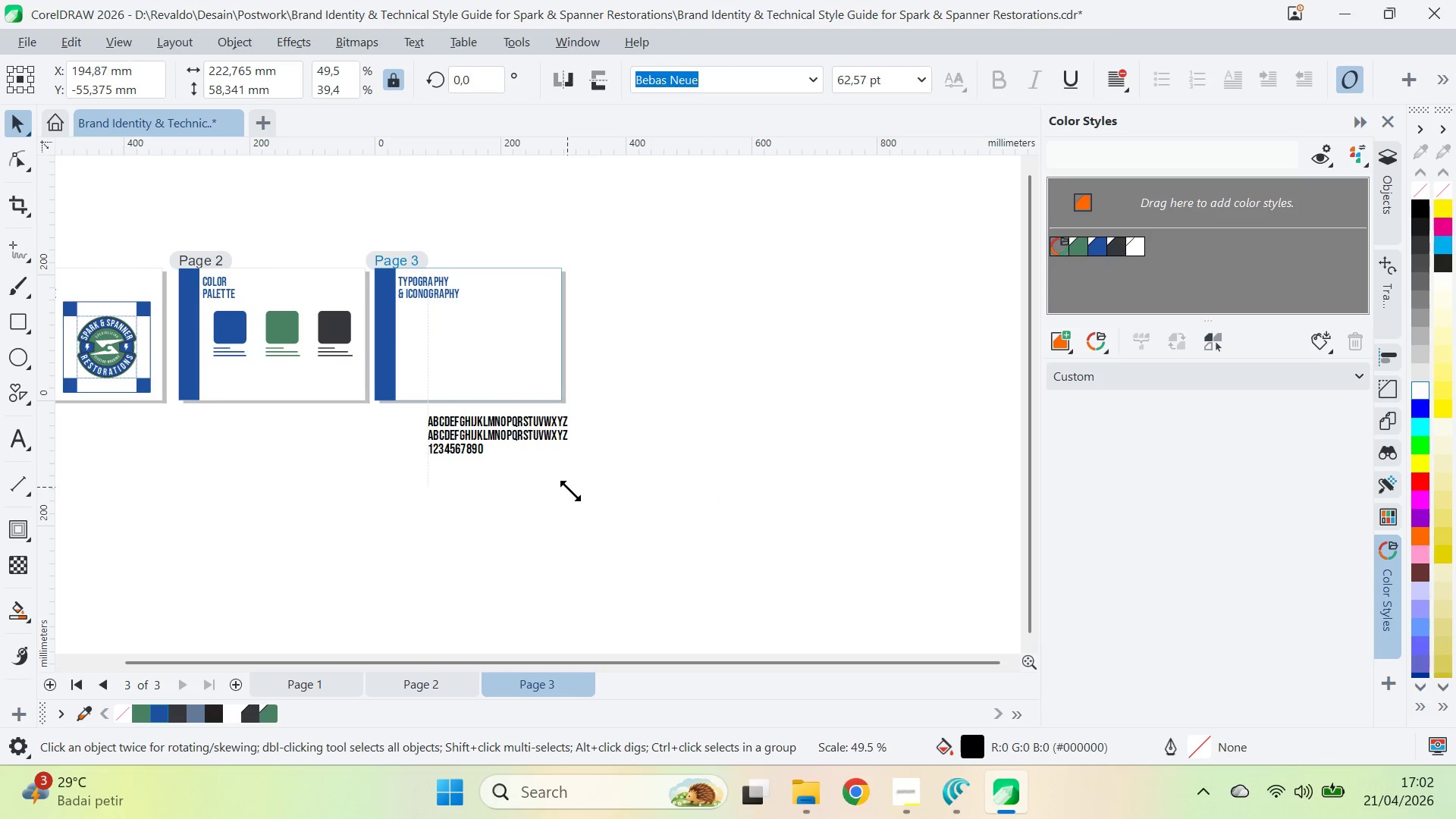 
type(qvaqv)
 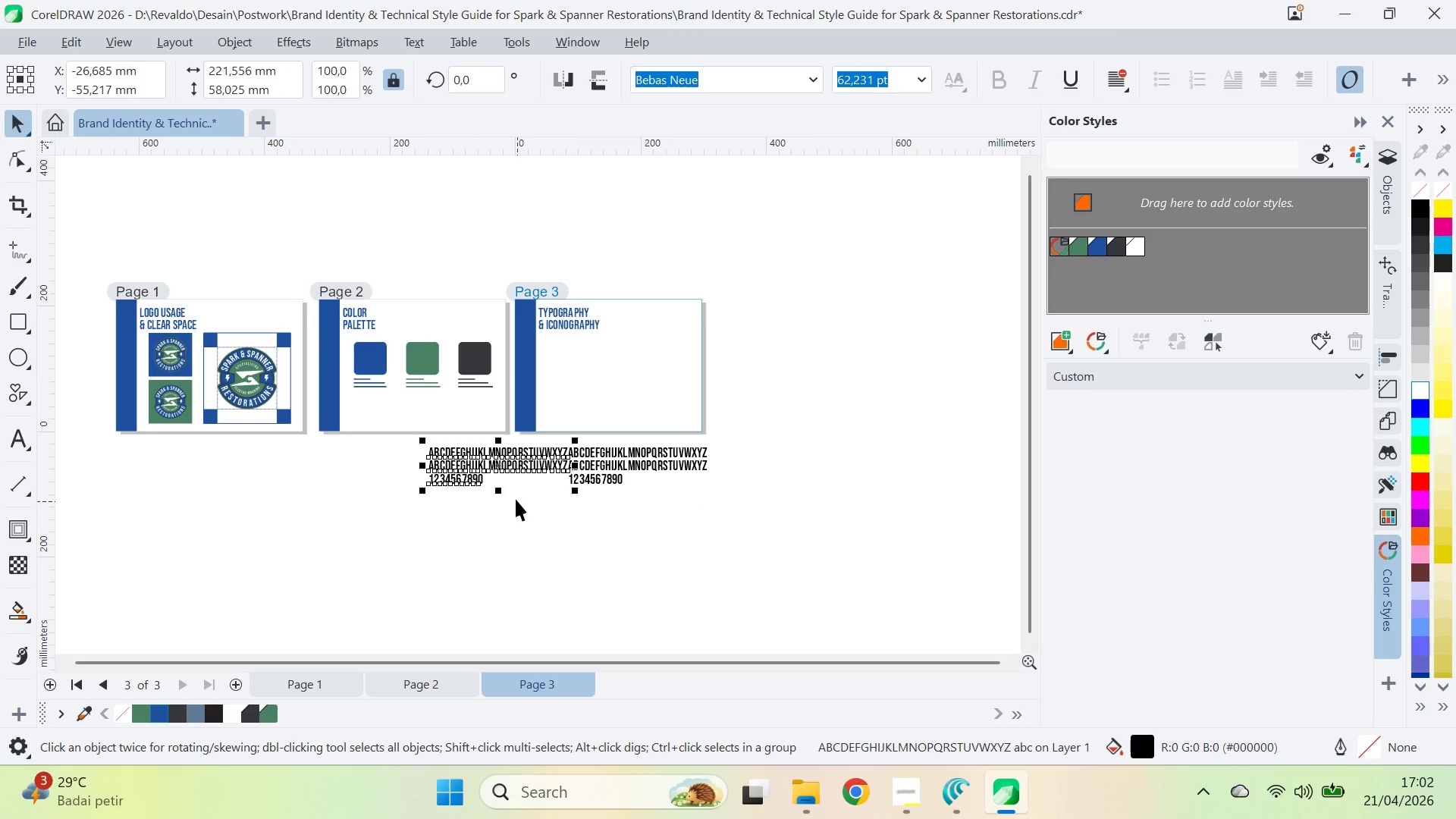 
left_click_drag(start_coordinate=[478, 488], to_coordinate=[588, 500])
 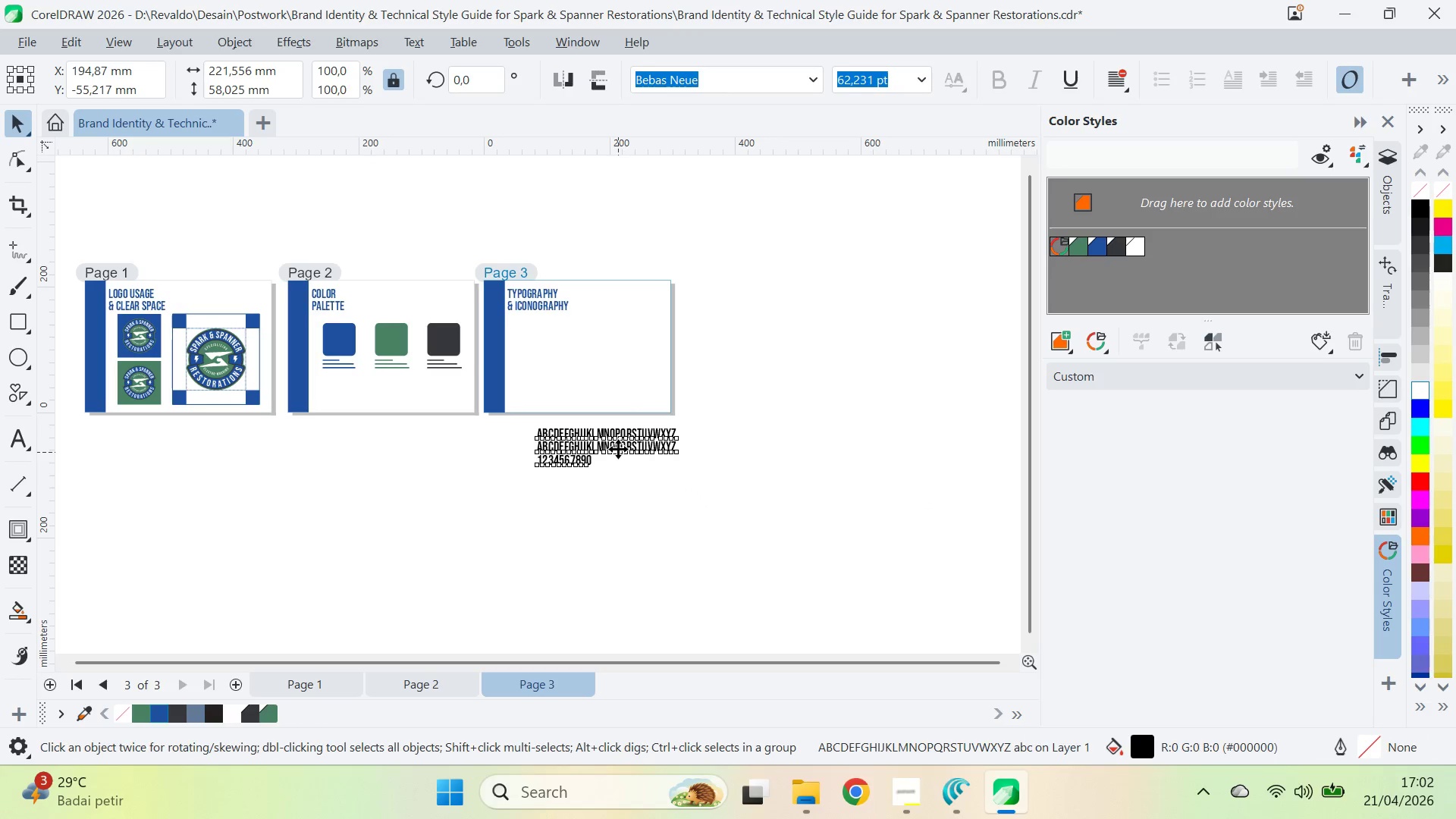 
left_click_drag(start_coordinate=[619, 448], to_coordinate=[482, 457])
 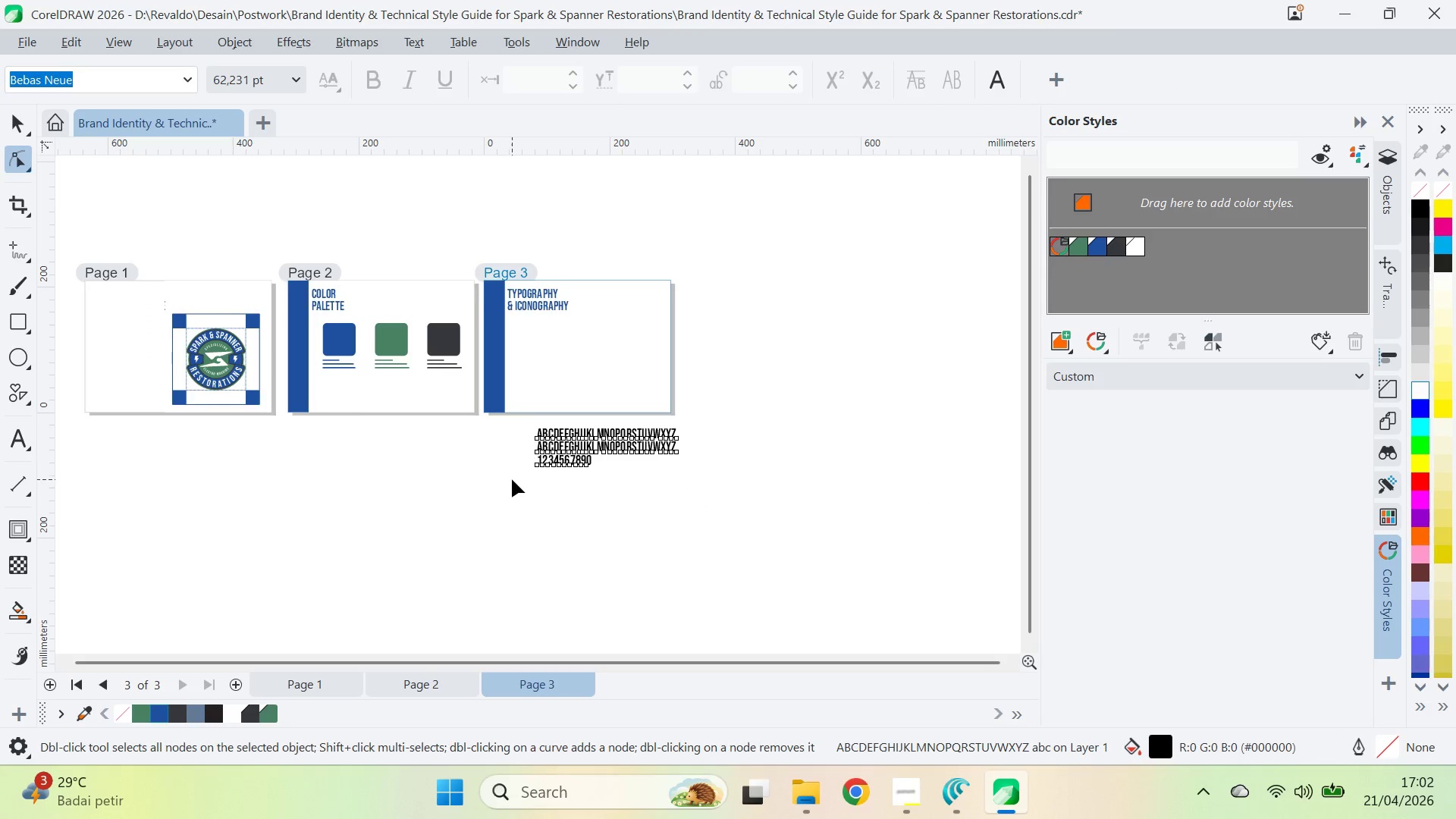 
left_click_drag(start_coordinate=[536, 482], to_coordinate=[618, 519])
 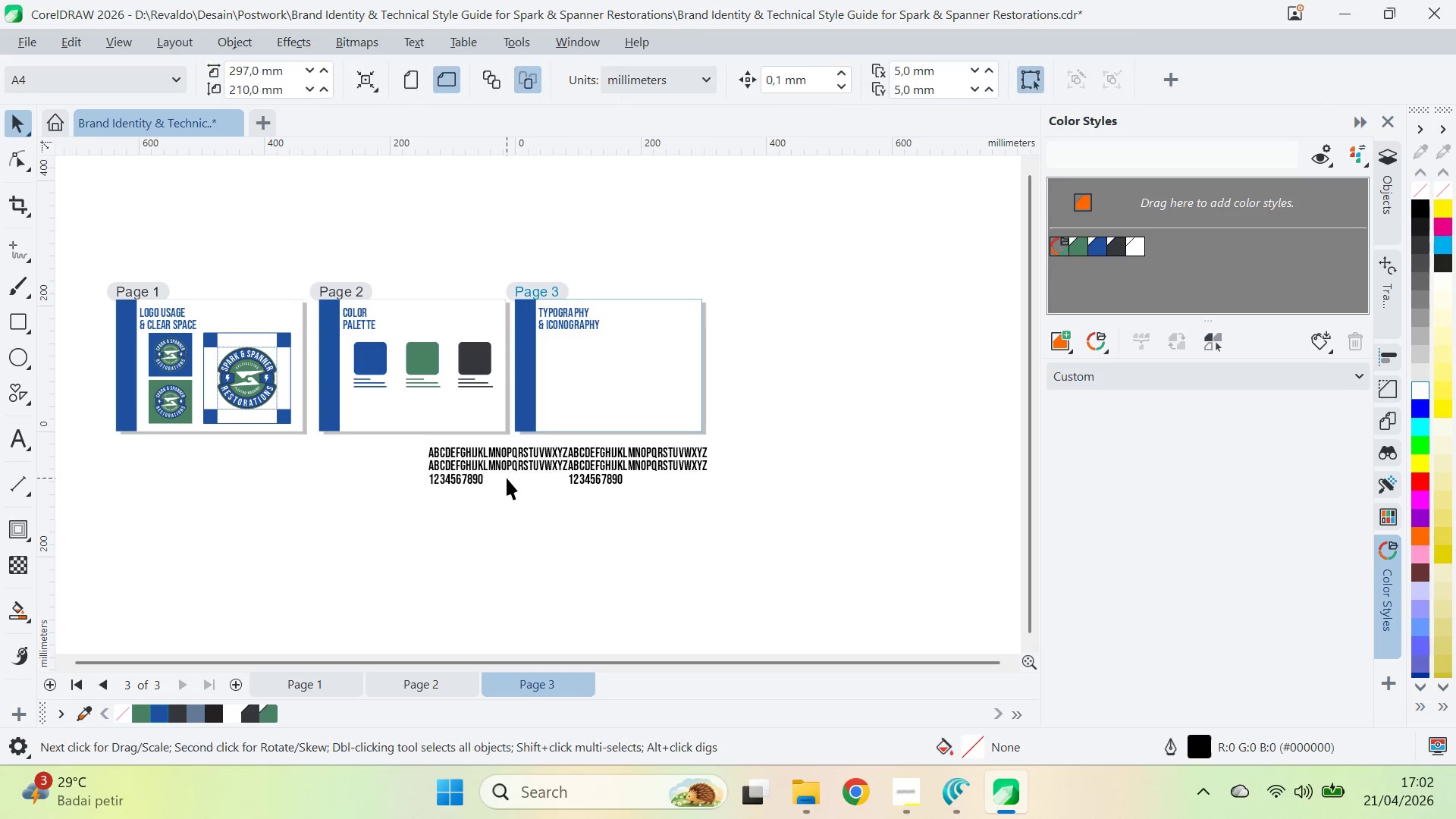 
triple_click([512, 469])
 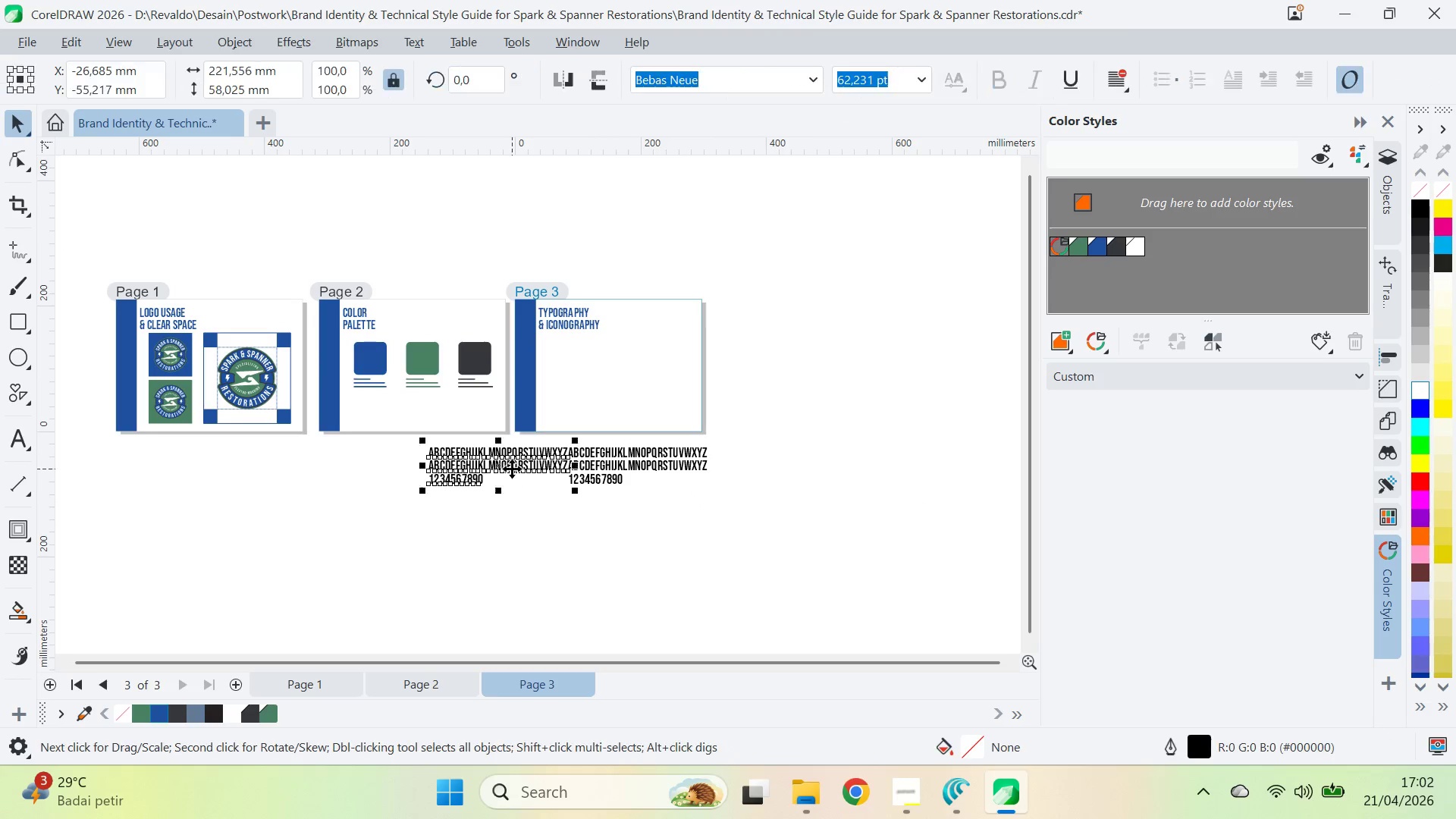 
key(Control+ControlLeft)
 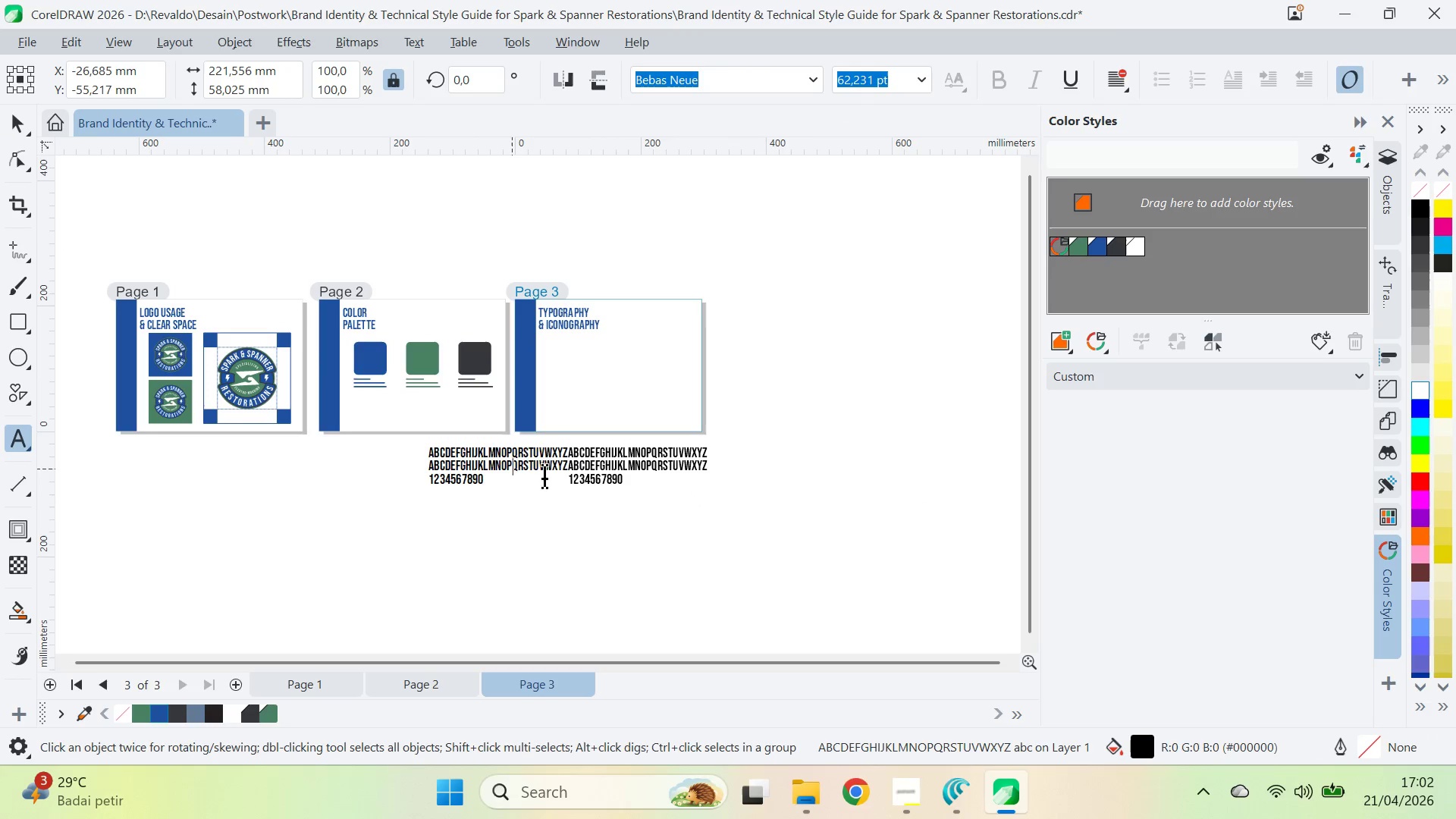 
key(Control+A)
 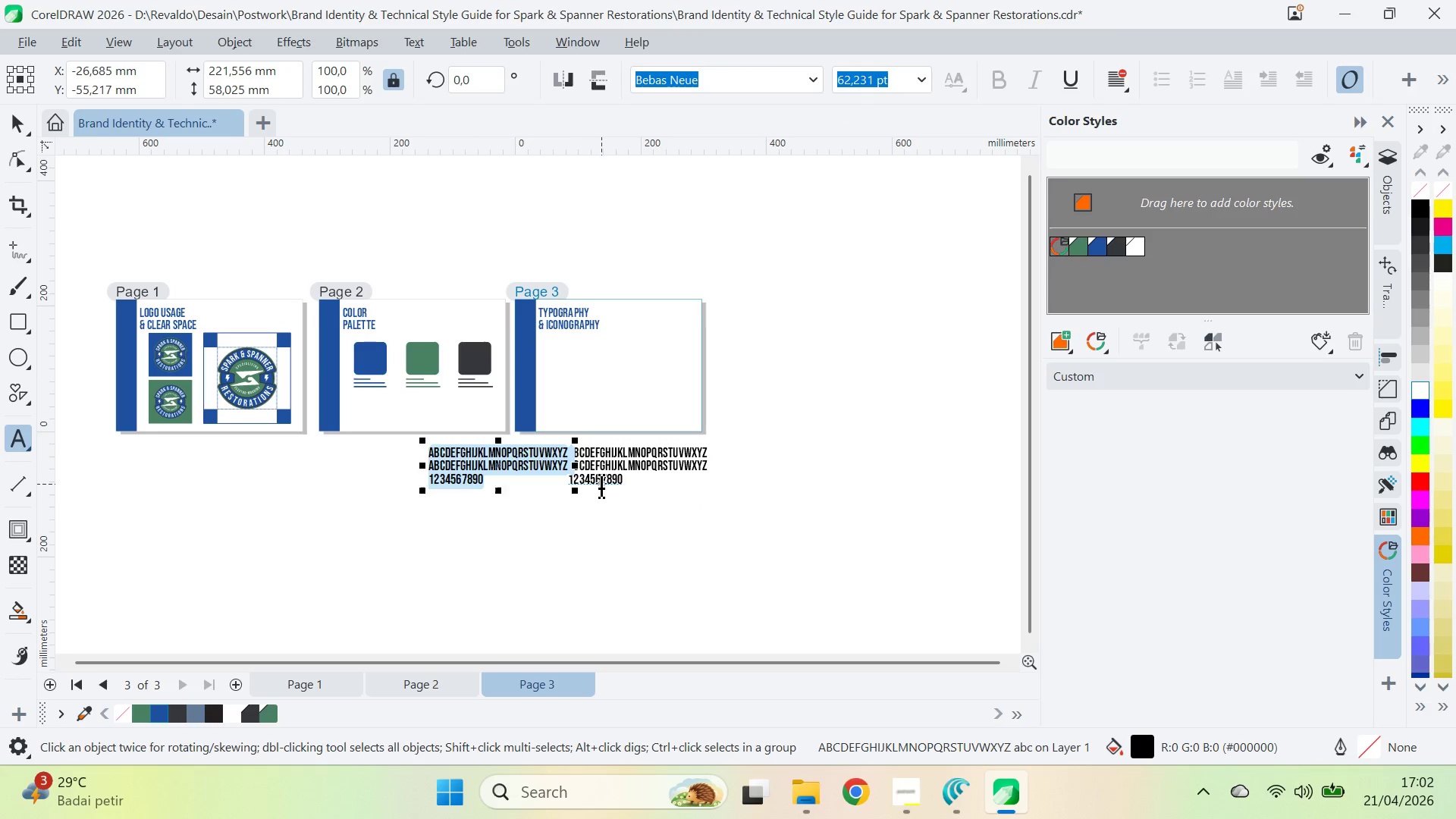 
type(Aa)
 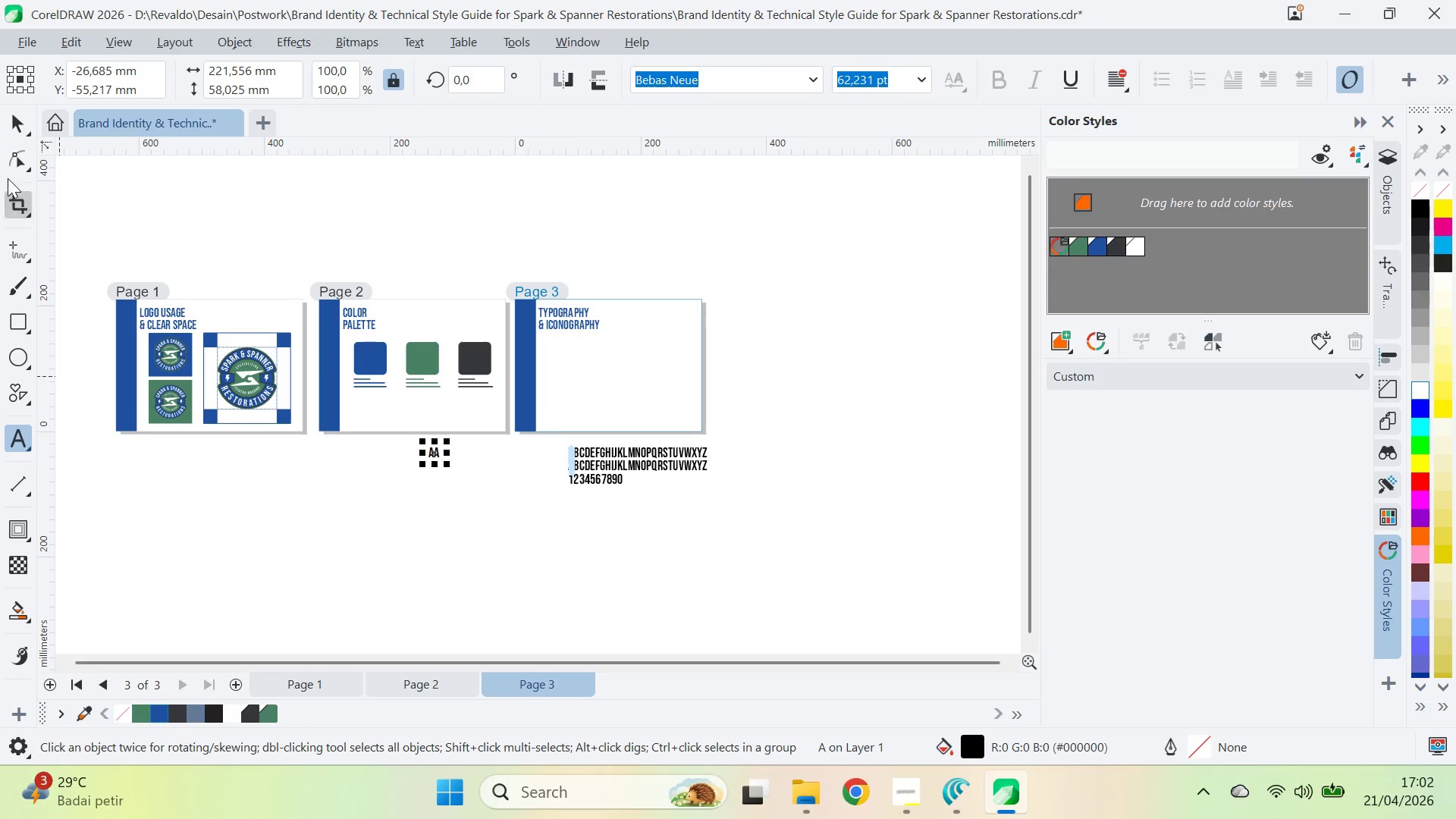 
left_click([8, 110])
 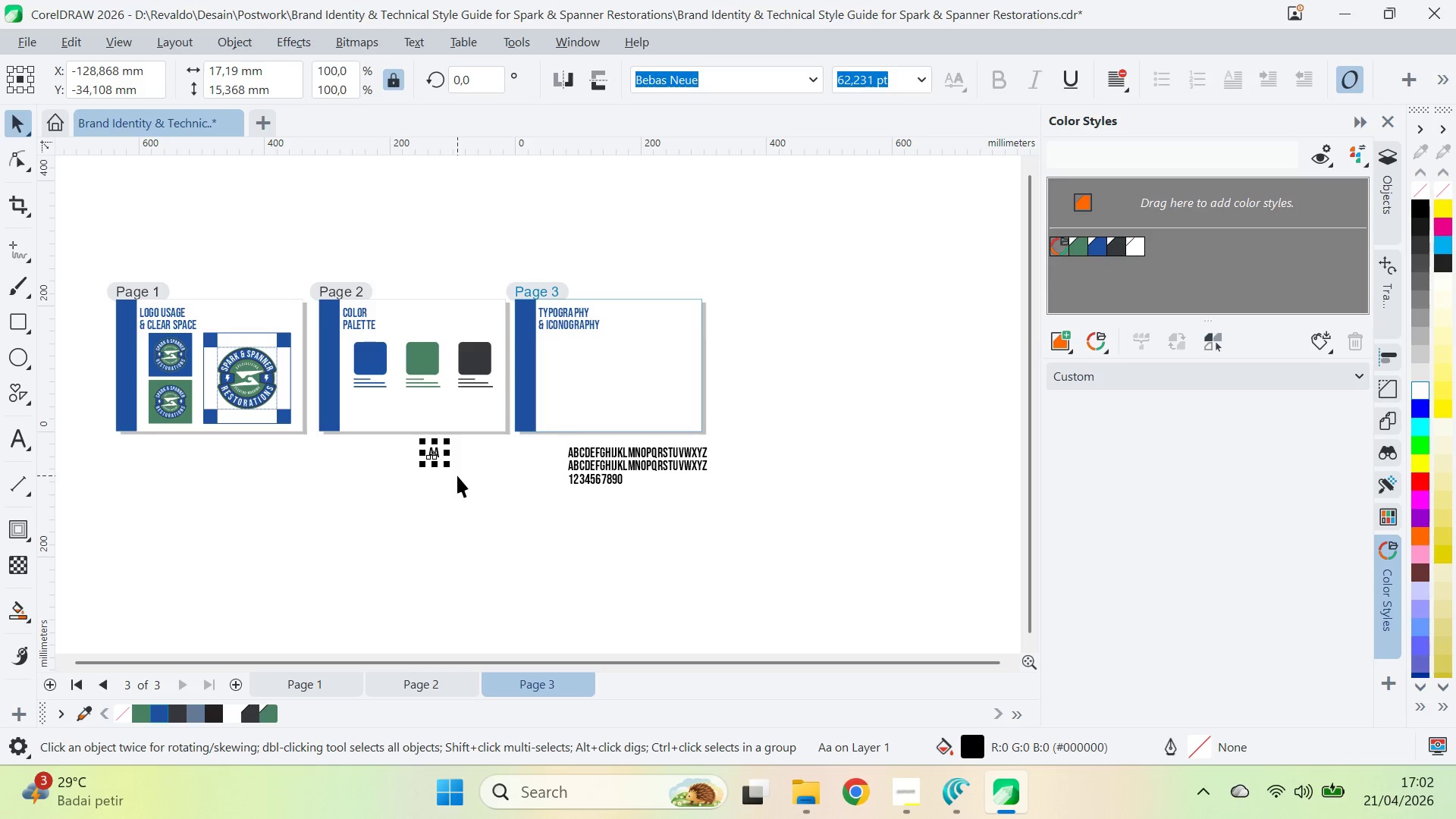 
left_click_drag(start_coordinate=[450, 466], to_coordinate=[517, 513])
 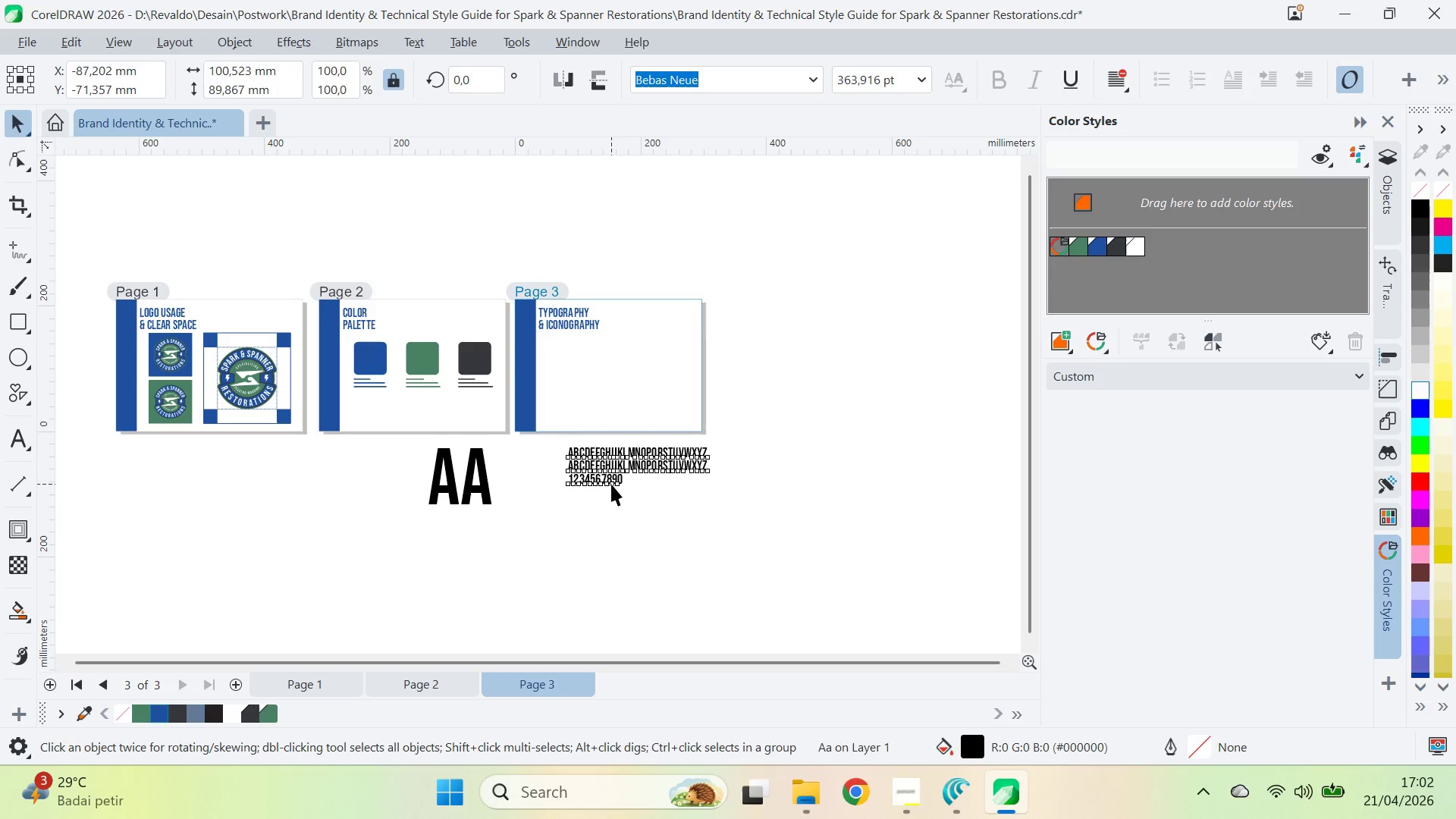 
hold_key(key=ShiftLeft, duration=0.41)
 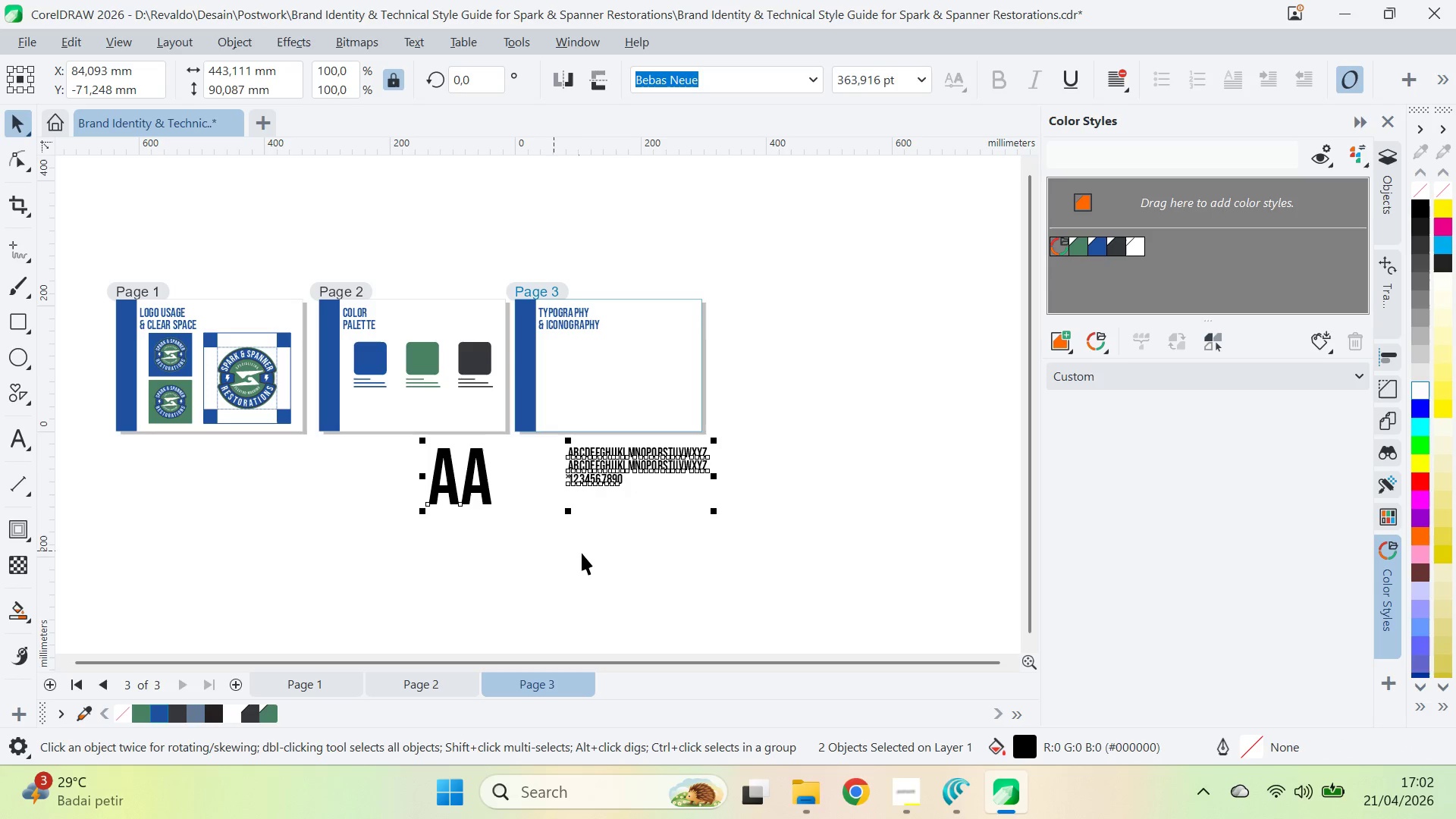 
key(B)
 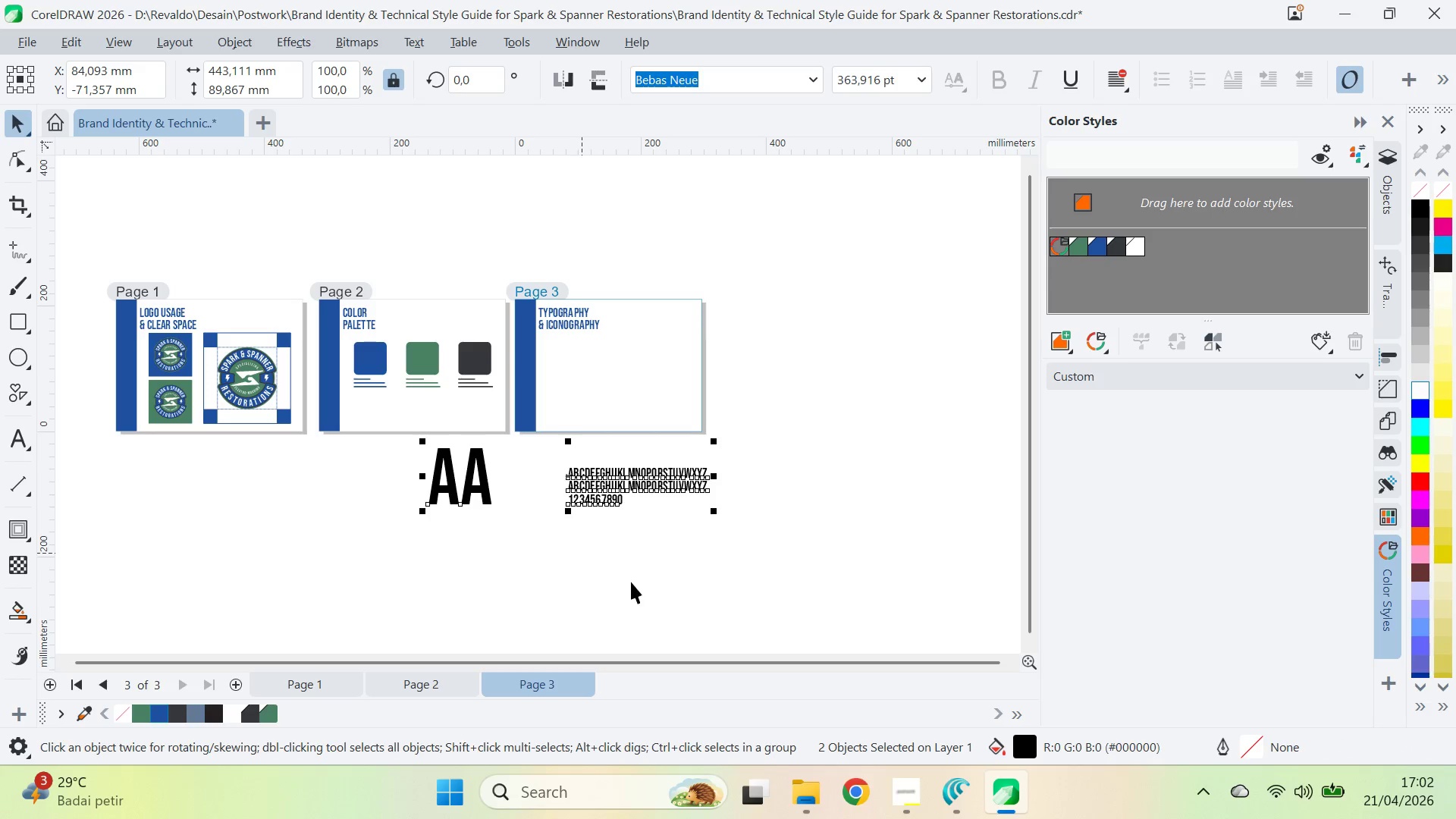 
left_click_drag(start_coordinate=[635, 583], to_coordinate=[639, 561])
 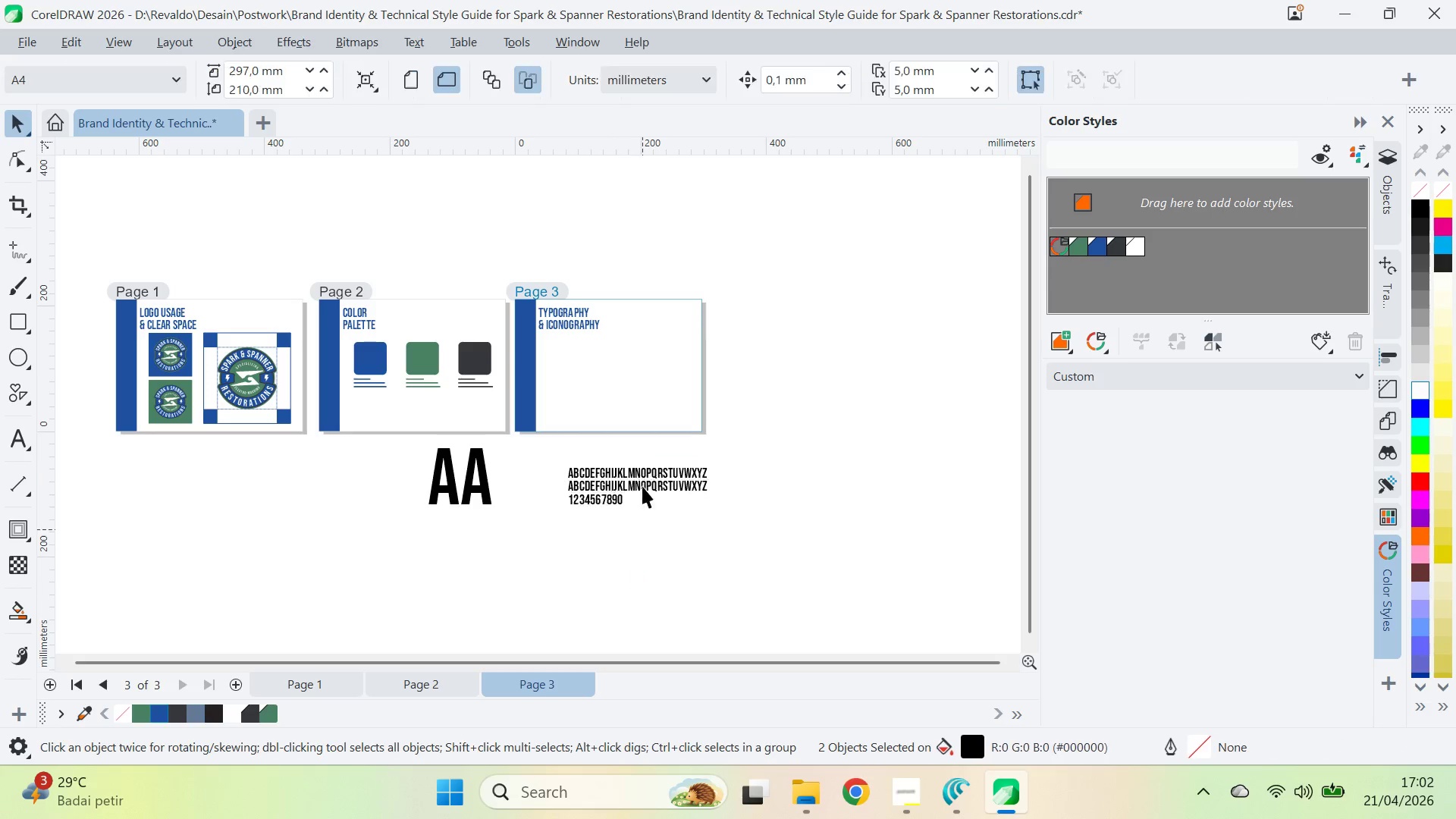 
left_click_drag(start_coordinate=[640, 472], to_coordinate=[576, 471])
 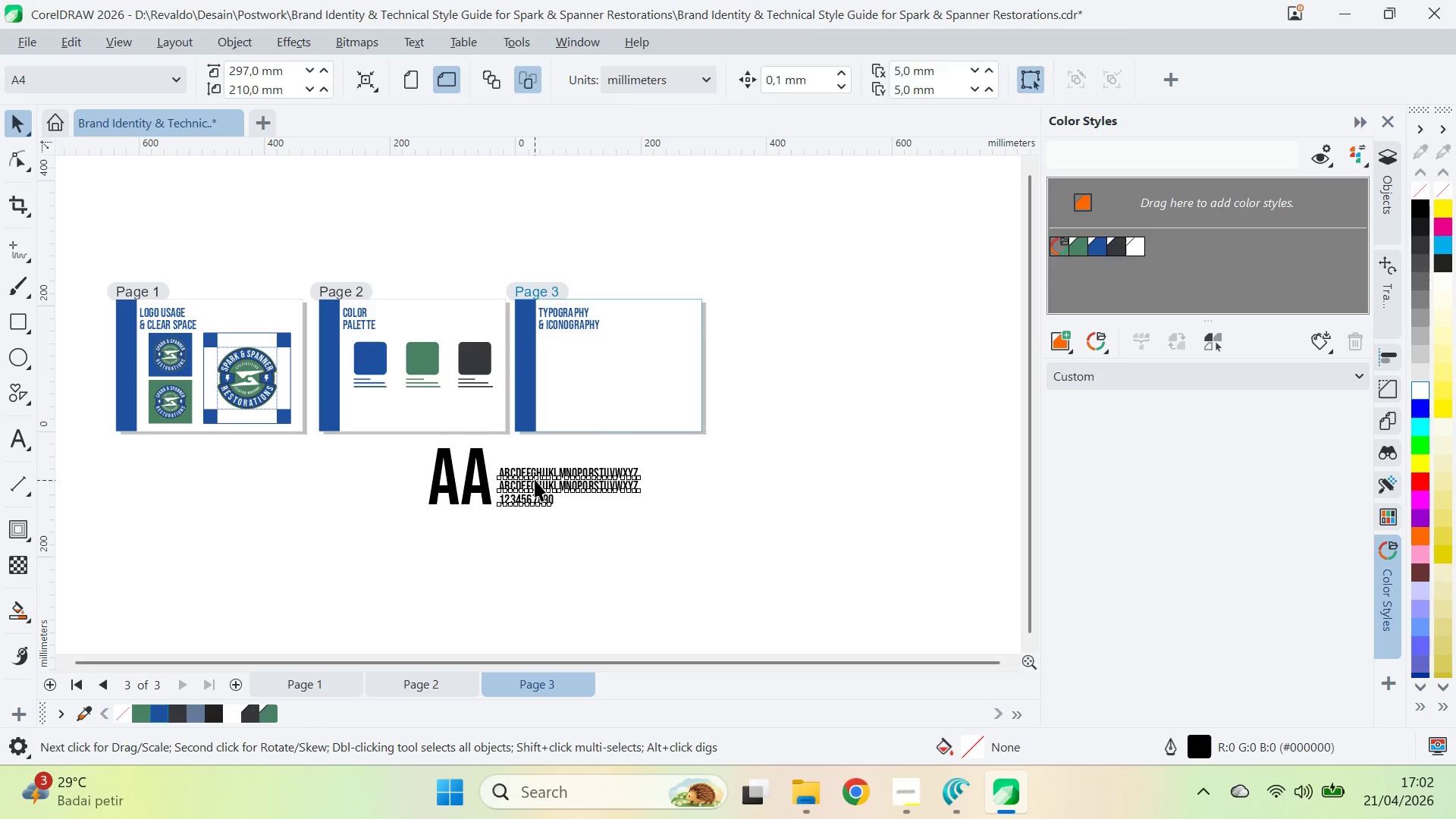 
hold_key(key=ShiftLeft, duration=1.39)
 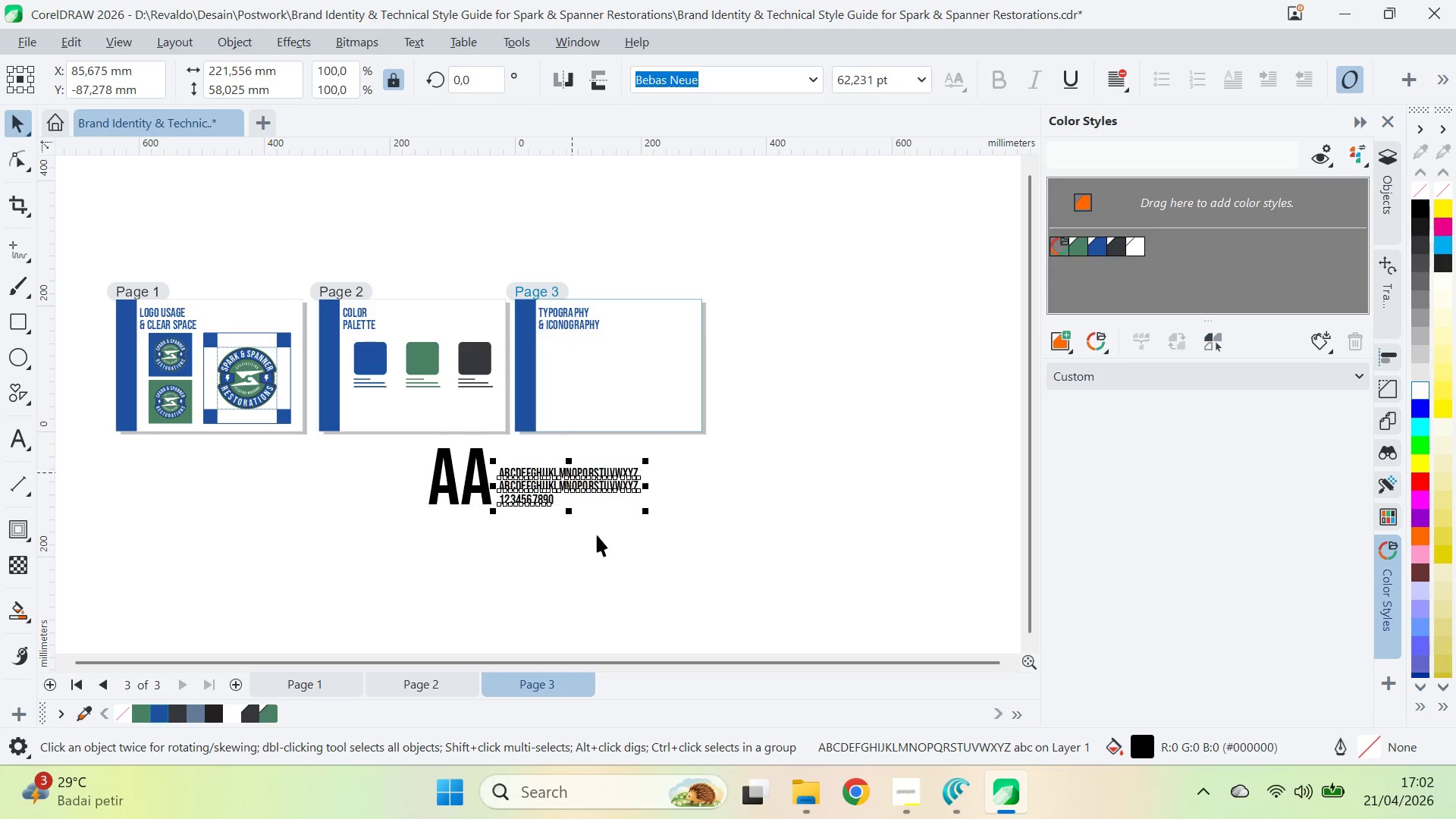 
left_click_drag(start_coordinate=[601, 546], to_coordinate=[591, 539])
 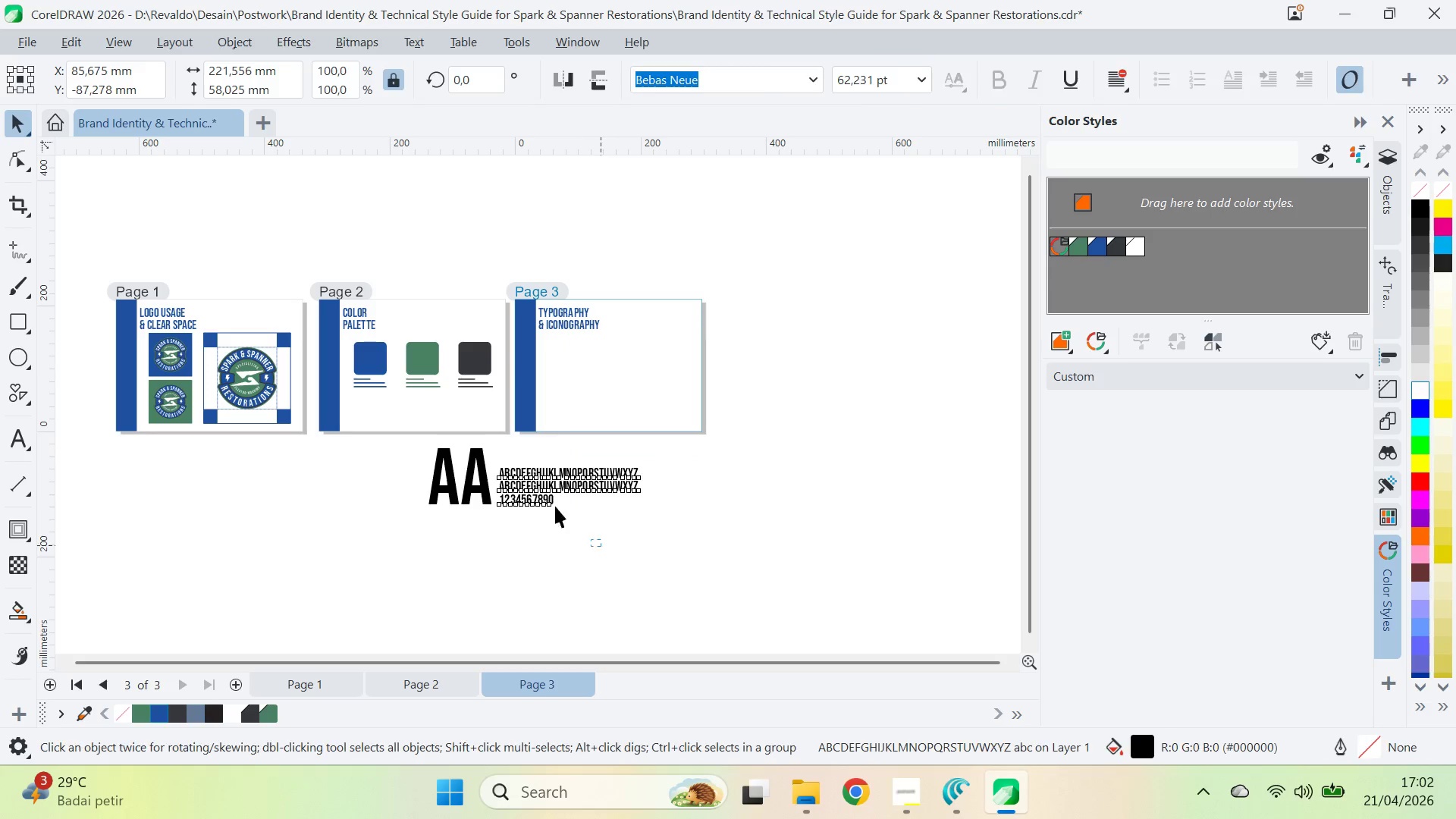 
left_click_drag(start_coordinate=[535, 480], to_coordinate=[547, 437])
 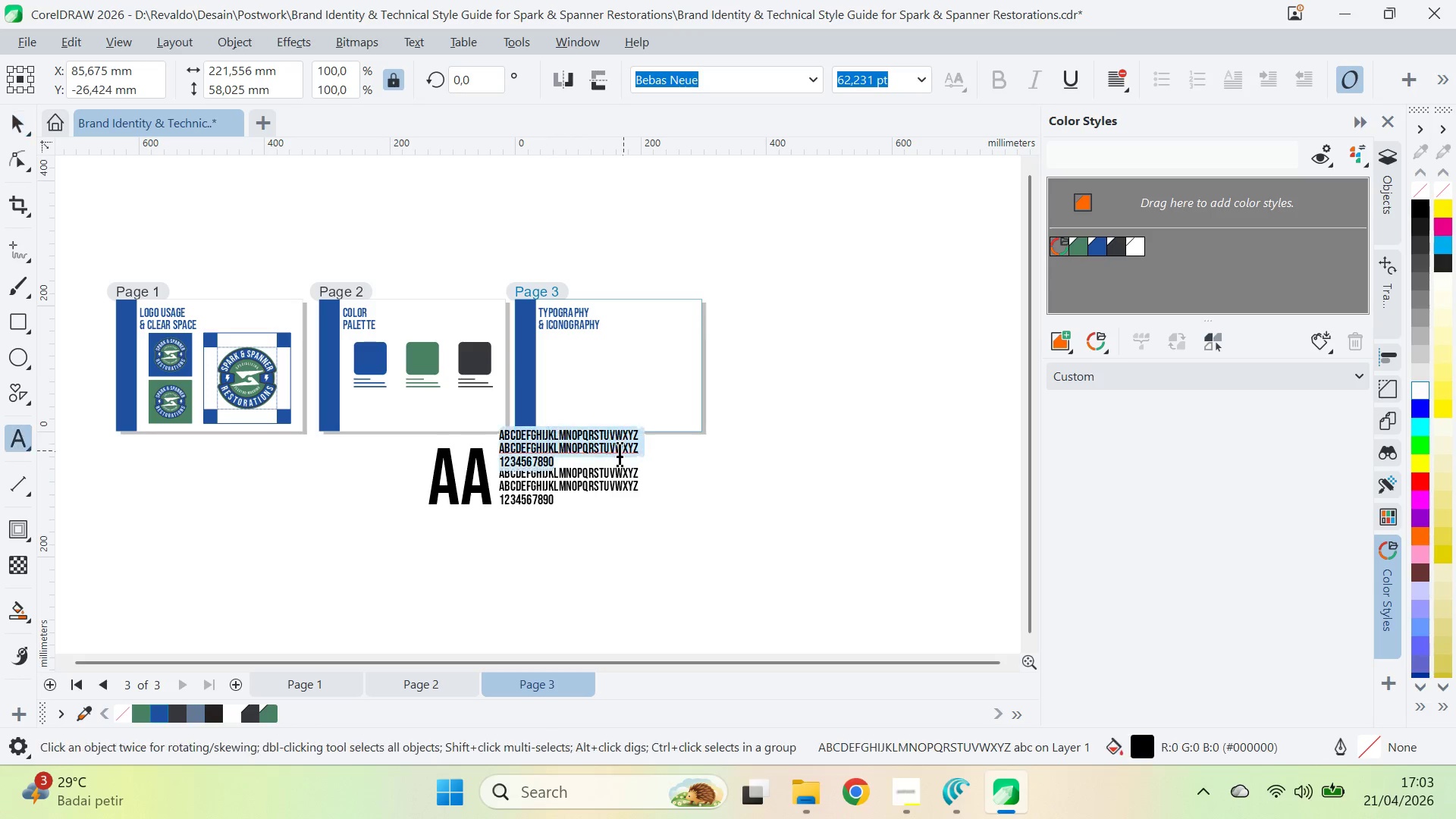 
hold_key(key=ShiftLeft, duration=0.52)
left_click([547, 437])
 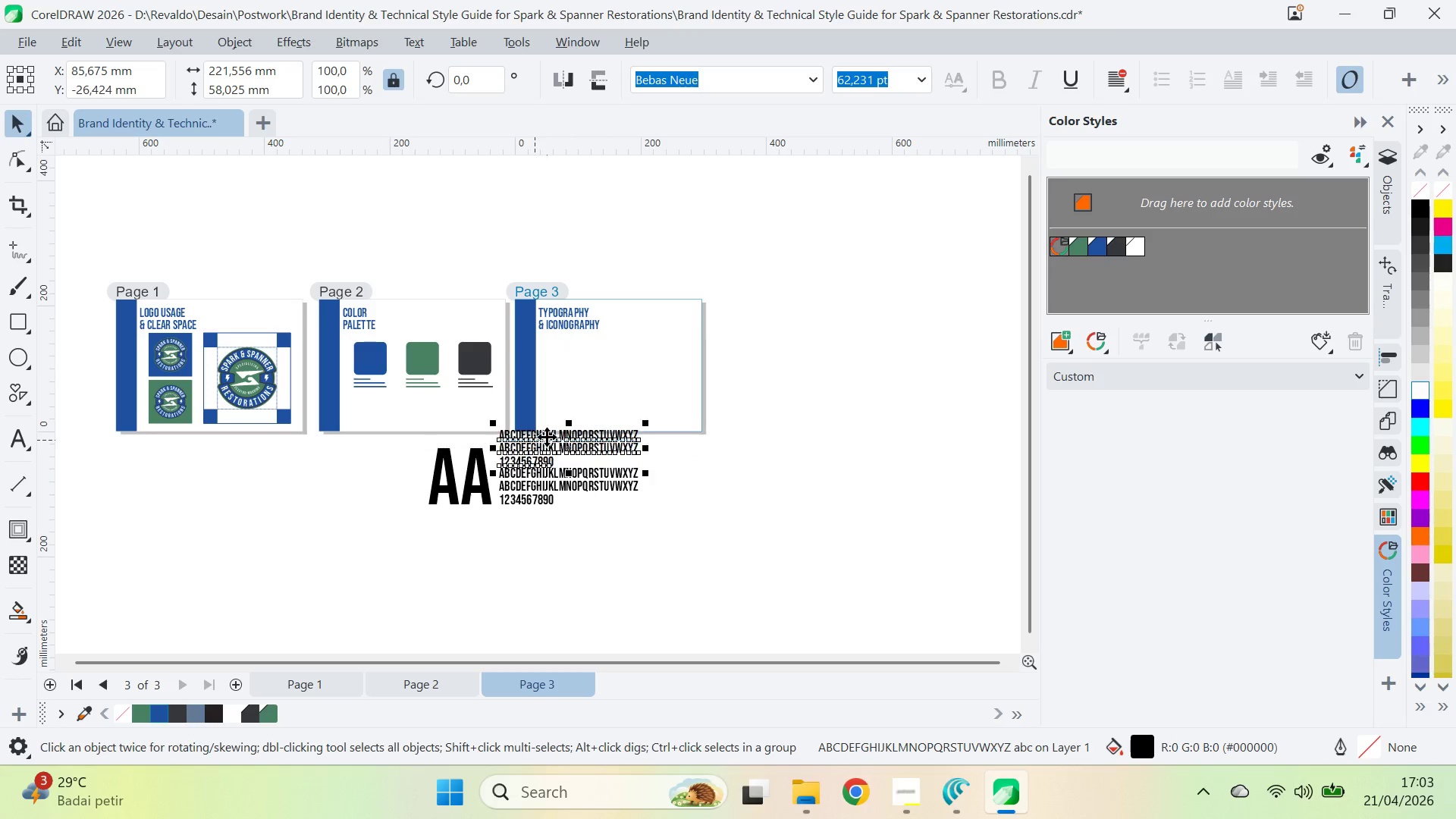 
right_click([547, 437])
 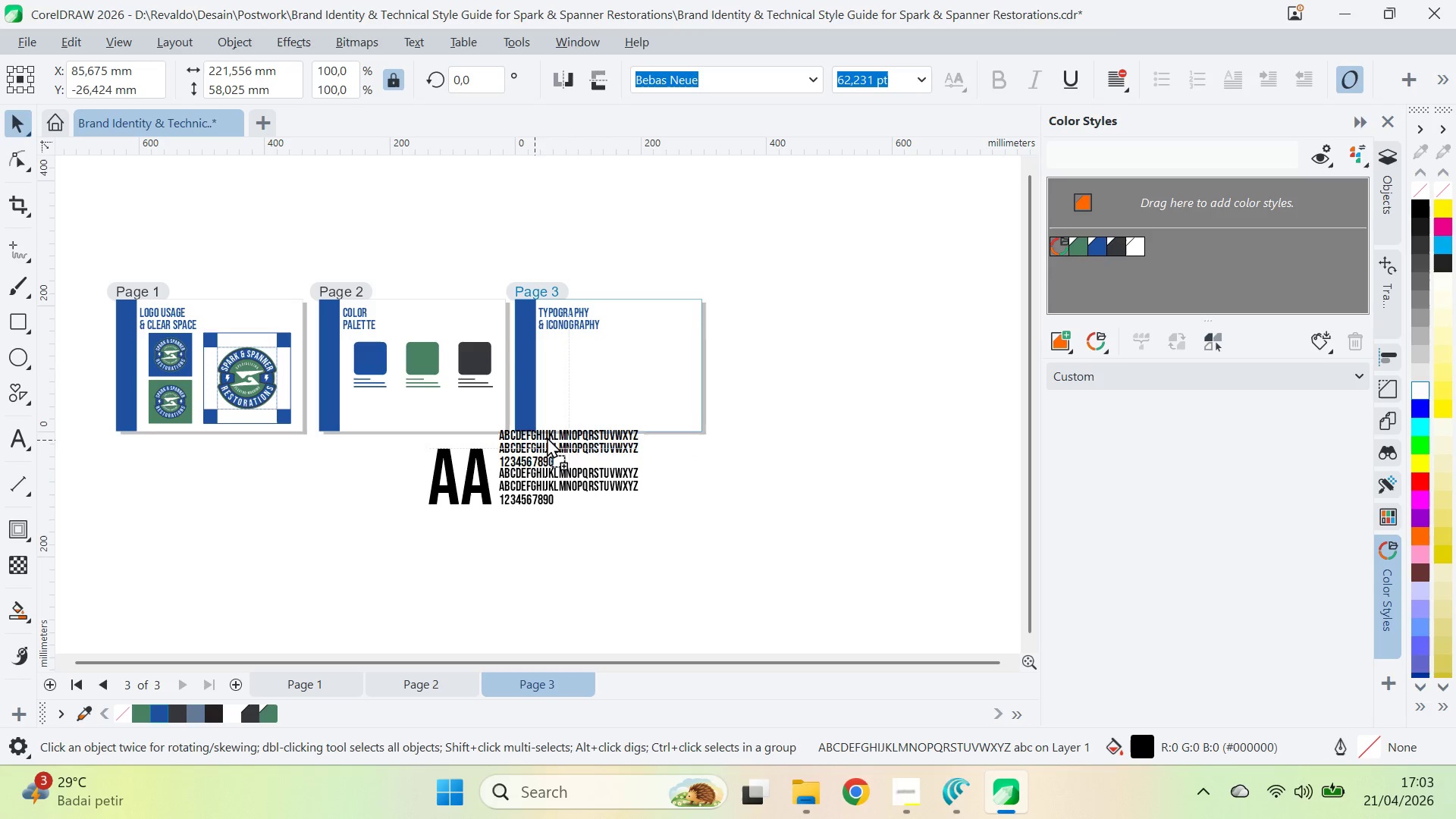 
left_click([547, 437])
 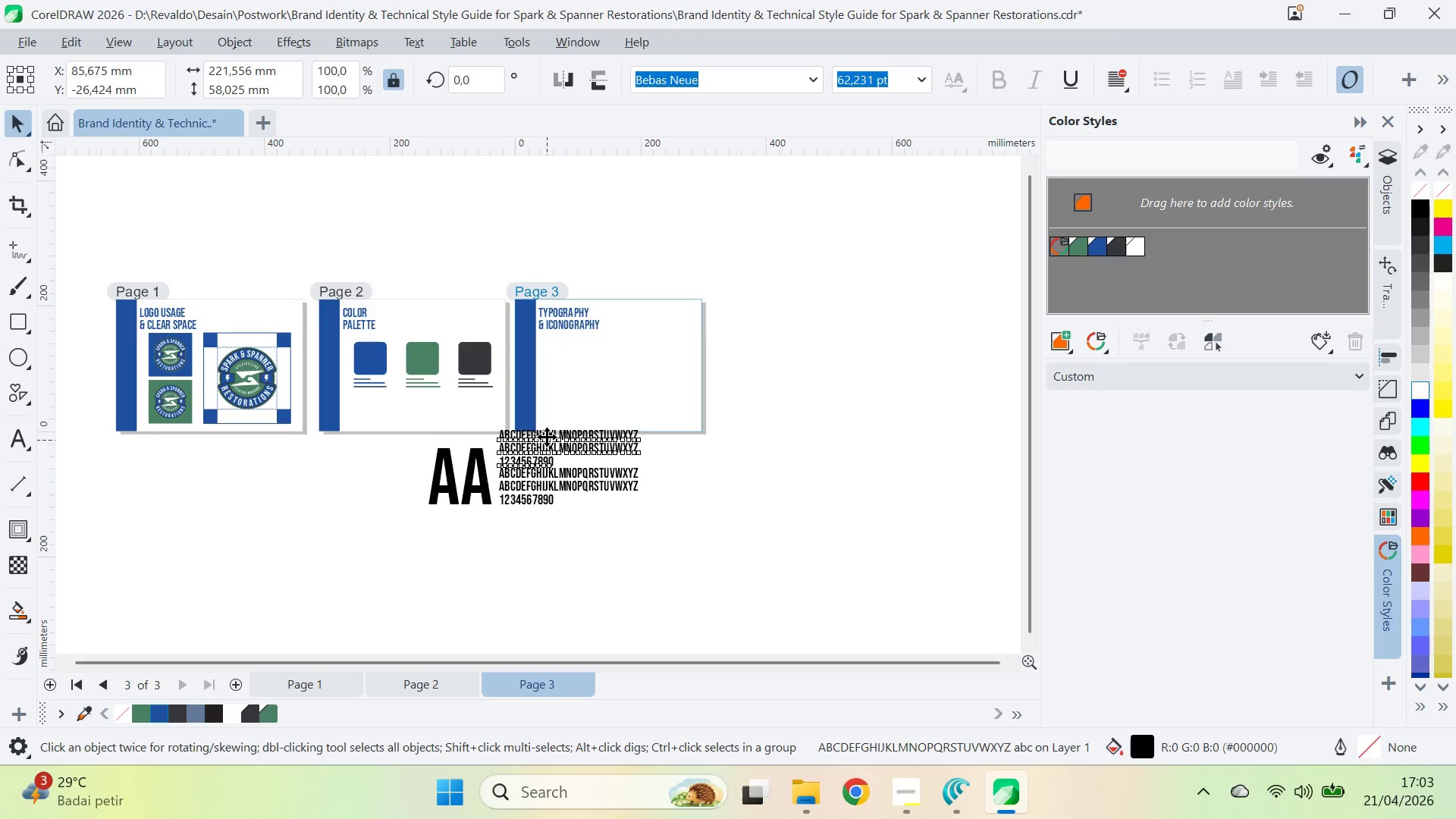 
key(Control+ControlLeft)
 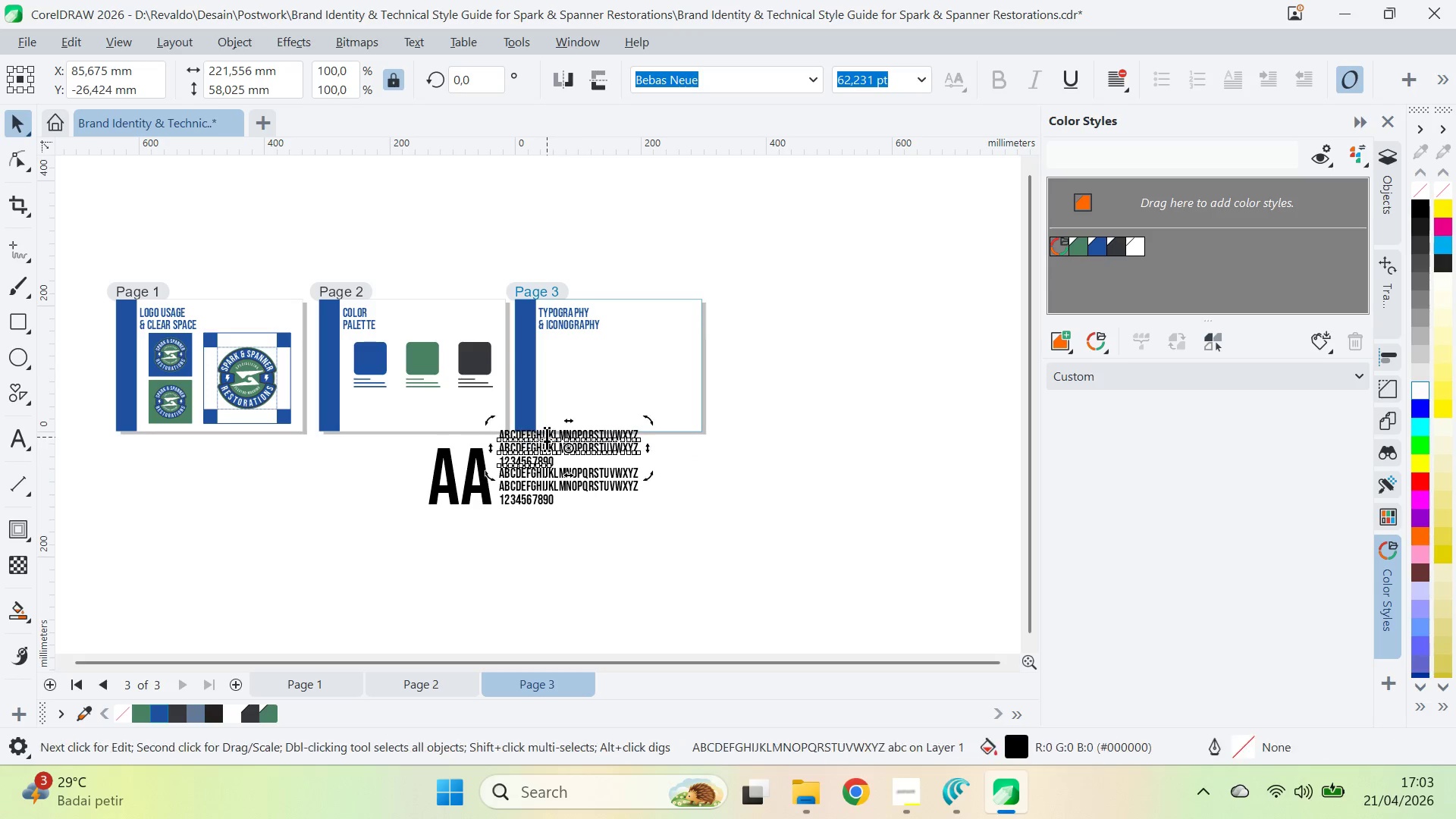 
key(Control+A)
 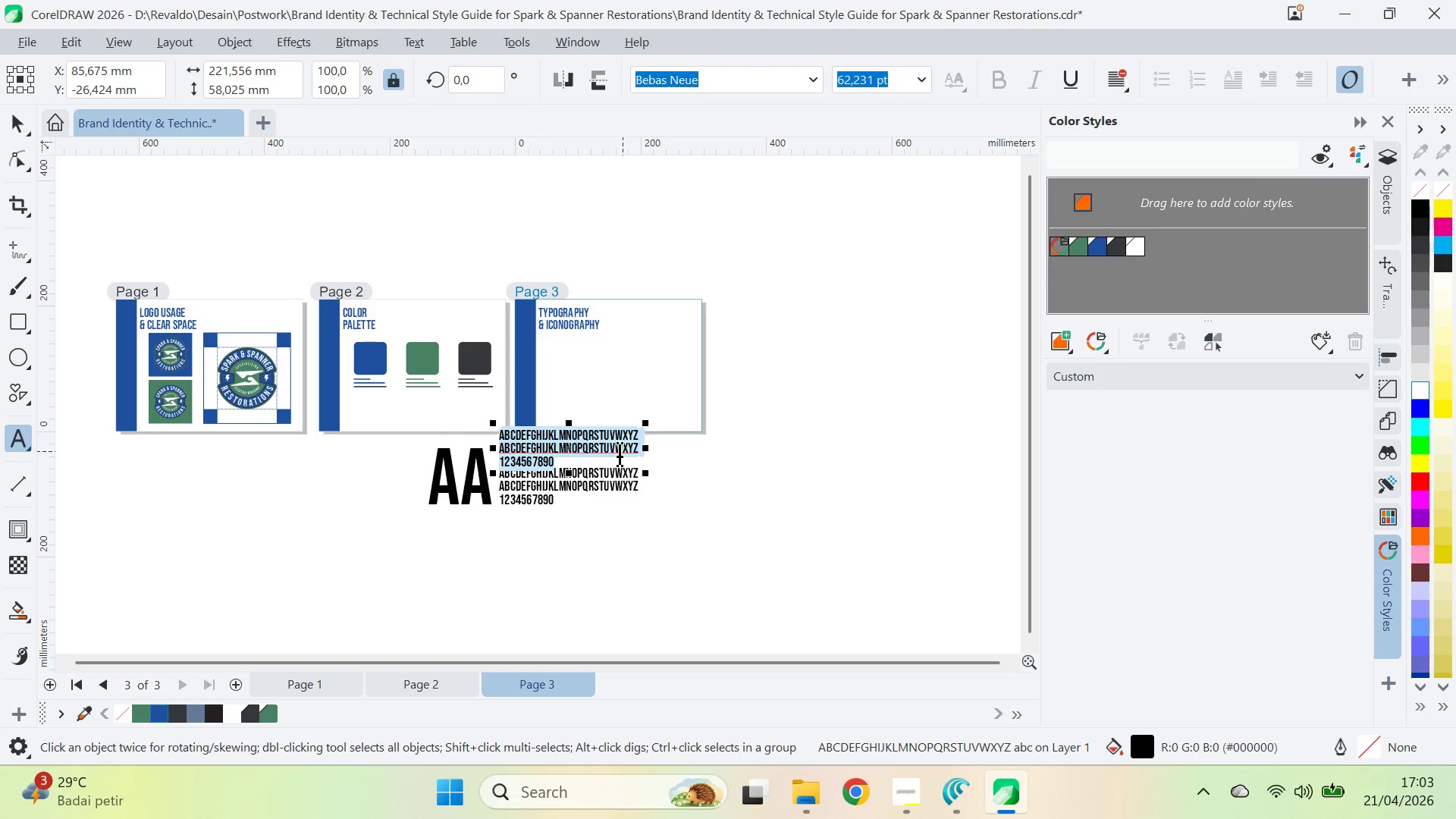 
type(BE)
key(Backspace)
type(ebas NEU)
key(Backspace)
key(Backspace)
type(eue)
 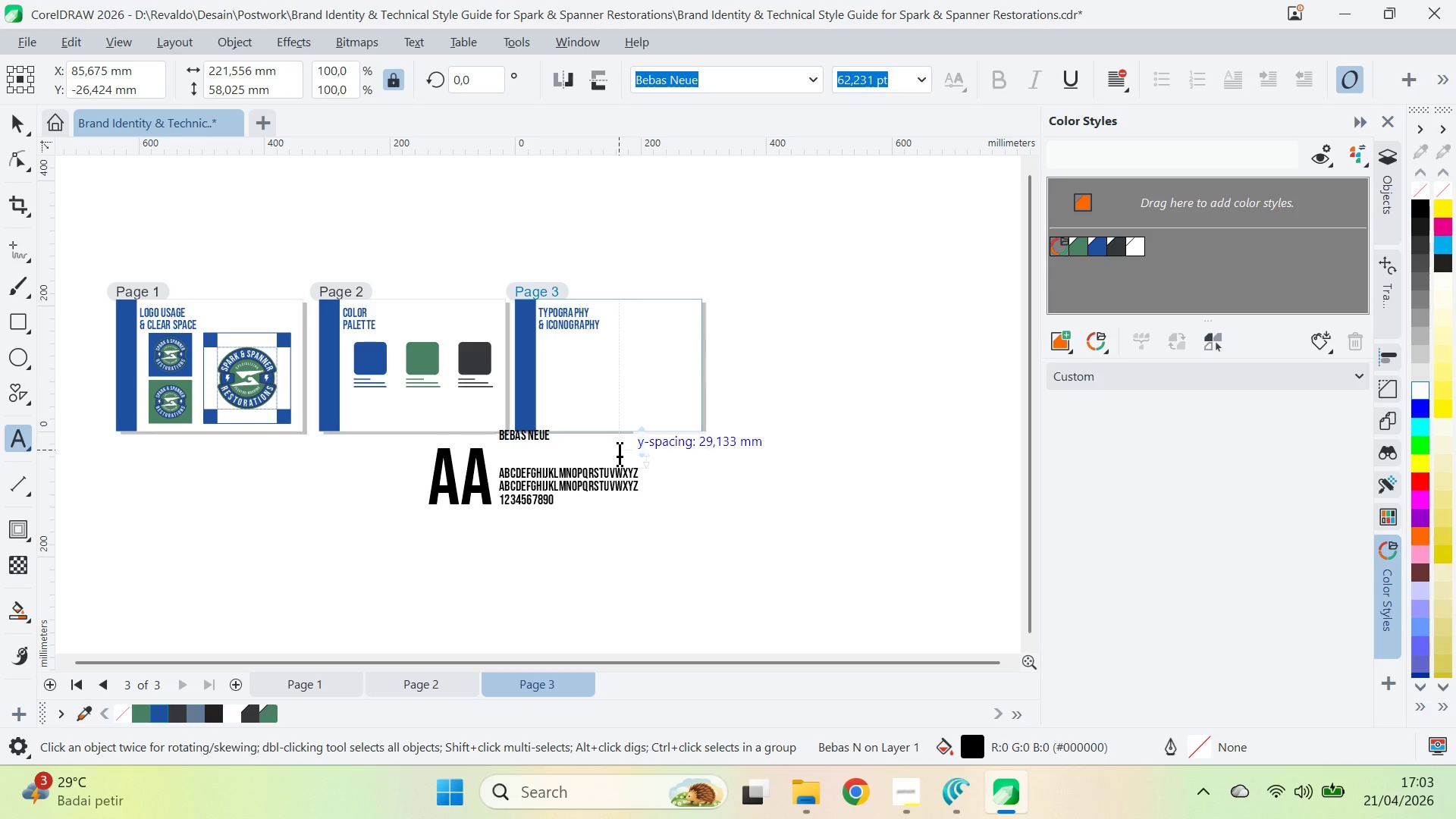 
left_click_drag(start_coordinate=[535, 438], to_coordinate=[532, 460])
 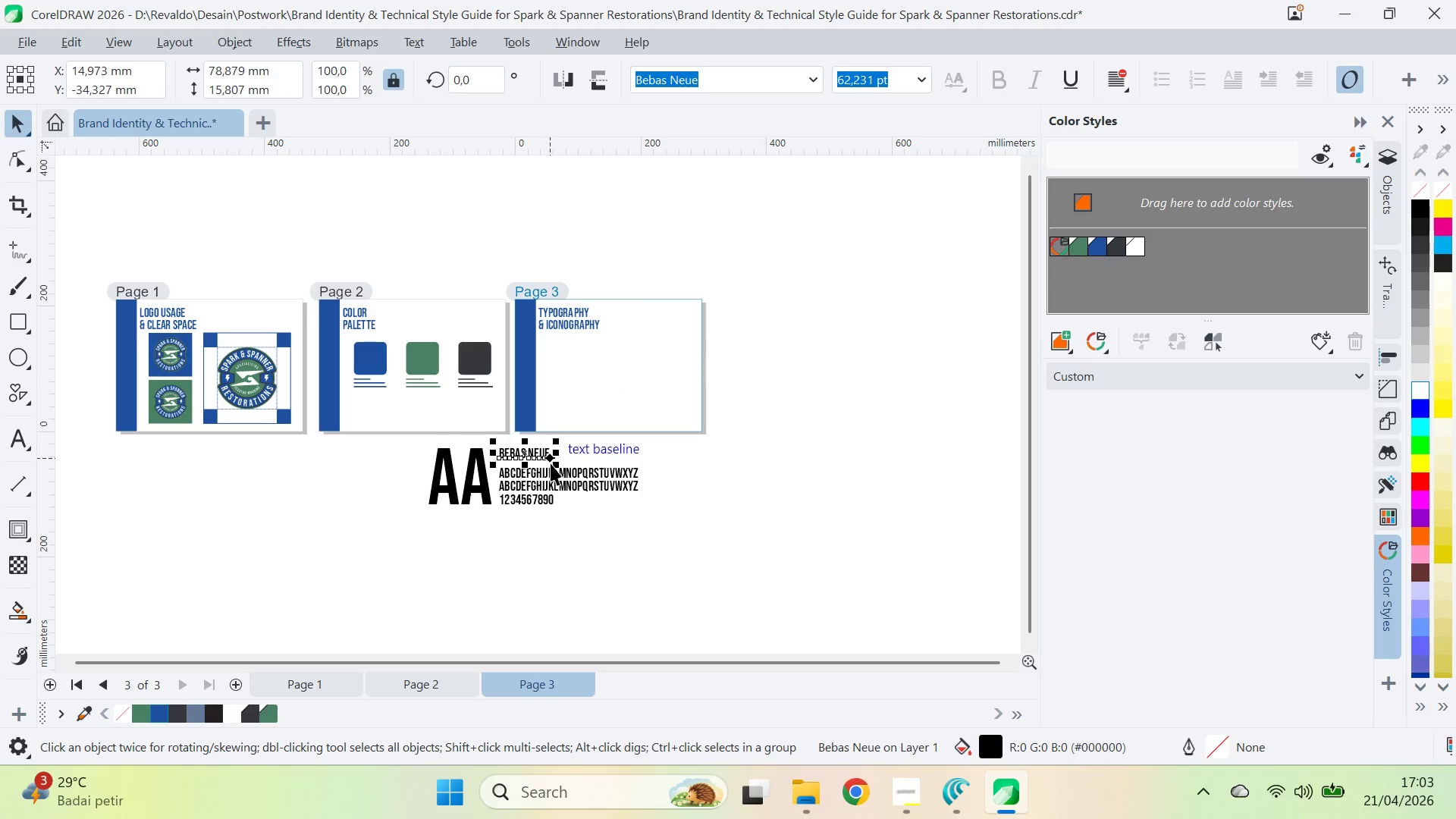 
hold_key(key=ShiftLeft, duration=1.38)
 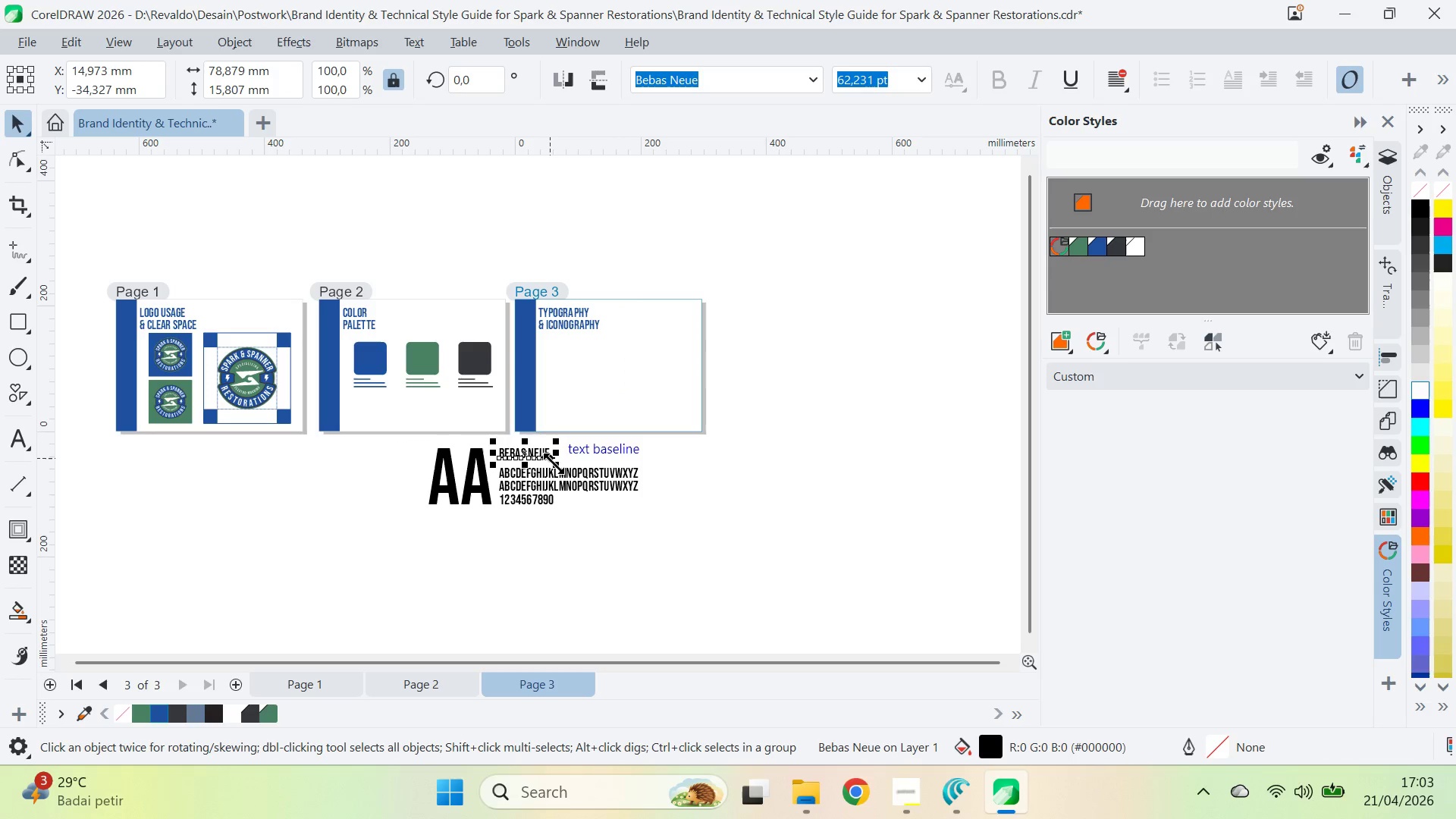 
left_click_drag(start_coordinate=[555, 463], to_coordinate=[591, 469])
 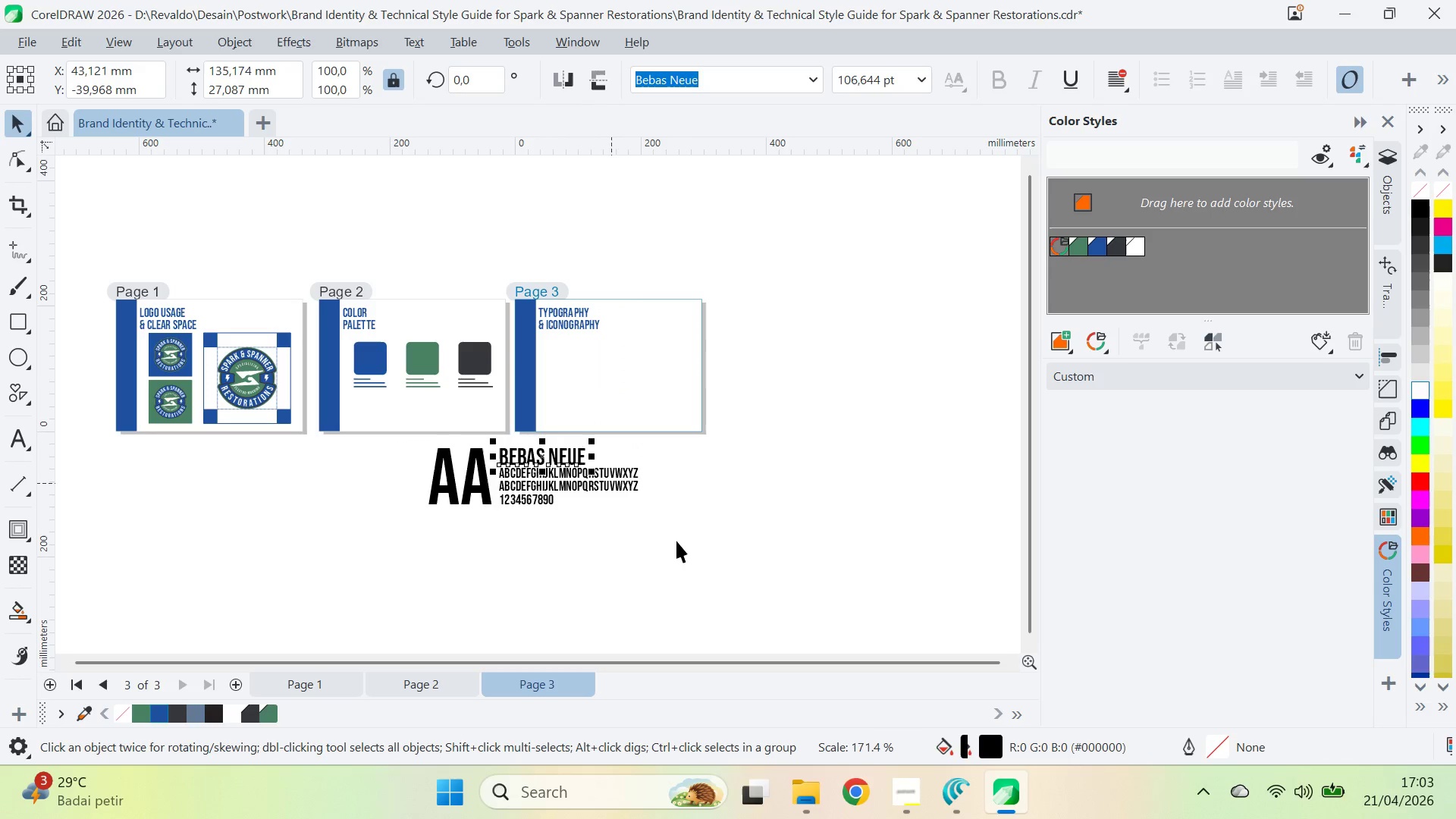 
left_click([682, 547])
 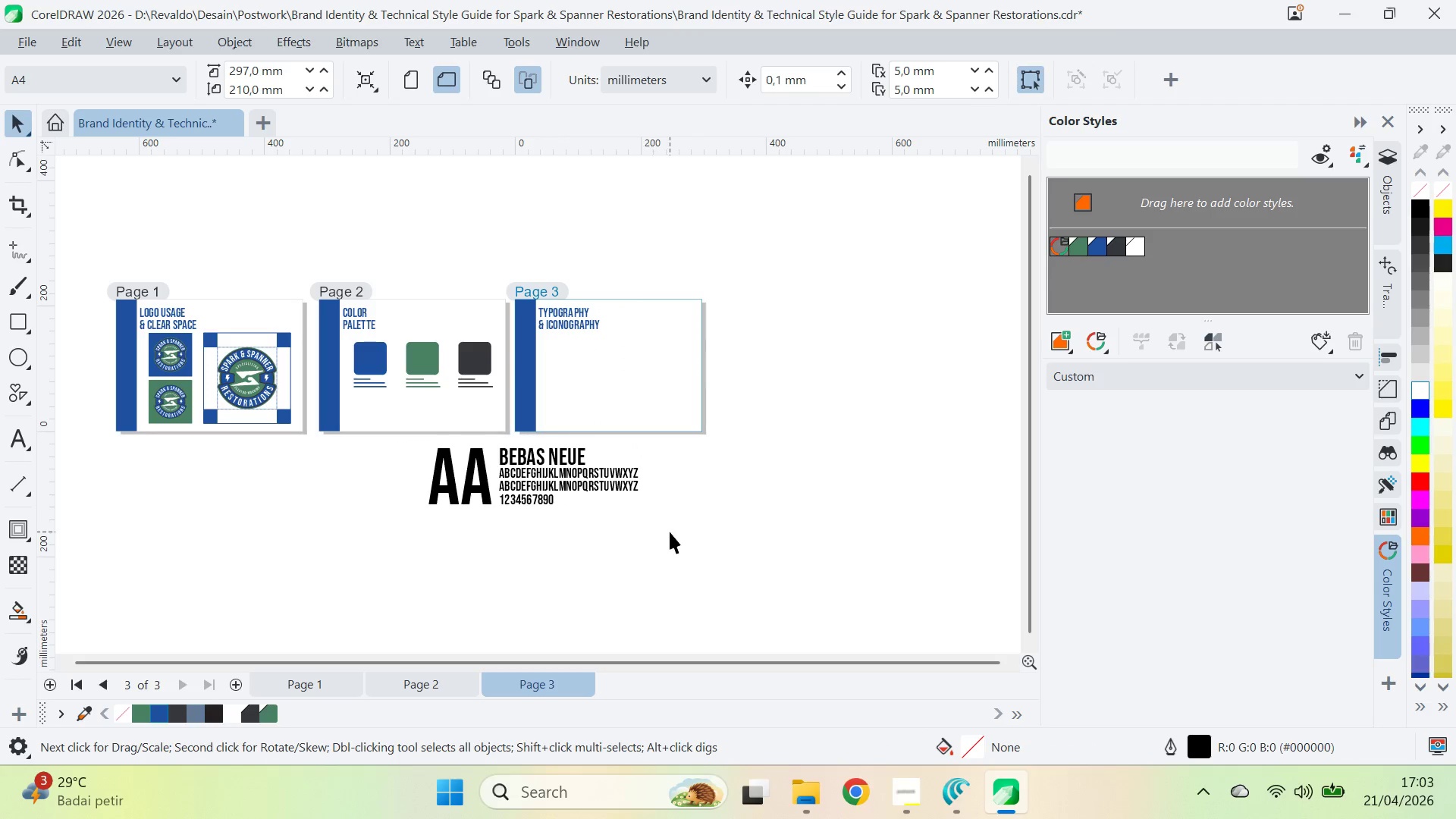 
left_click_drag(start_coordinate=[670, 532], to_coordinate=[383, 441])
 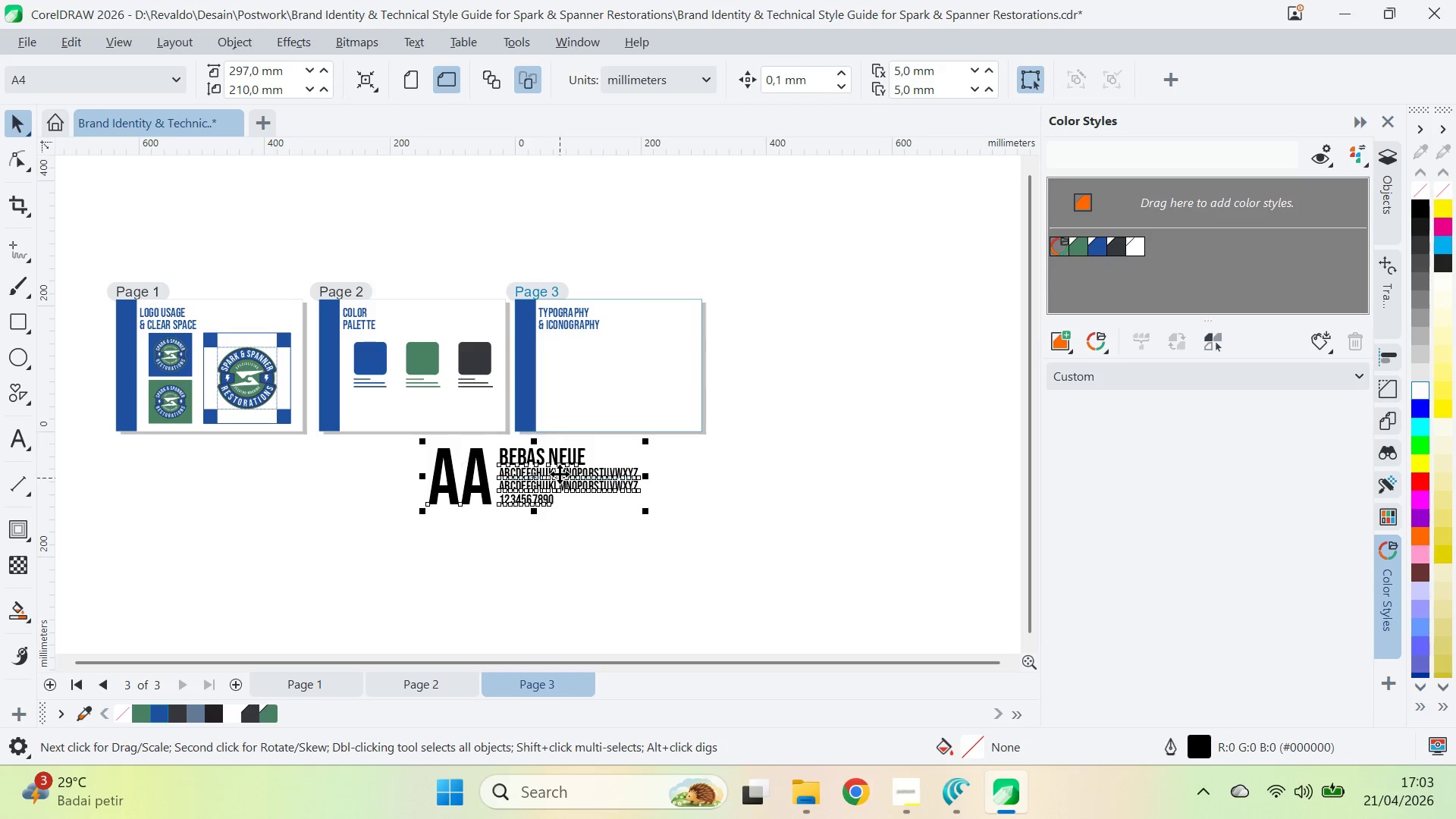 
left_click_drag(start_coordinate=[560, 474], to_coordinate=[563, 547])
 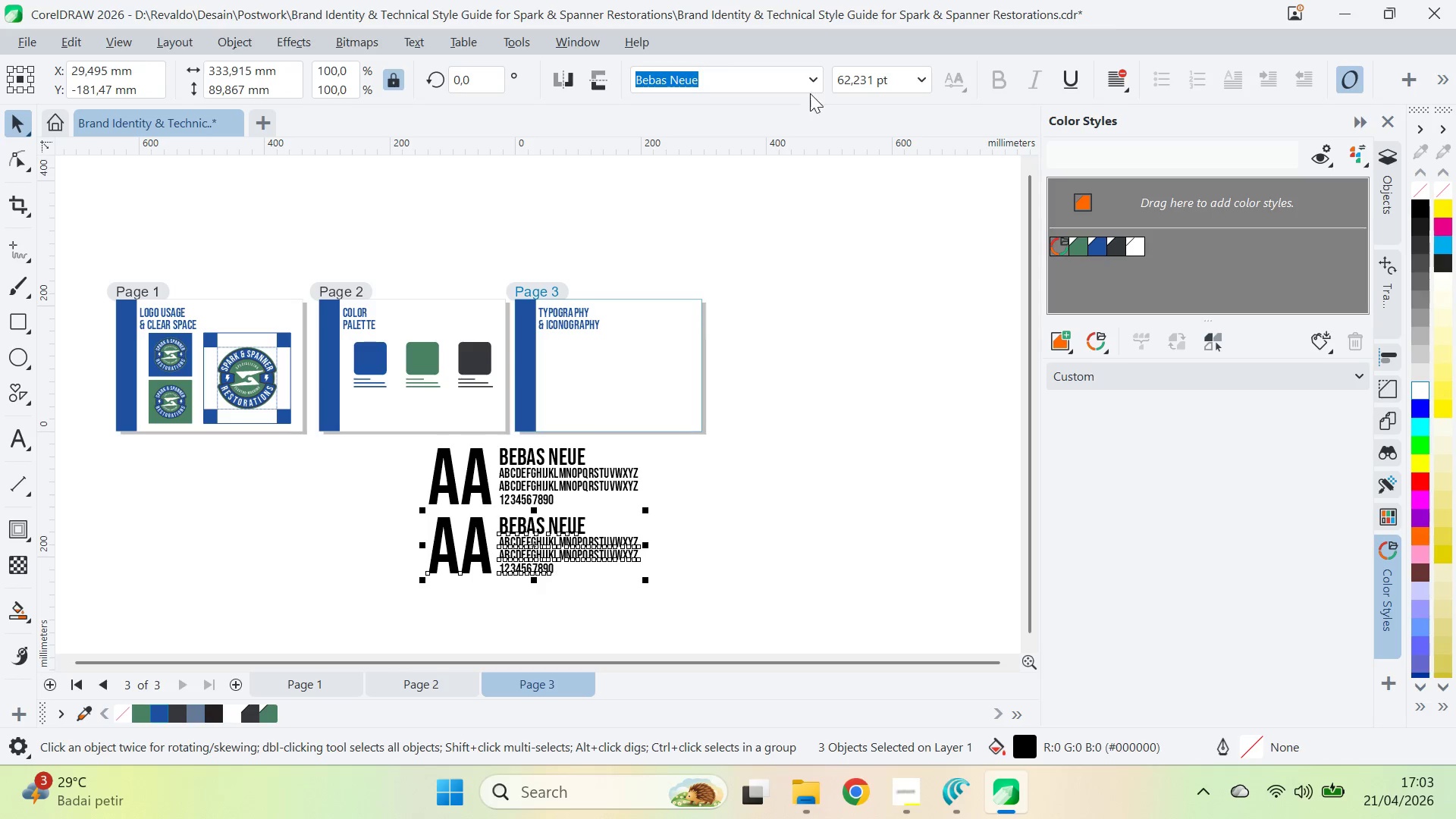 
hold_key(key=ShiftLeft, duration=0.97)
 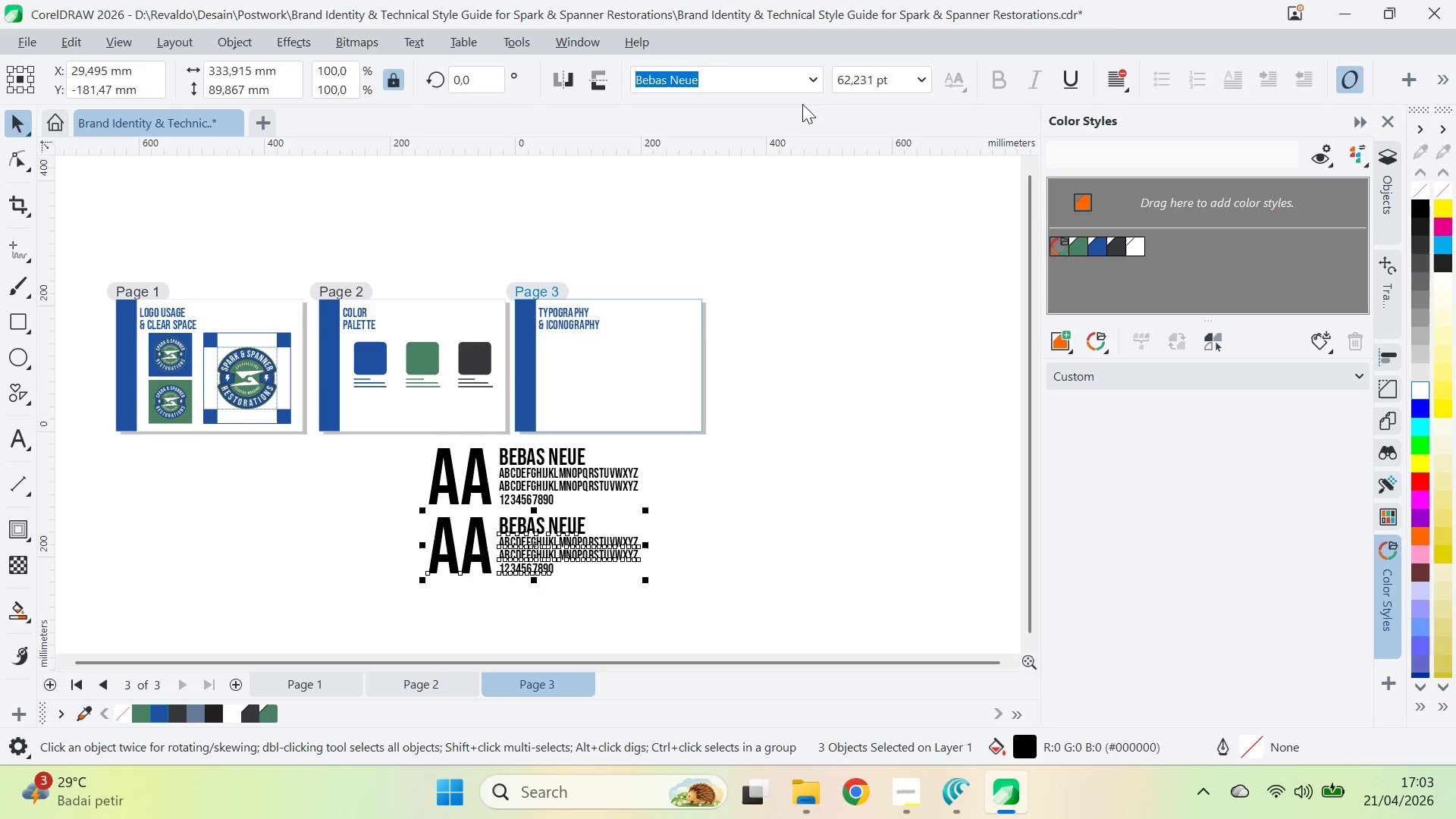 
left_click([817, 71])
 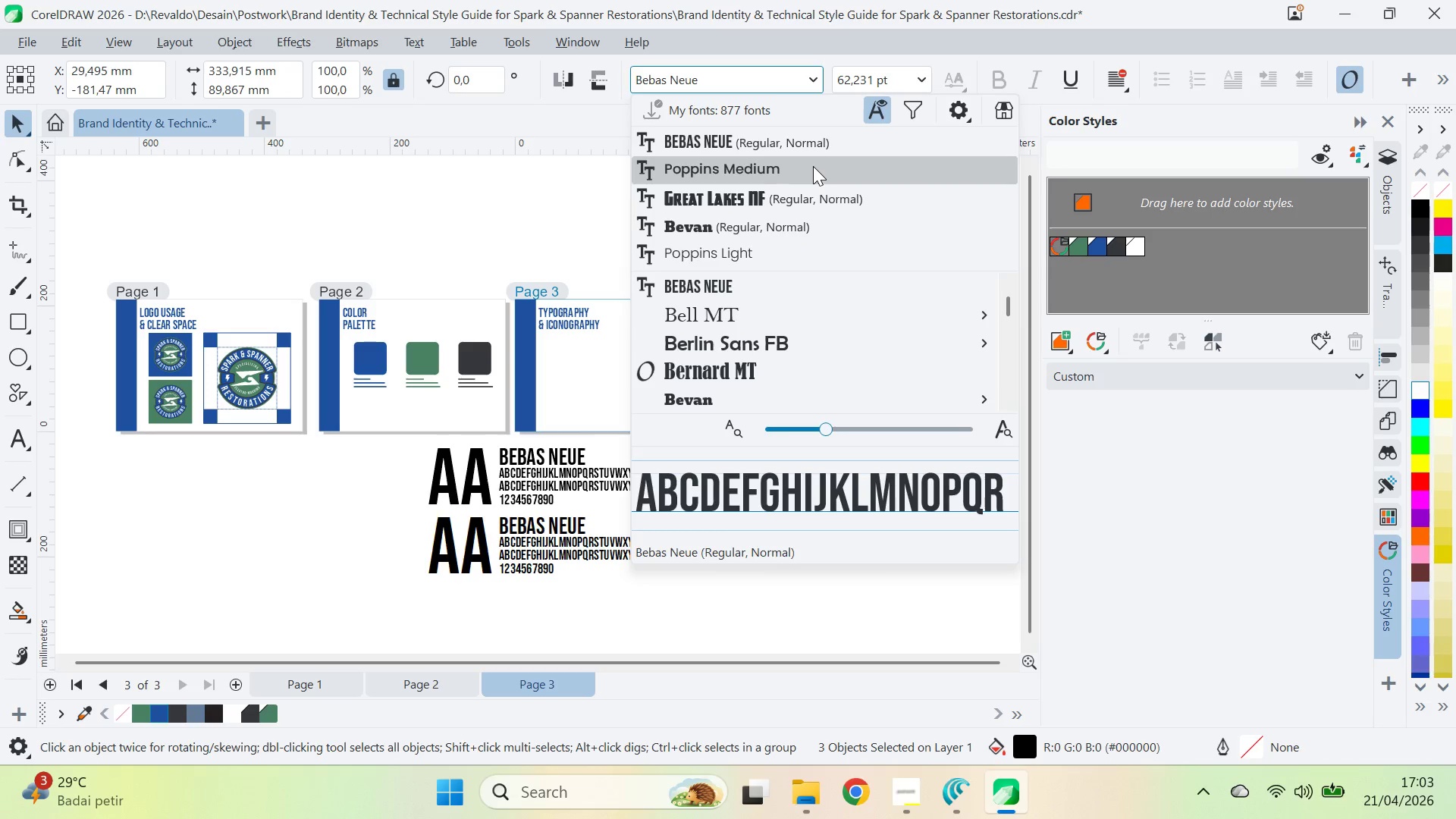 
left_click([813, 166])
 